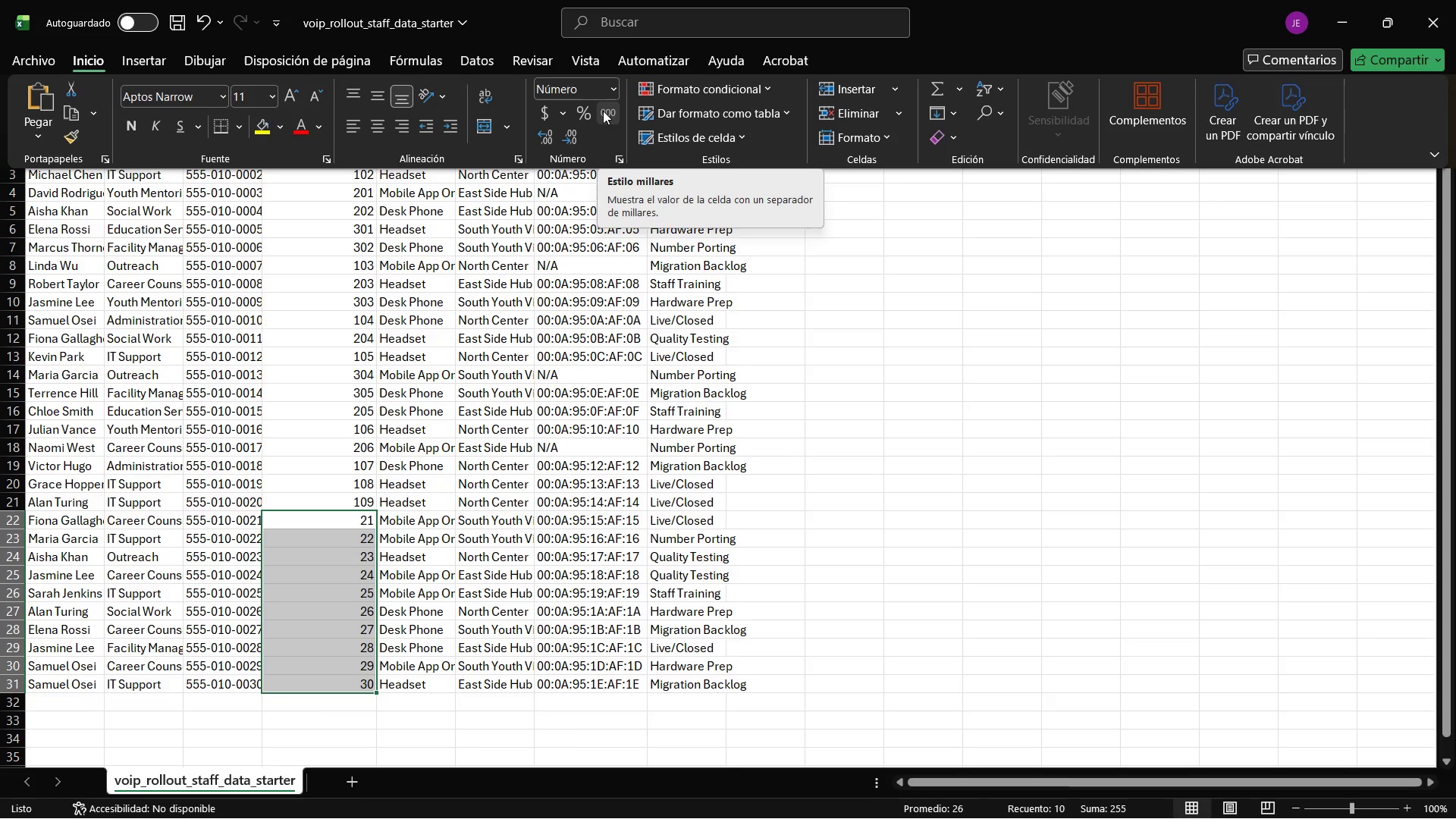 
wait(7.33)
 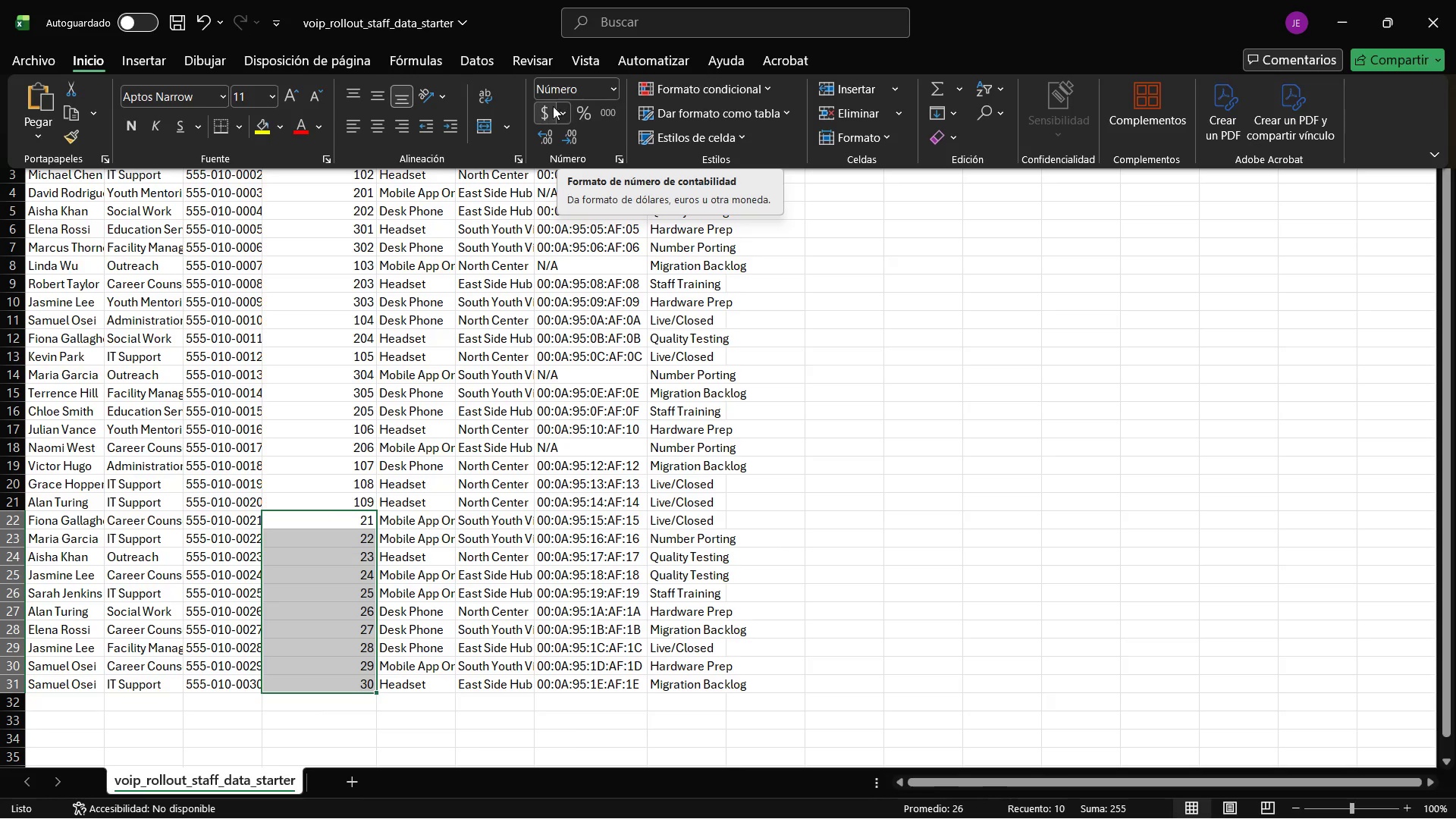 
left_click([603, 111])
 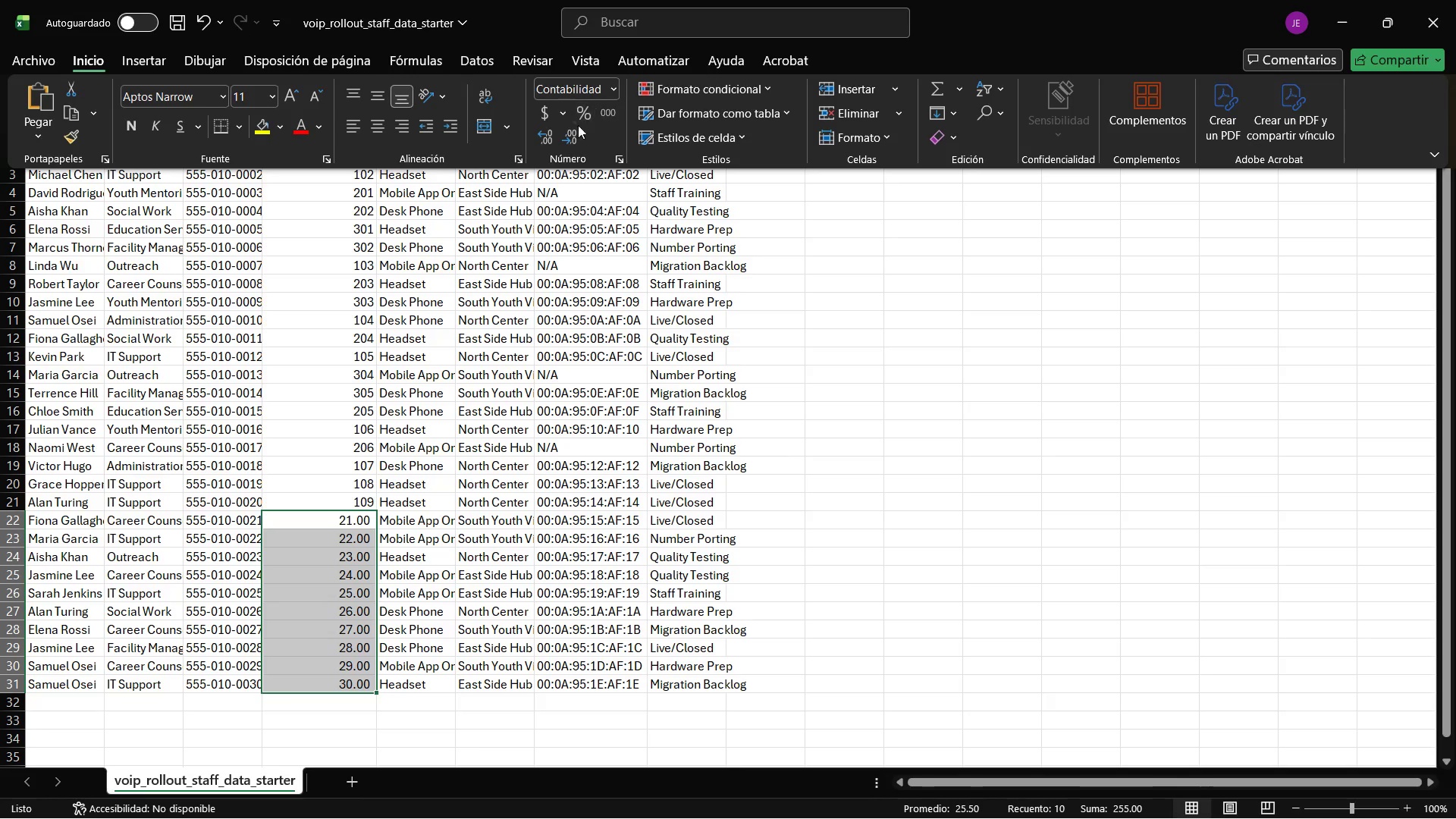 
left_click([537, 143])
 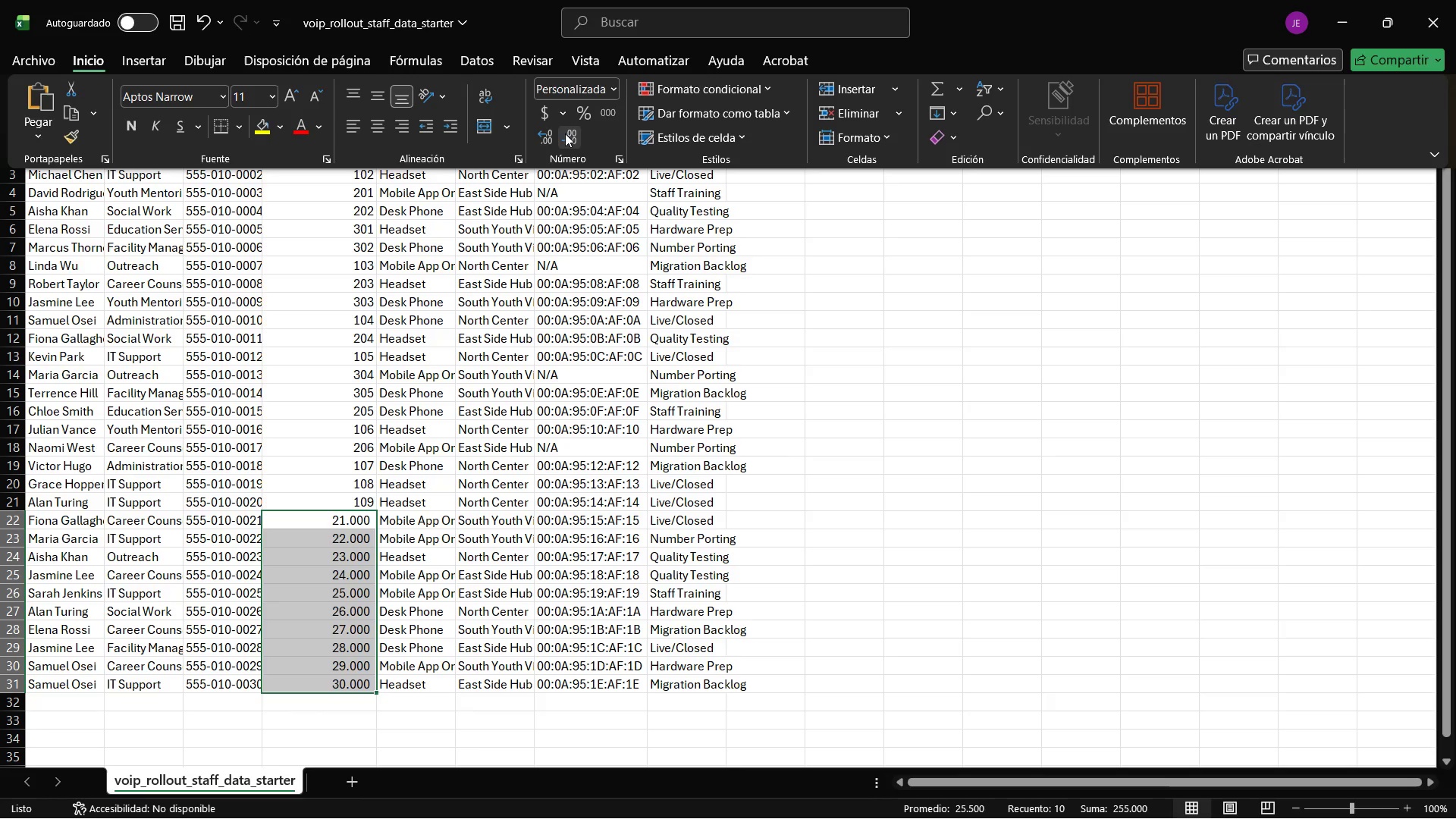 
double_click([565, 133])
 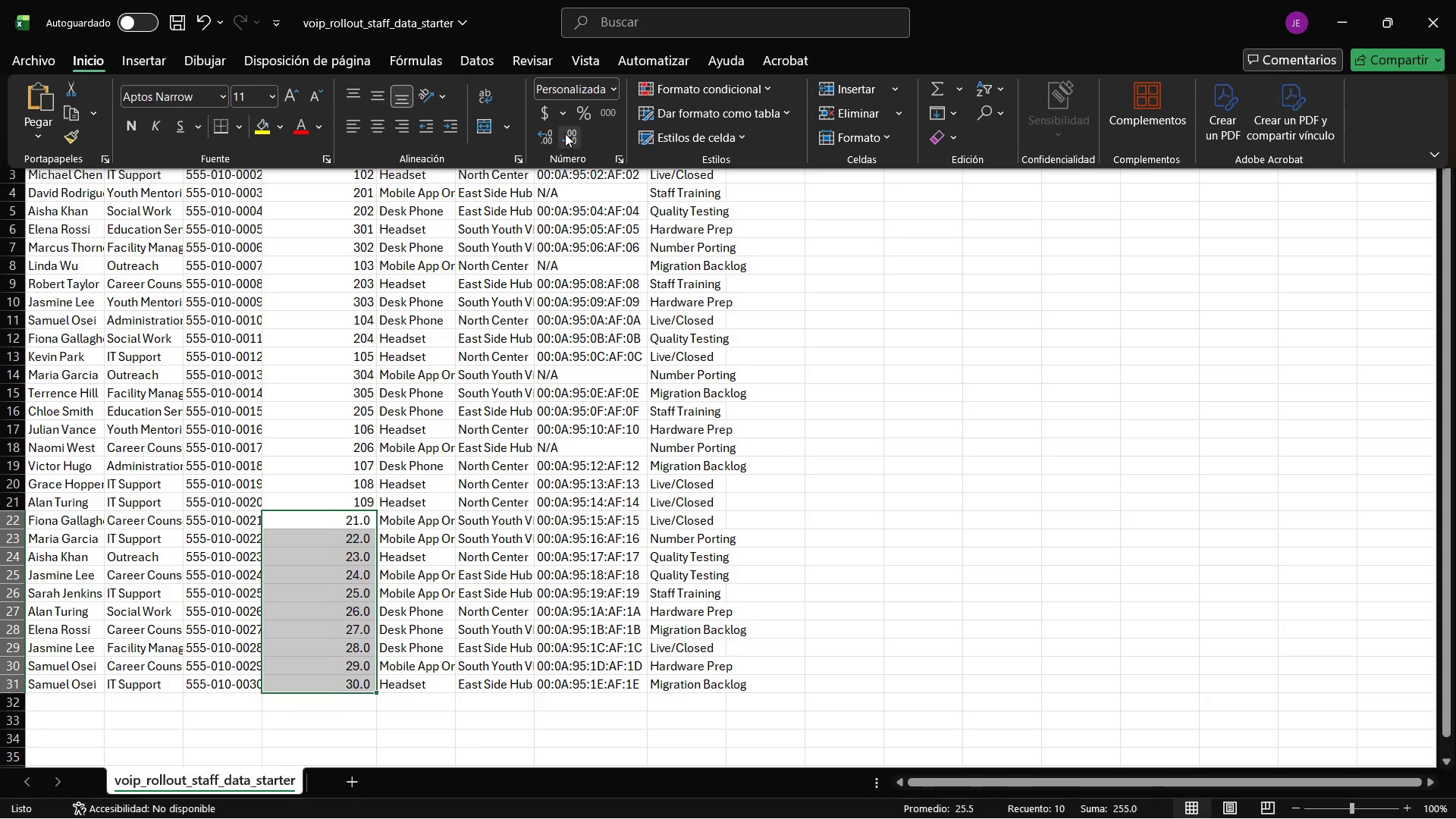 
triple_click([565, 133])
 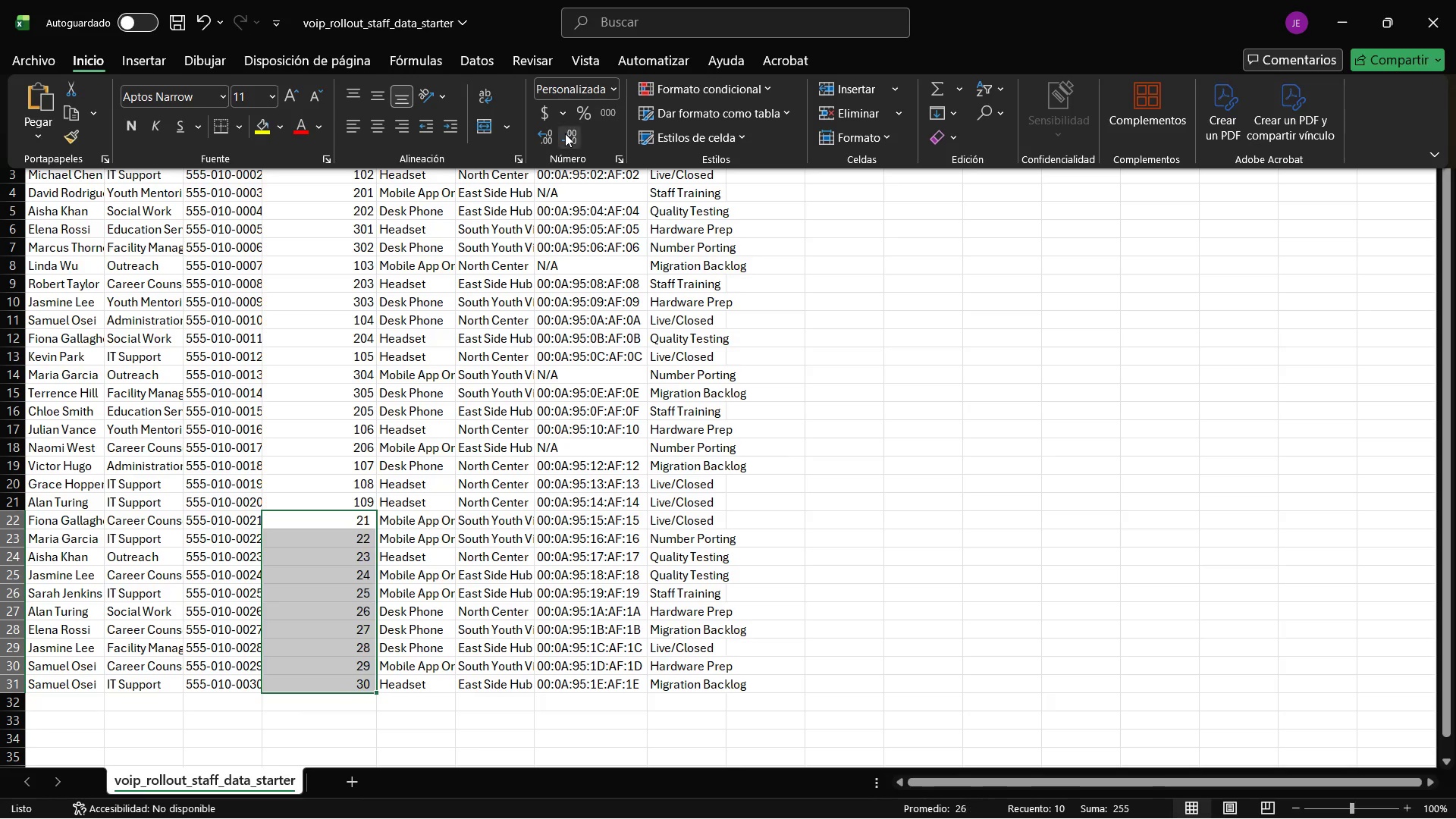 
triple_click([565, 133])
 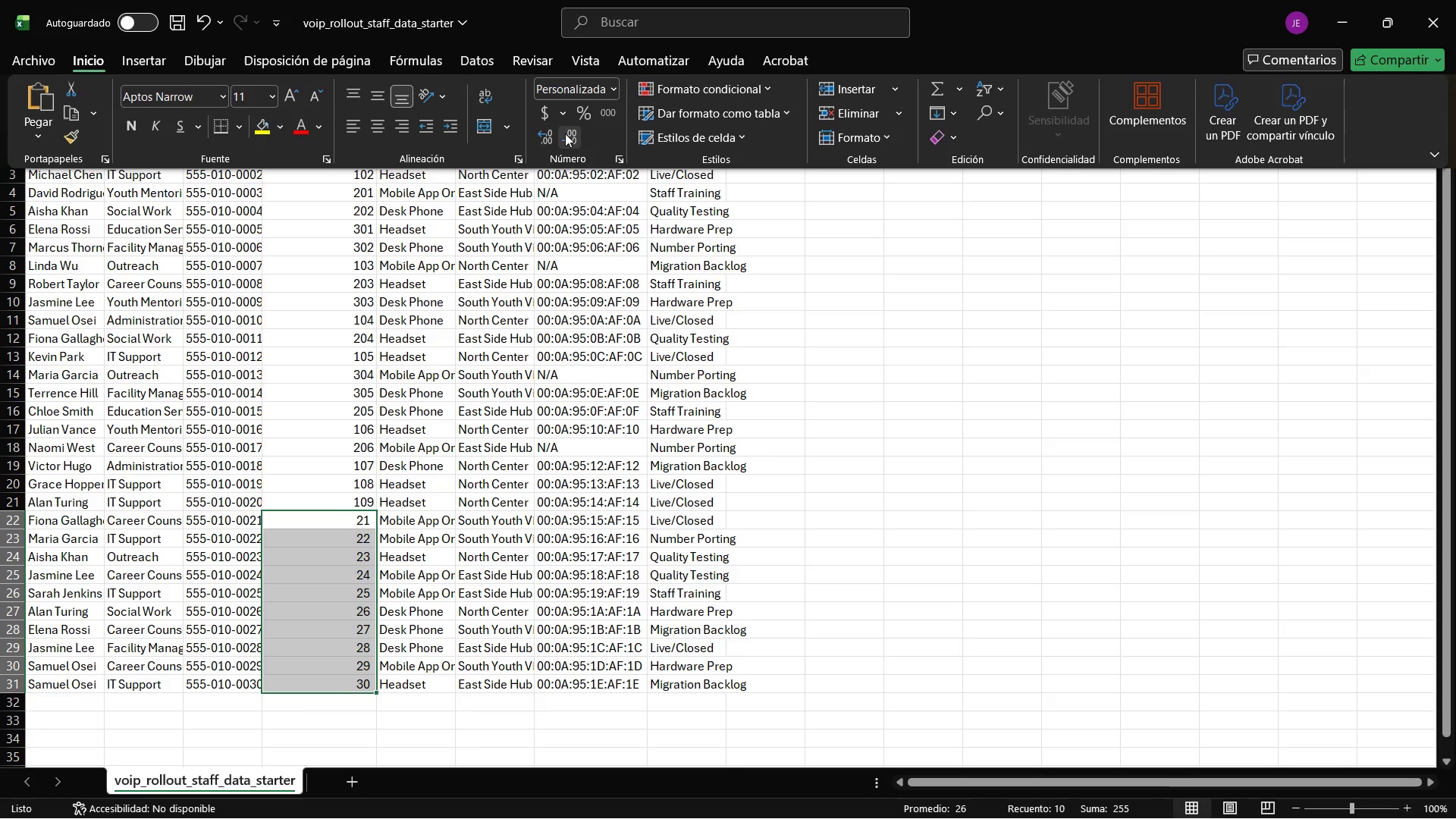 
triple_click([565, 133])
 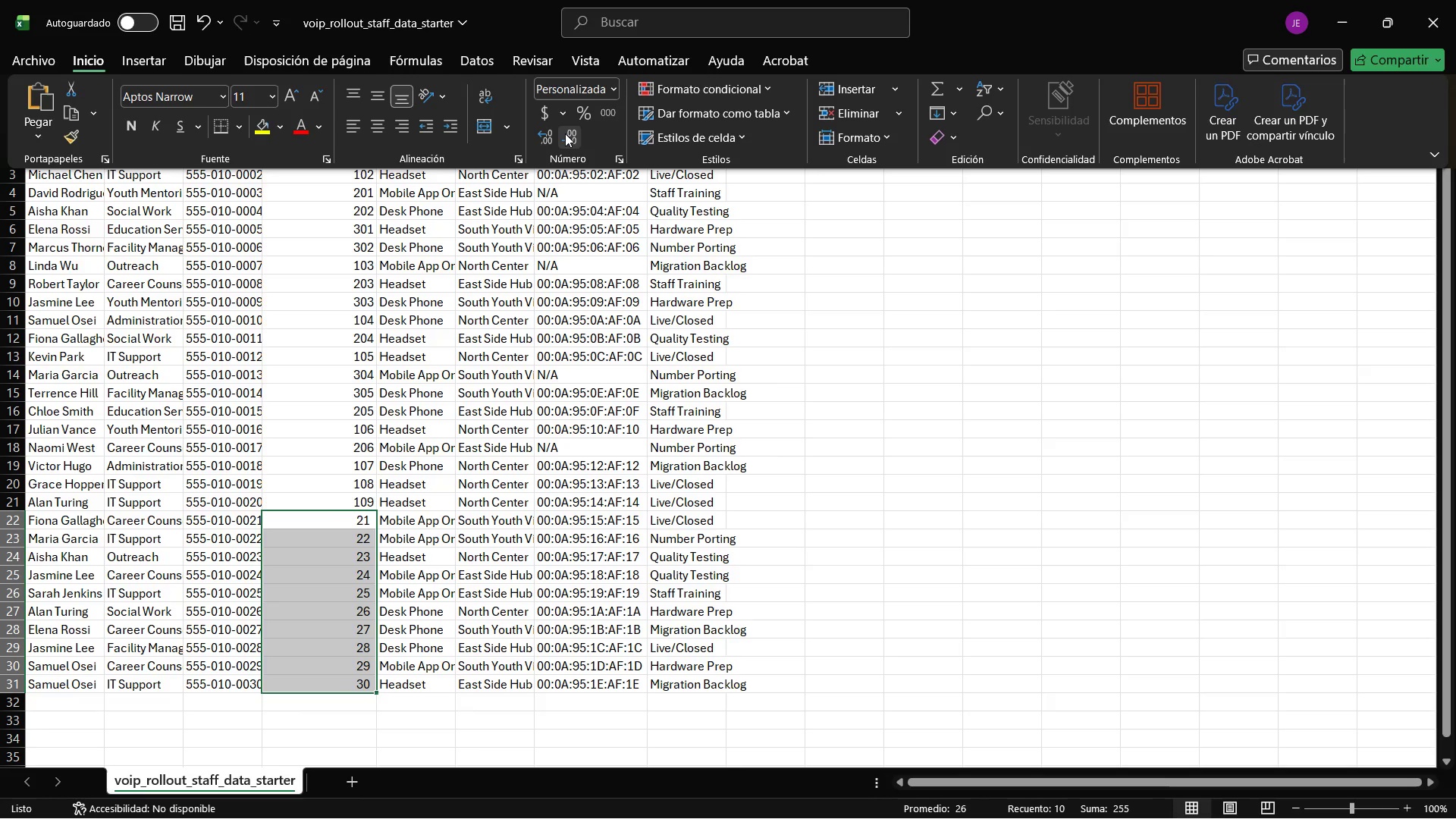 
triple_click([565, 133])
 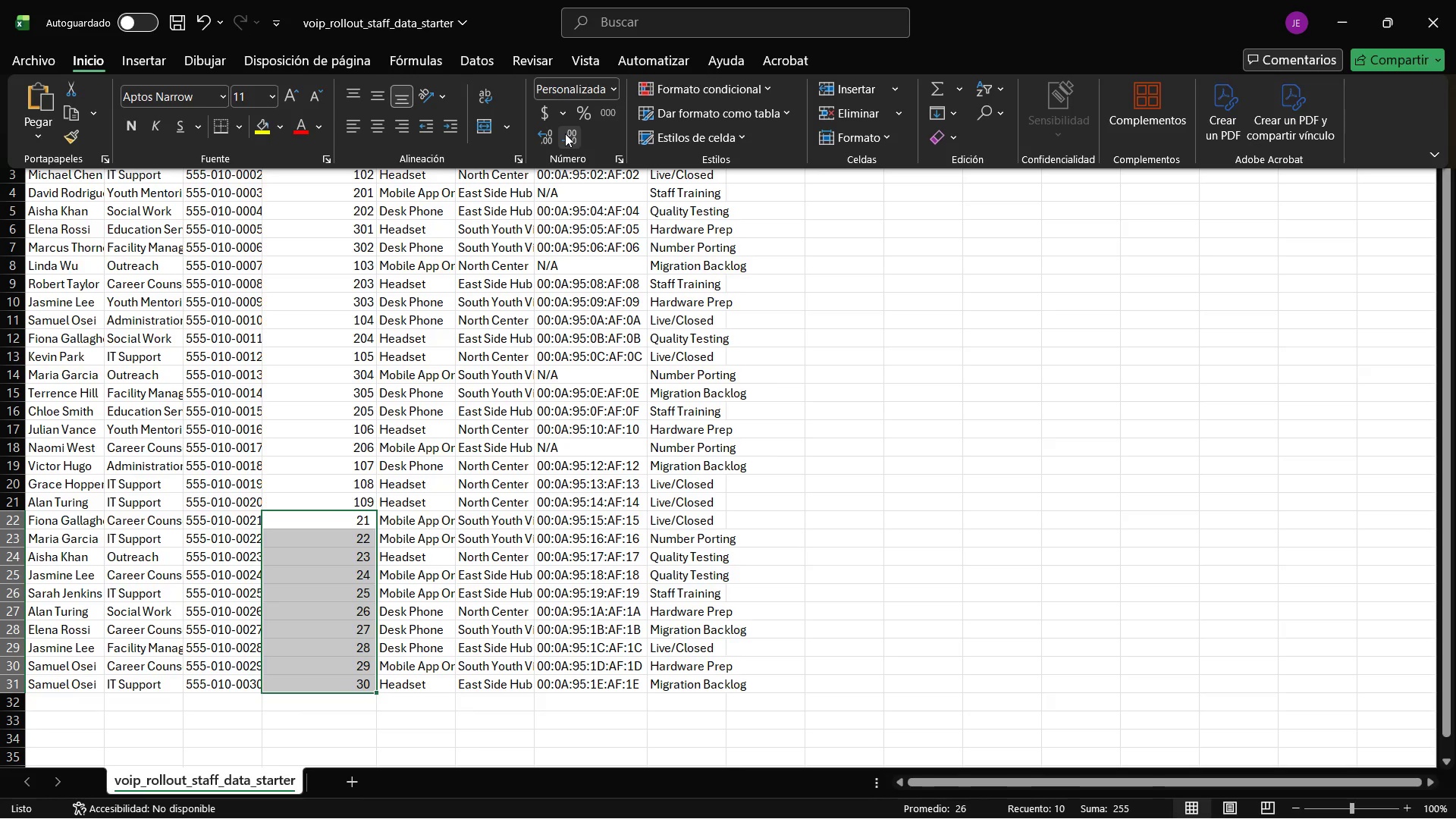 
triple_click([565, 133])
 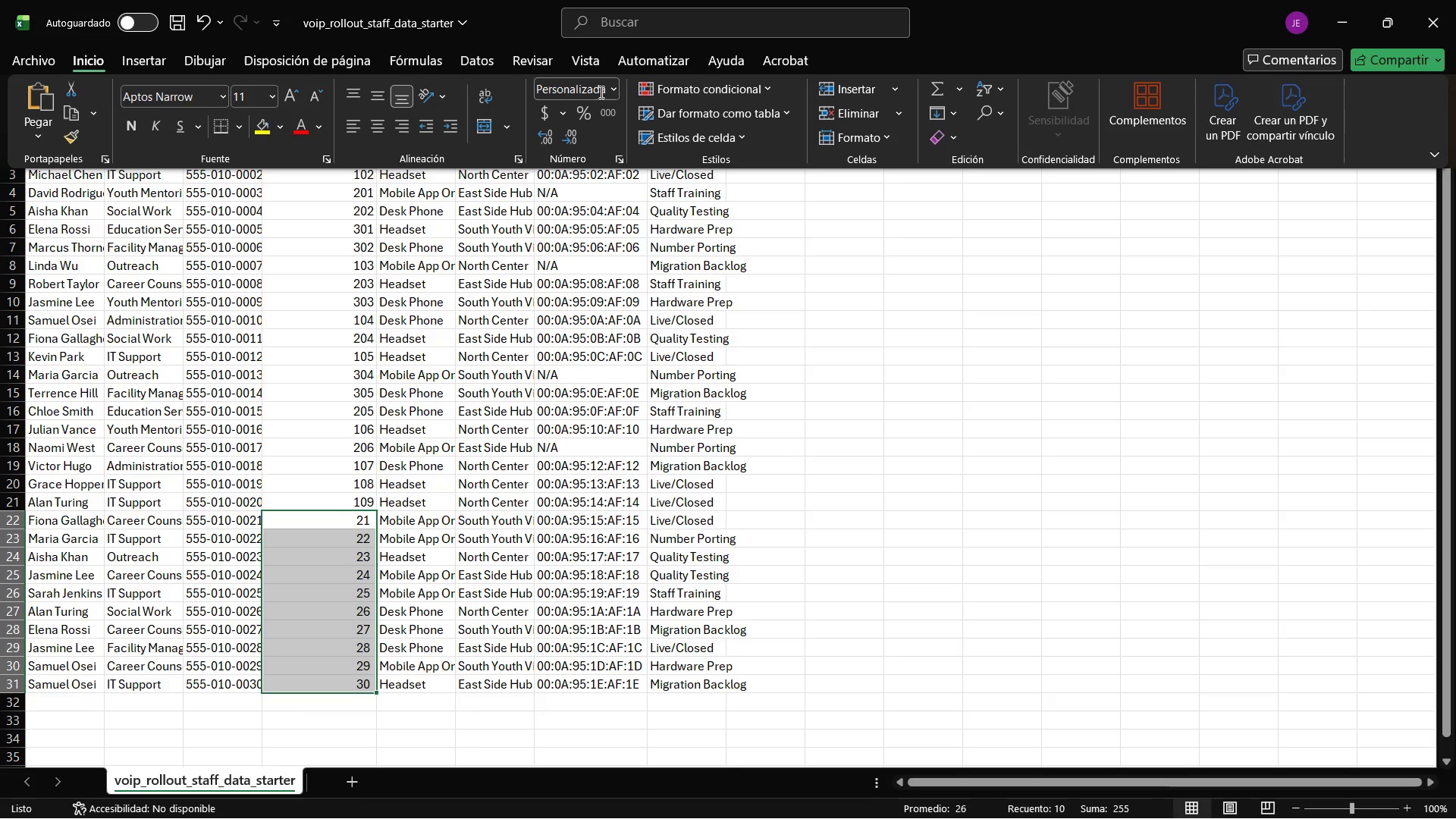 
left_click([612, 90])
 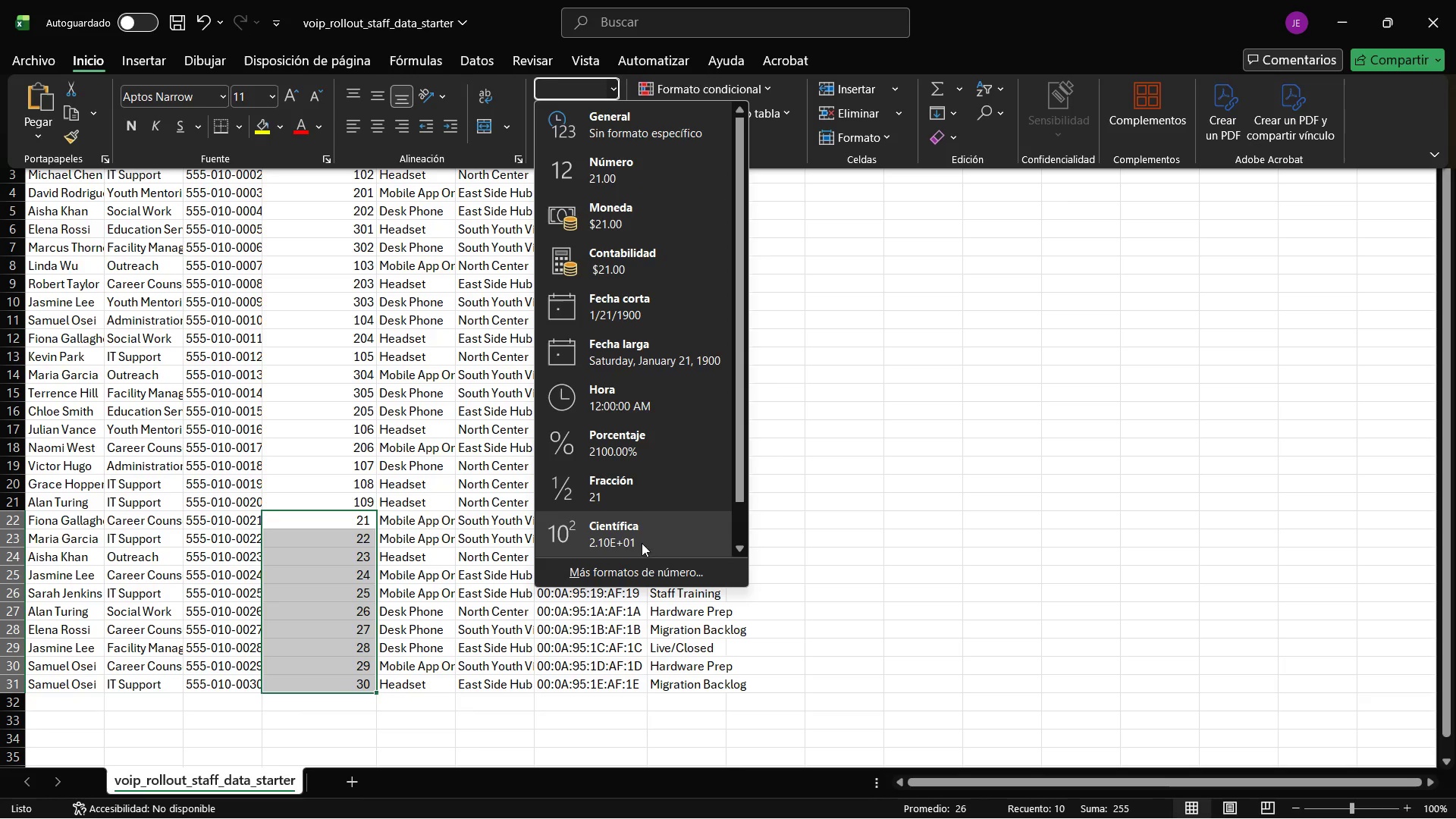 
scroll: coordinate [636, 248], scroll_direction: down, amount: 2.0
 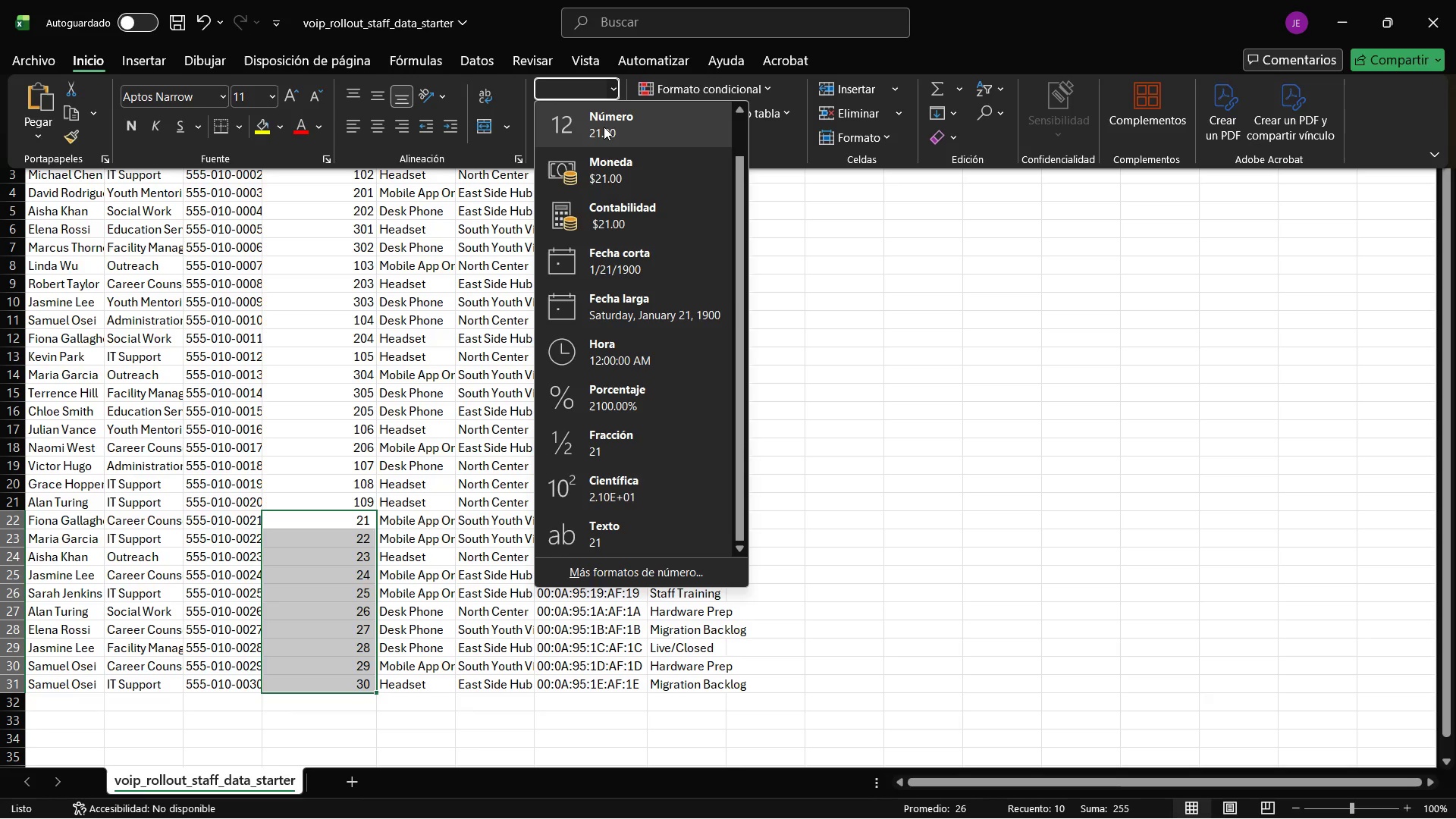 
scroll: coordinate [617, 130], scroll_direction: up, amount: 3.0
 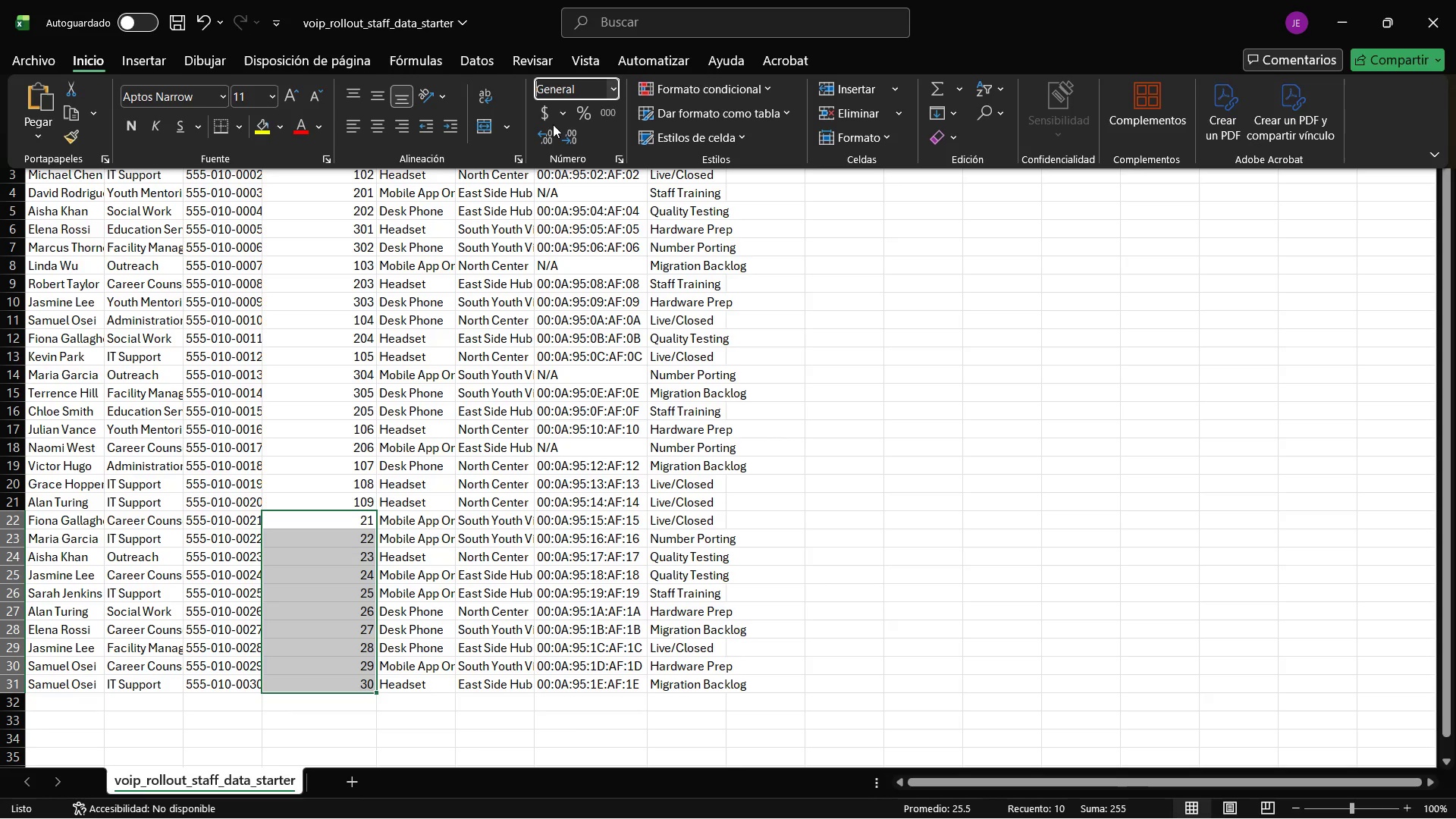 
left_click([547, 132])
 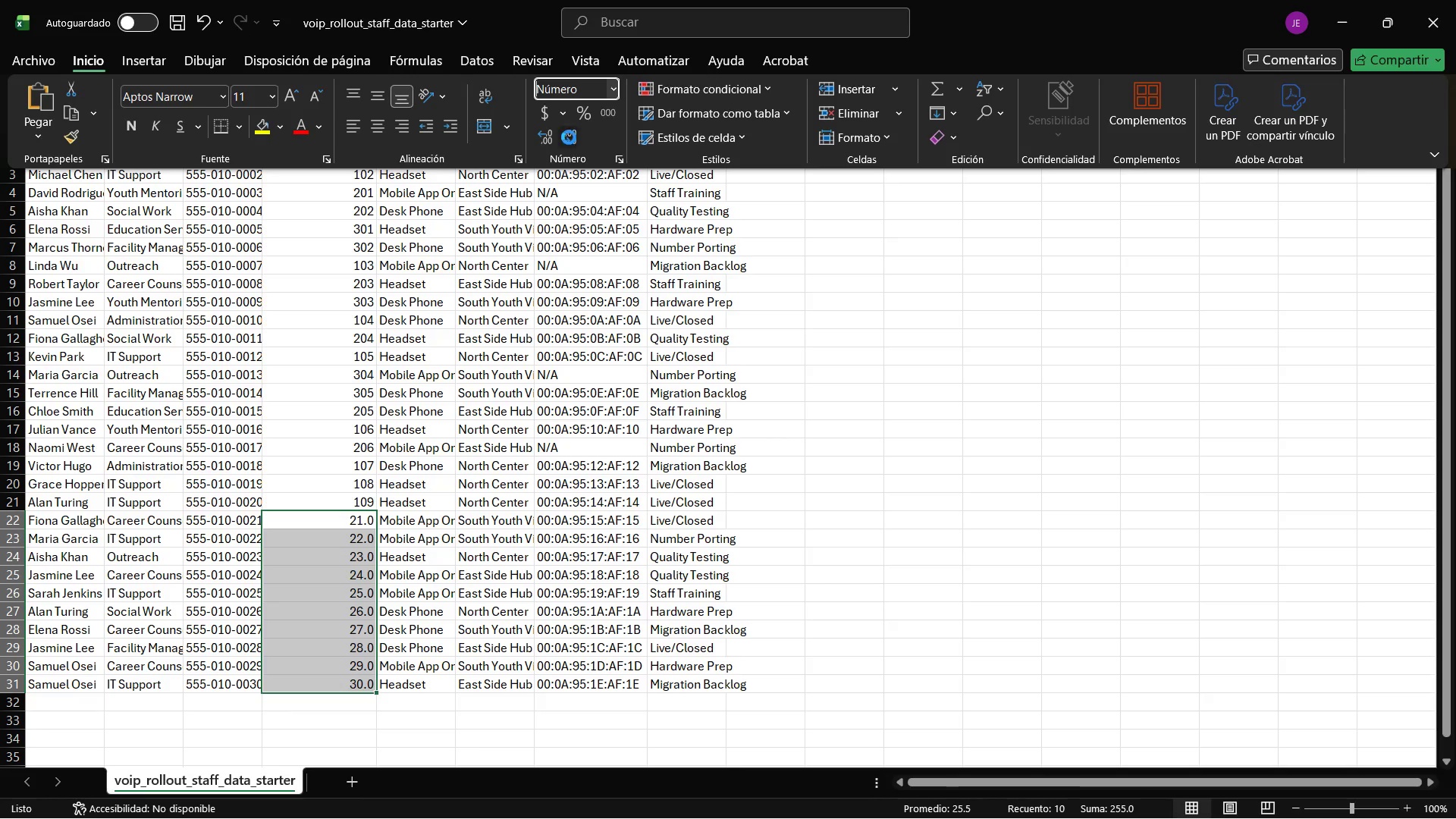 
double_click([569, 137])
 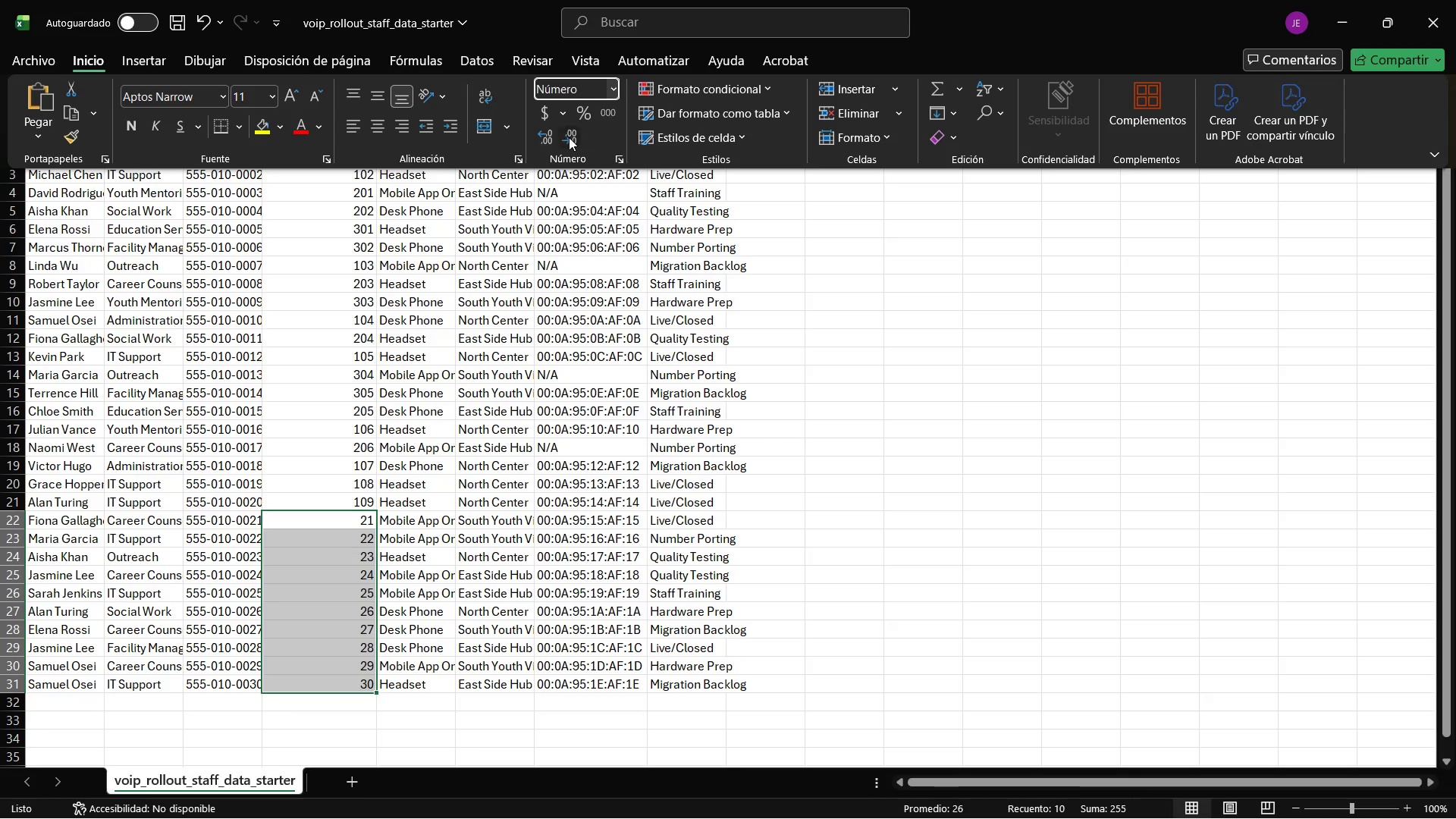 
triple_click([569, 137])
 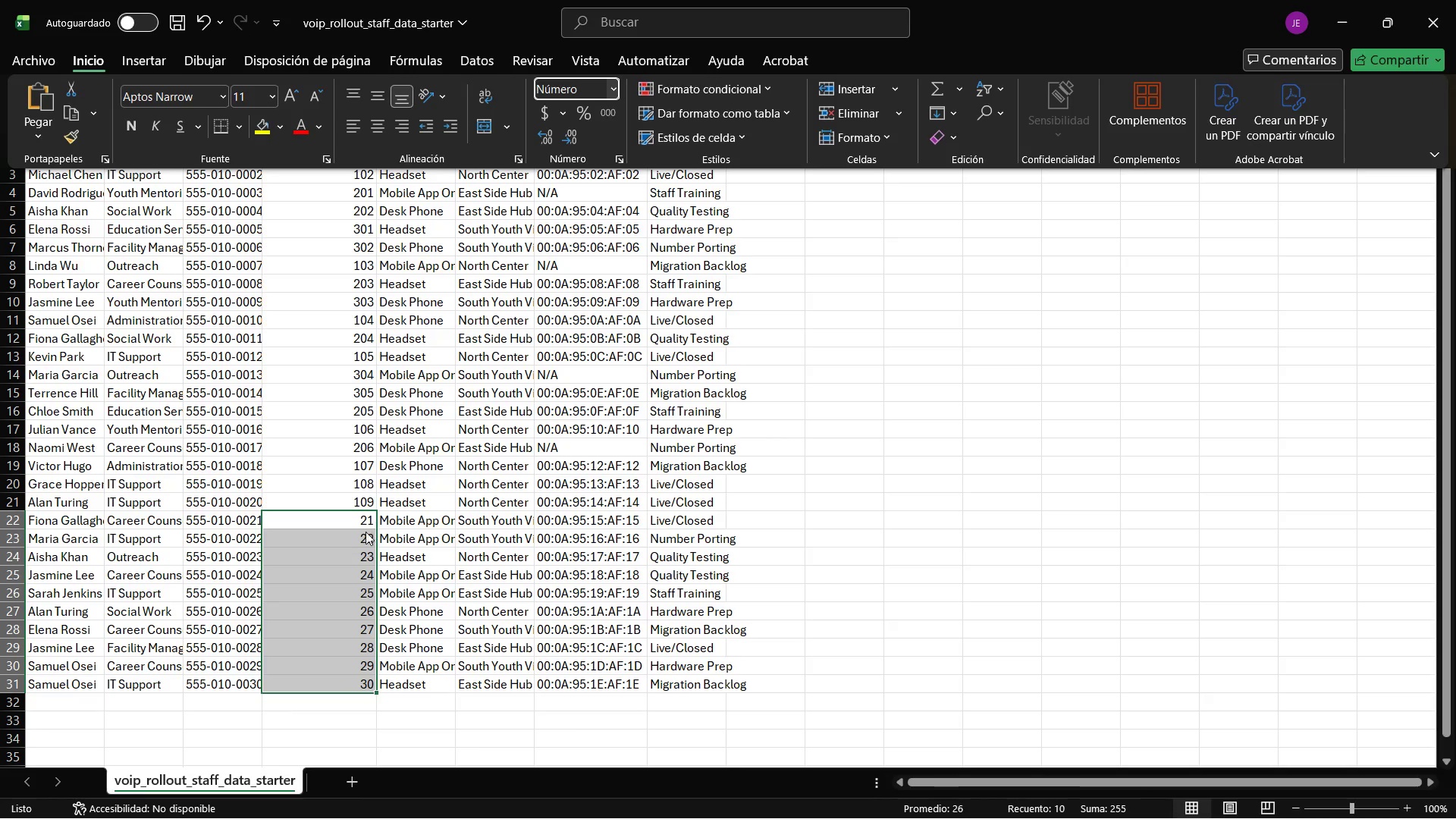 
left_click([356, 530])
 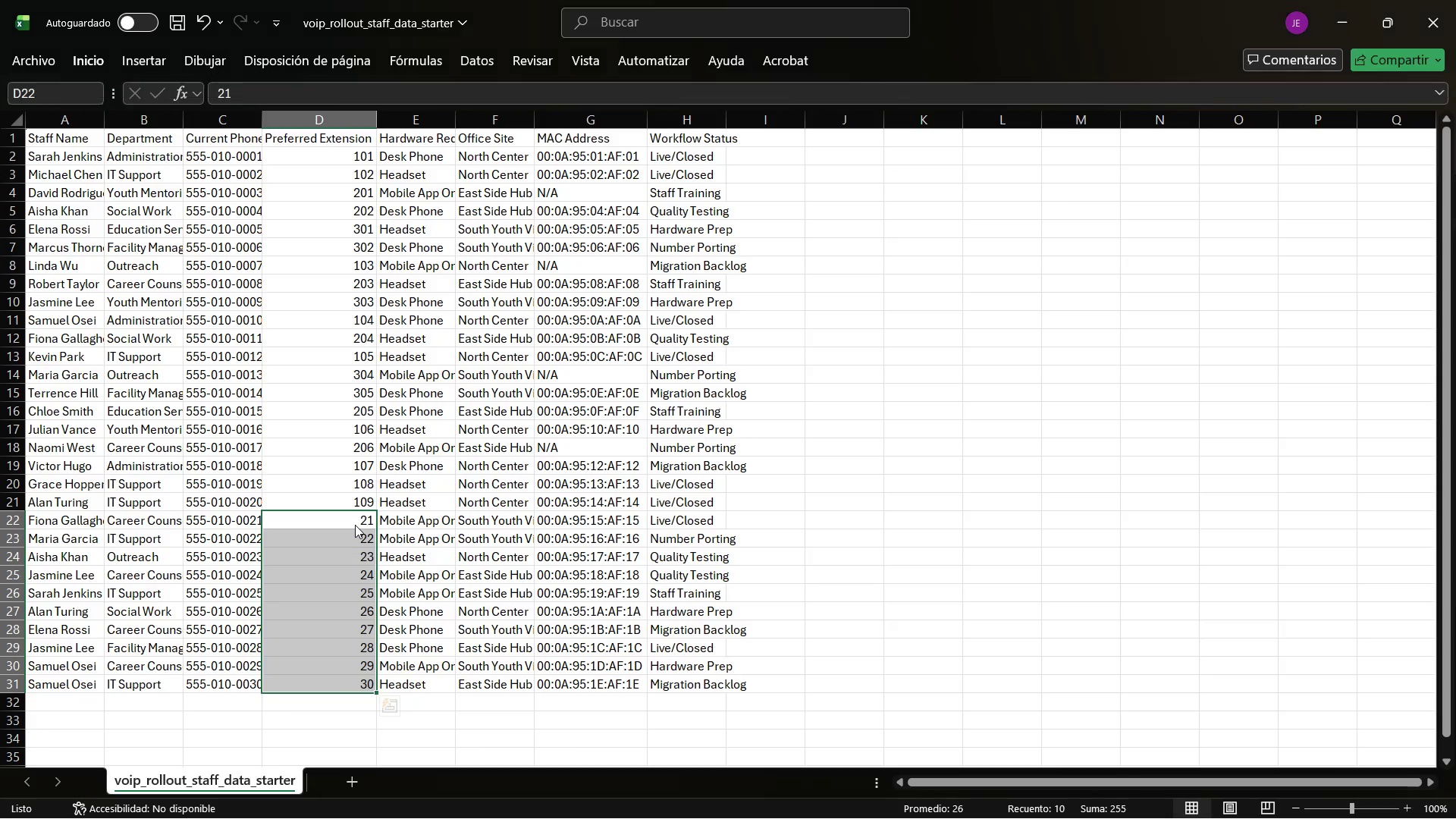 
left_click([355, 525])
 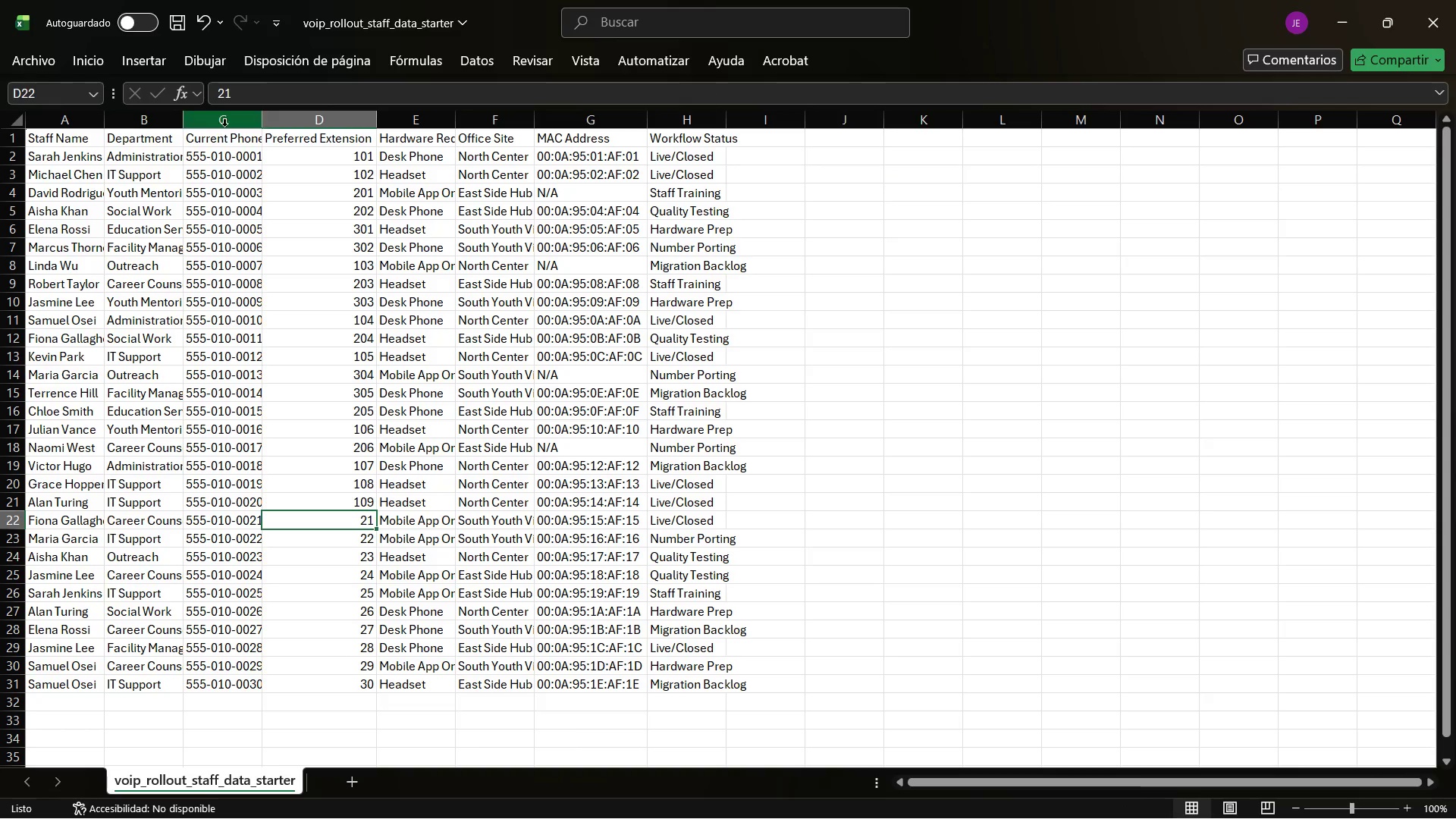 
left_click([221, 99])
 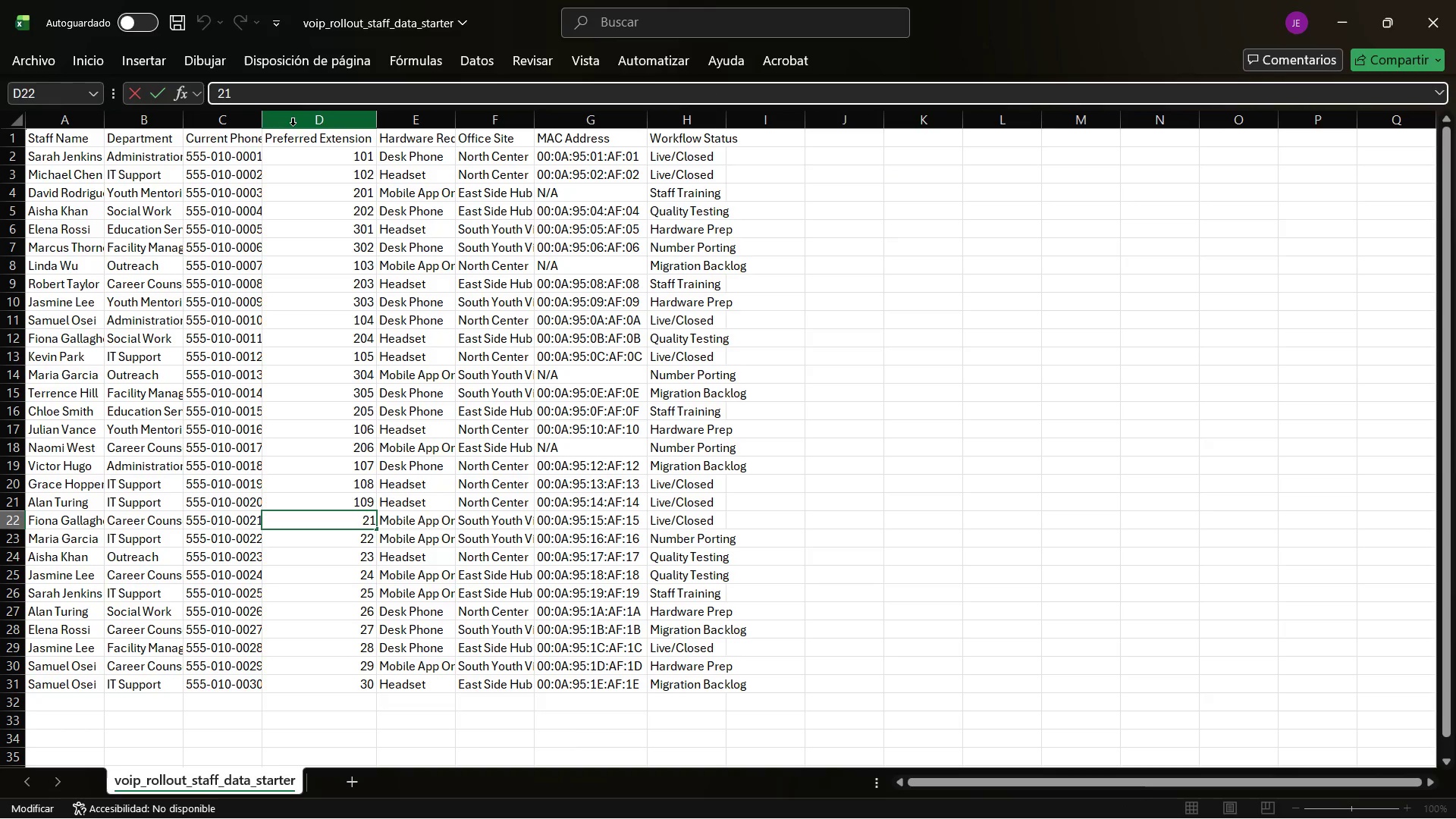 
key(ArrowLeft)
 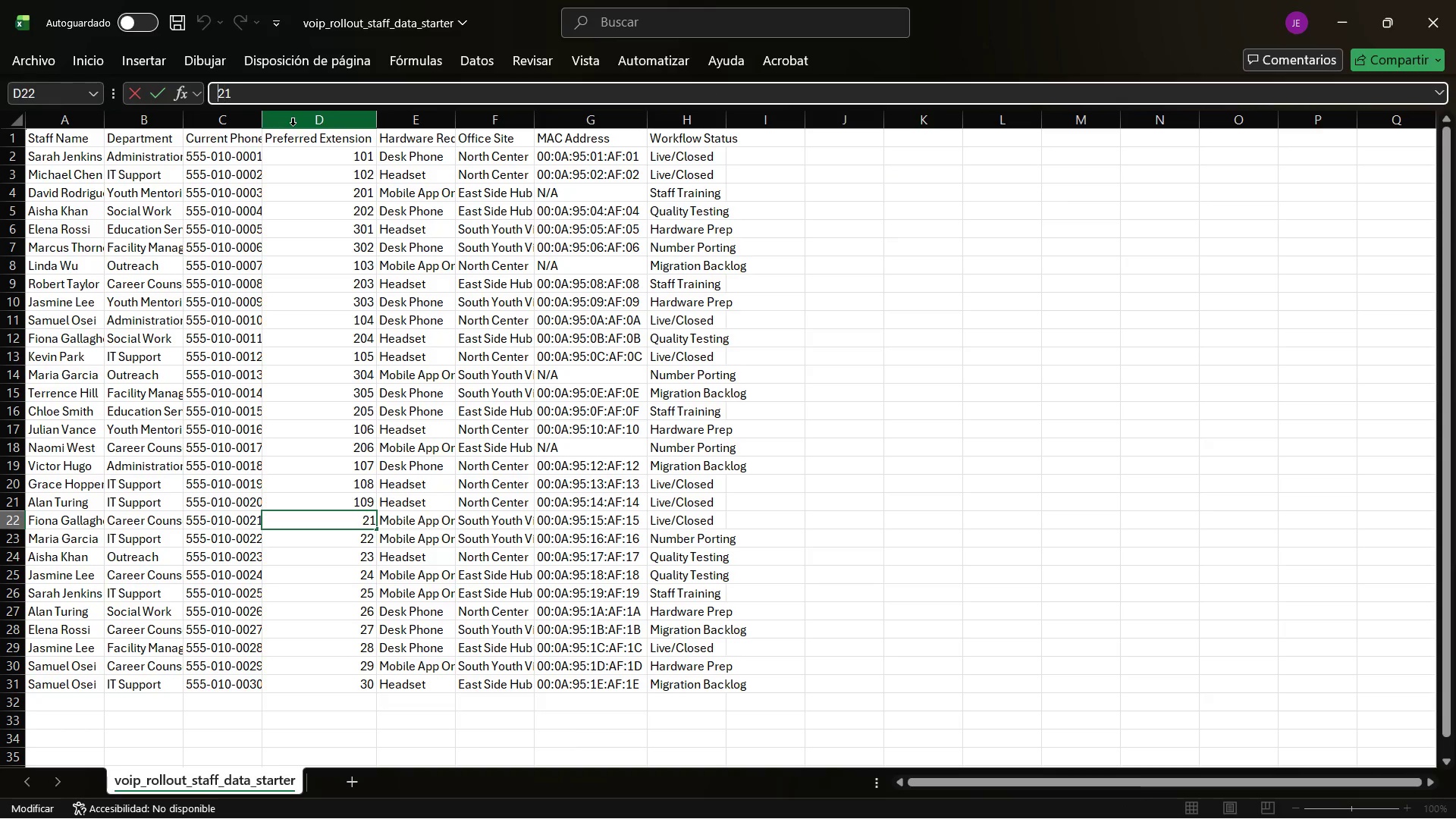 
key(ArrowLeft)
 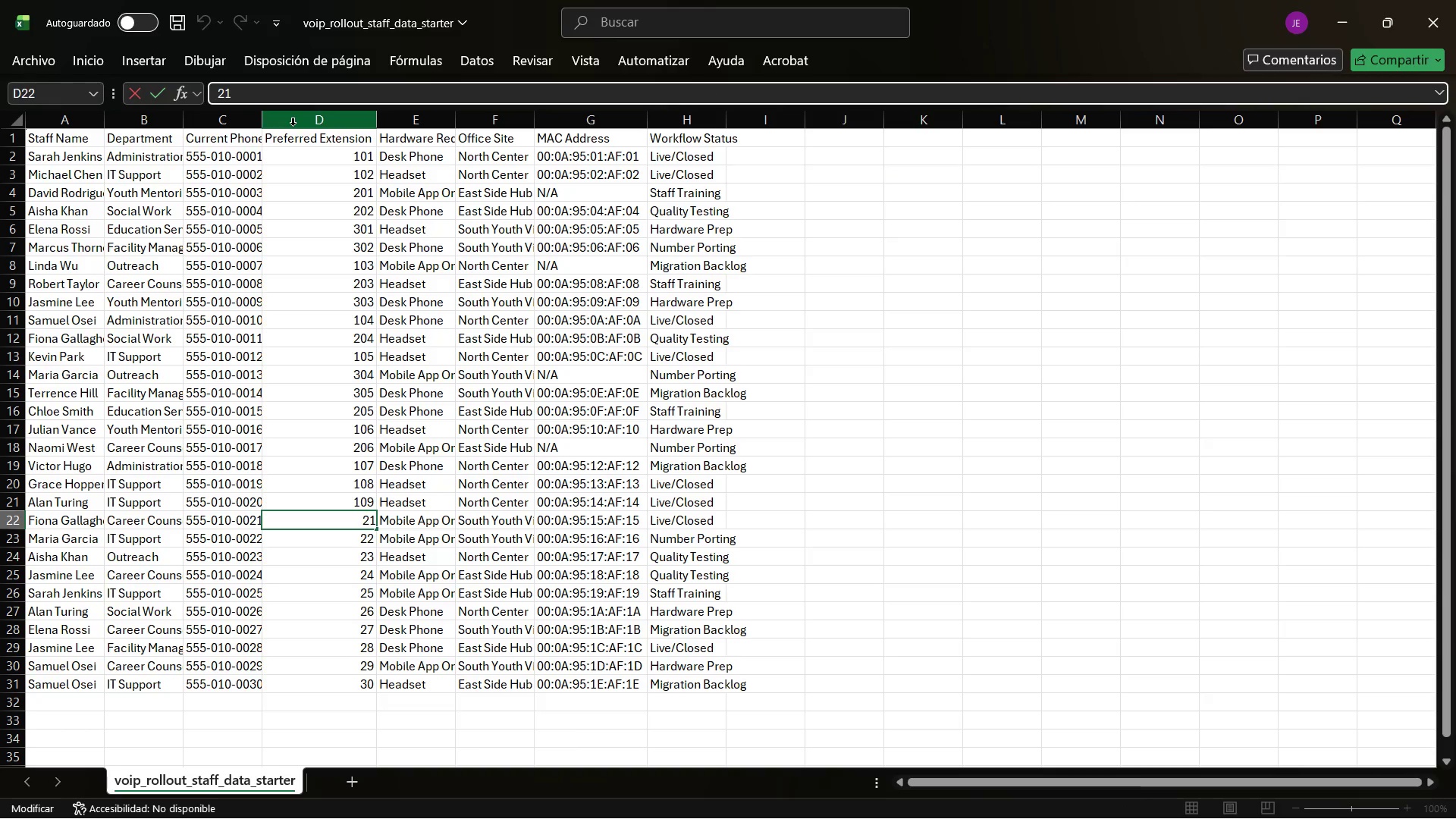 
key(Numpad0)
 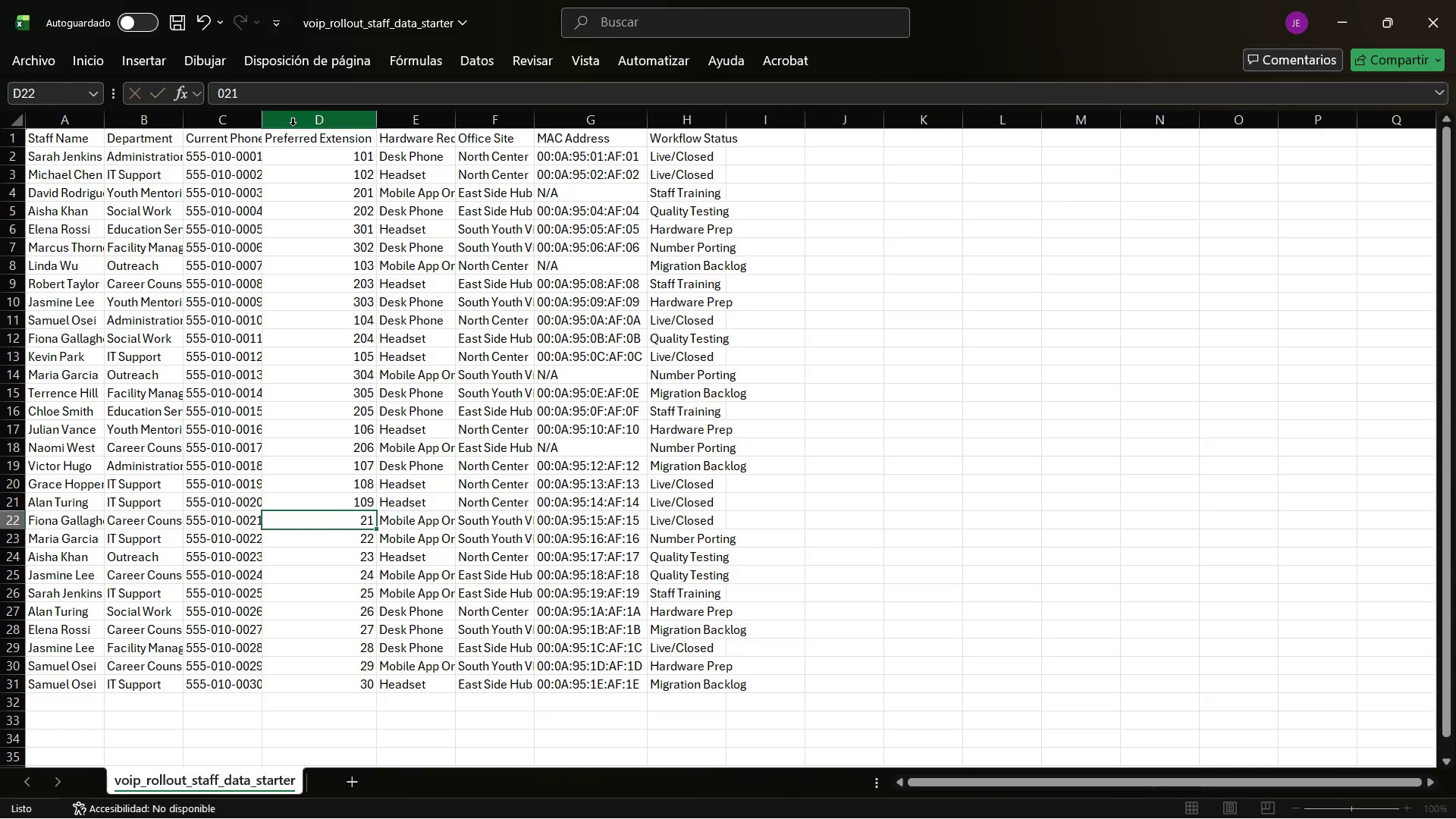 
key(NumpadEnter)
 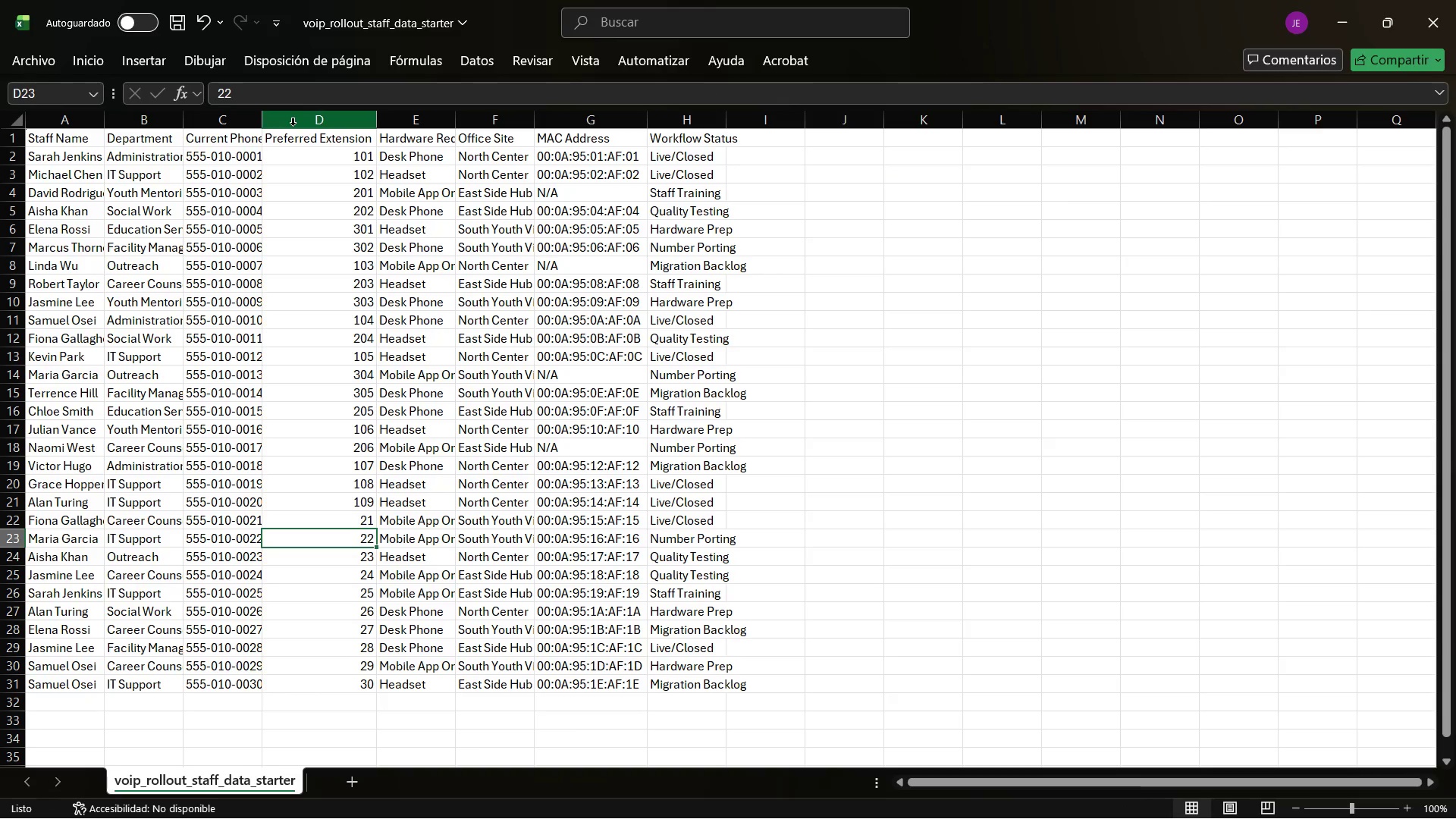 
key(ArrowUp)
 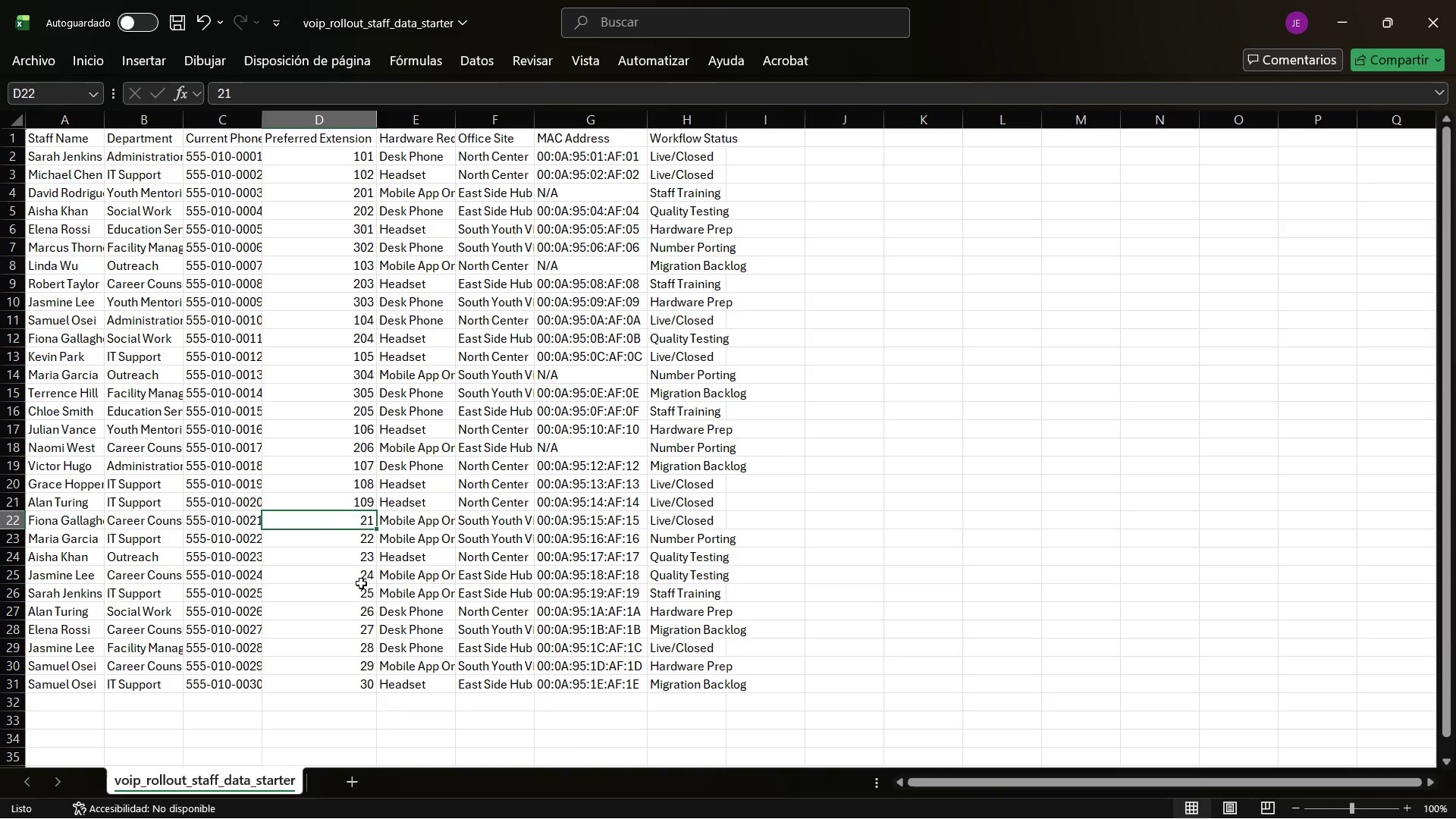 
left_click_drag(start_coordinate=[325, 522], to_coordinate=[358, 679])
 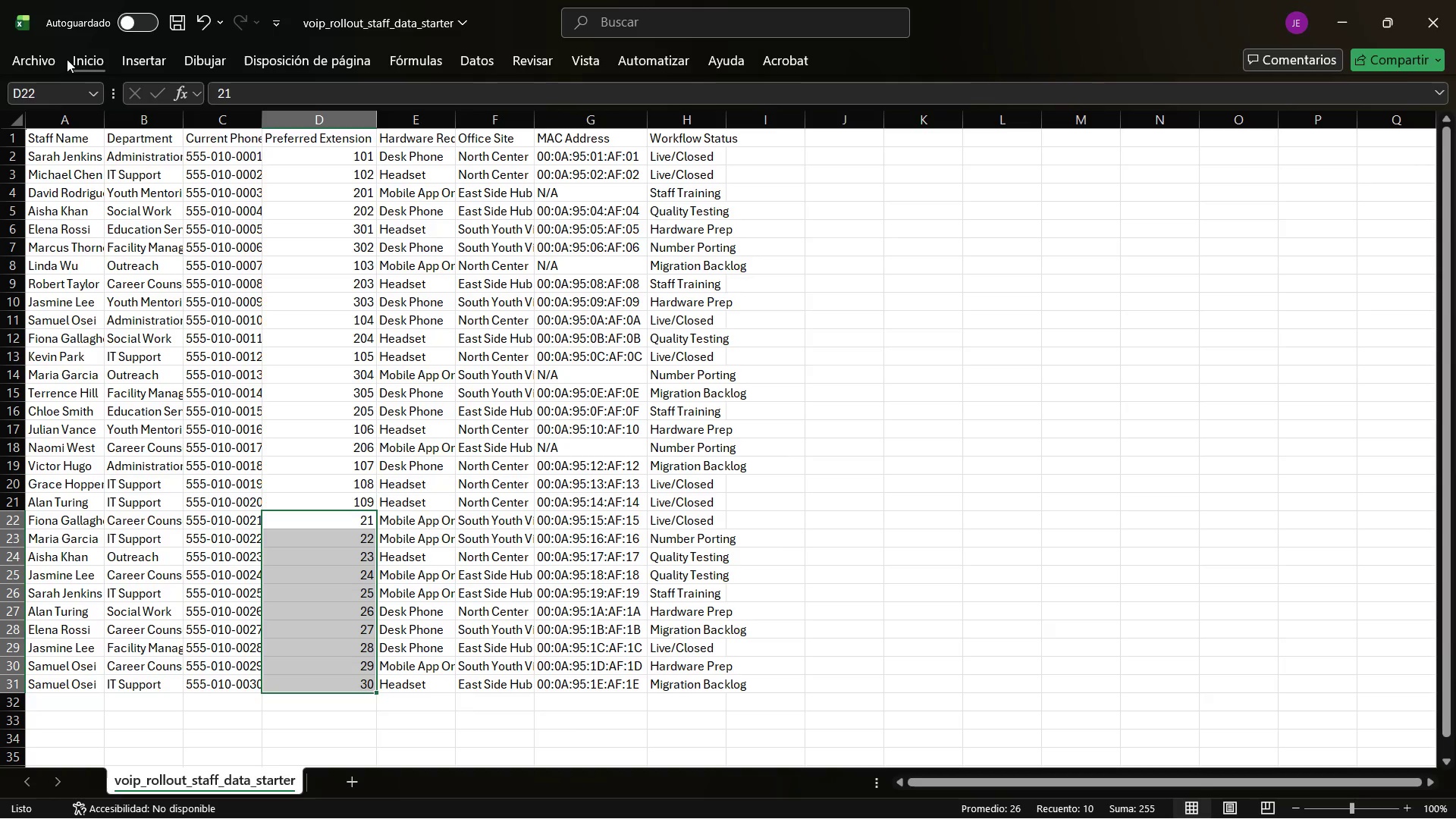 
left_click([75, 59])
 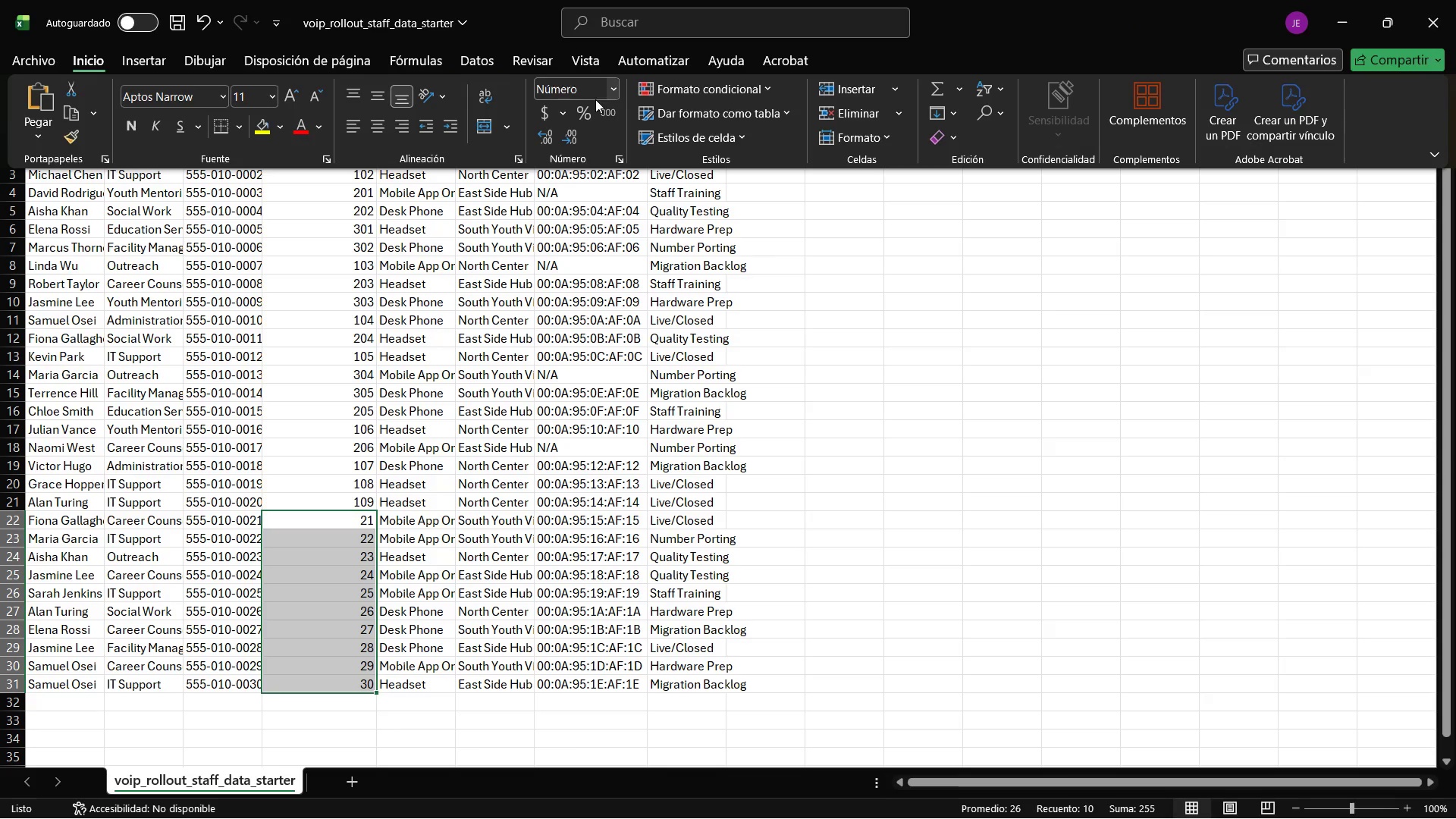 
left_click([610, 92])
 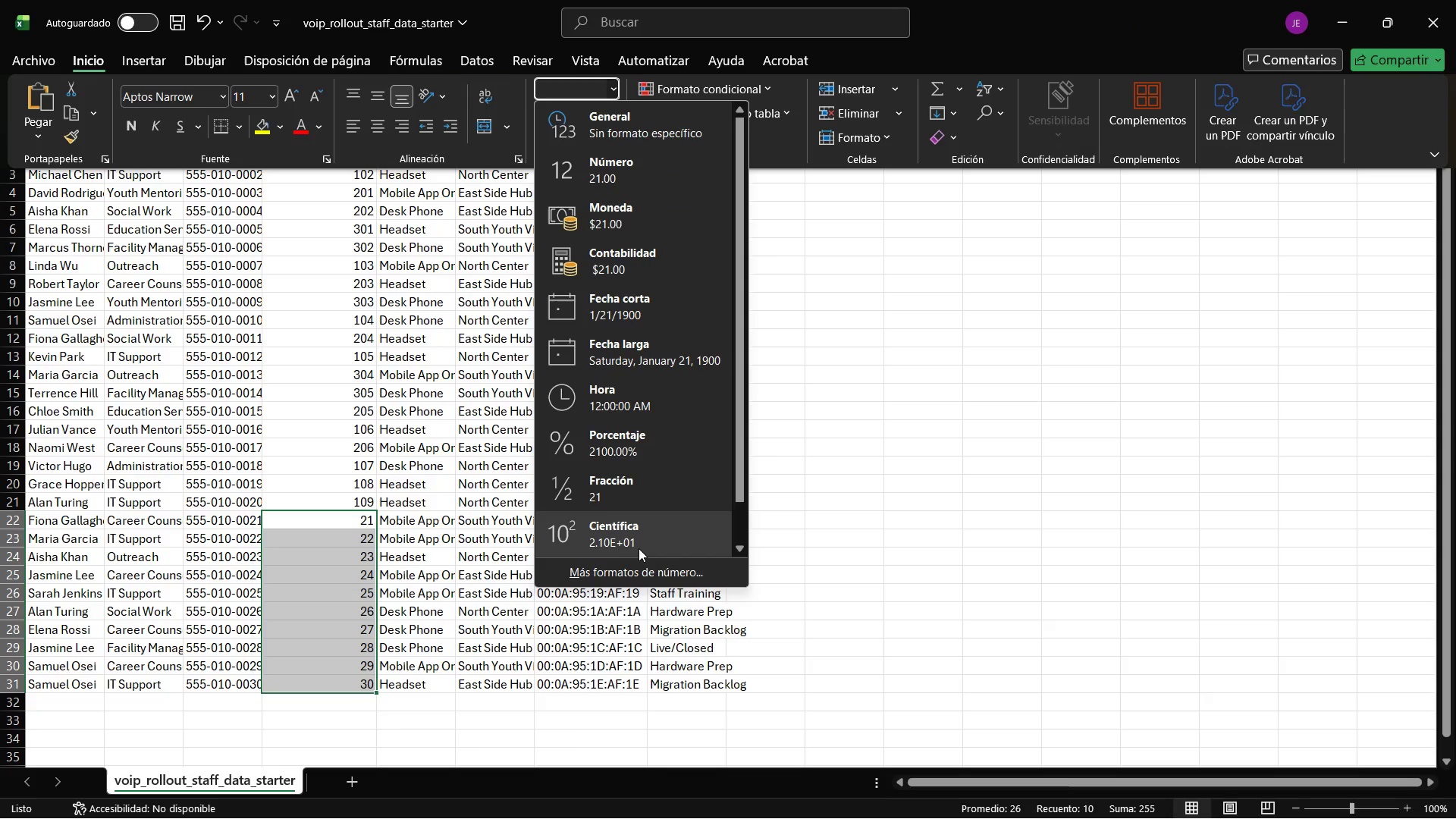 
left_click([624, 567])
 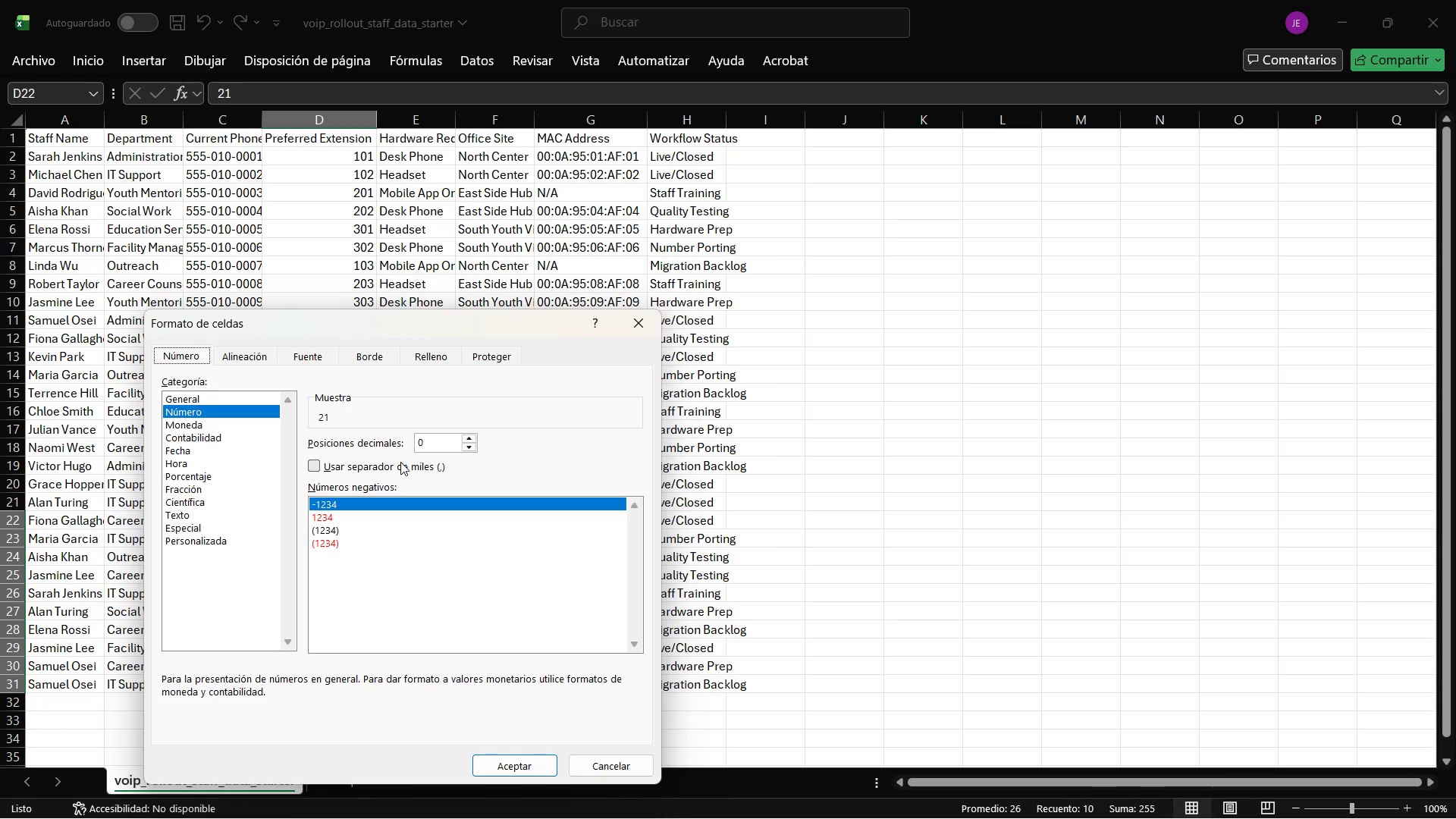 
left_click([473, 437])
 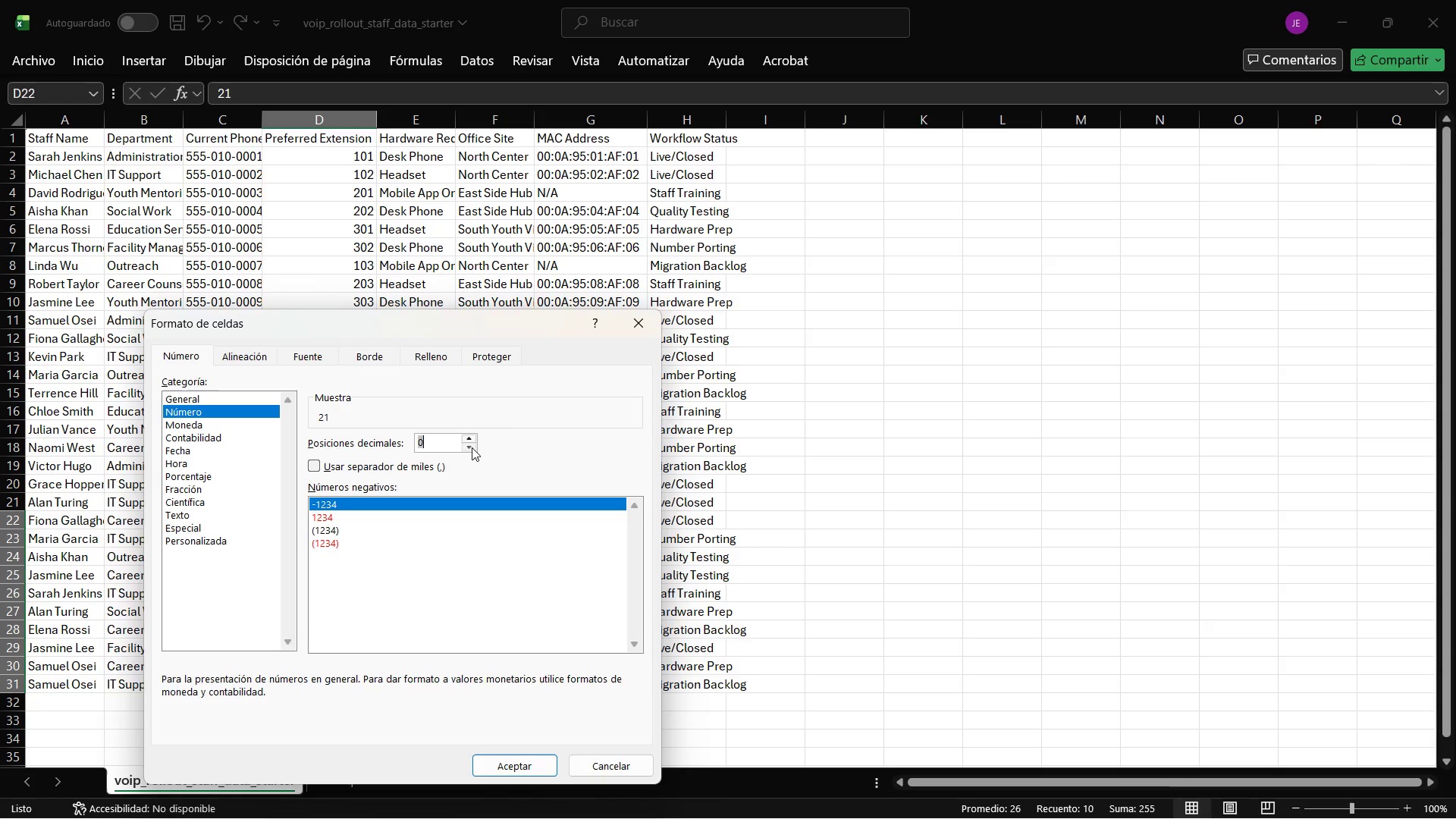 
double_click([472, 447])
 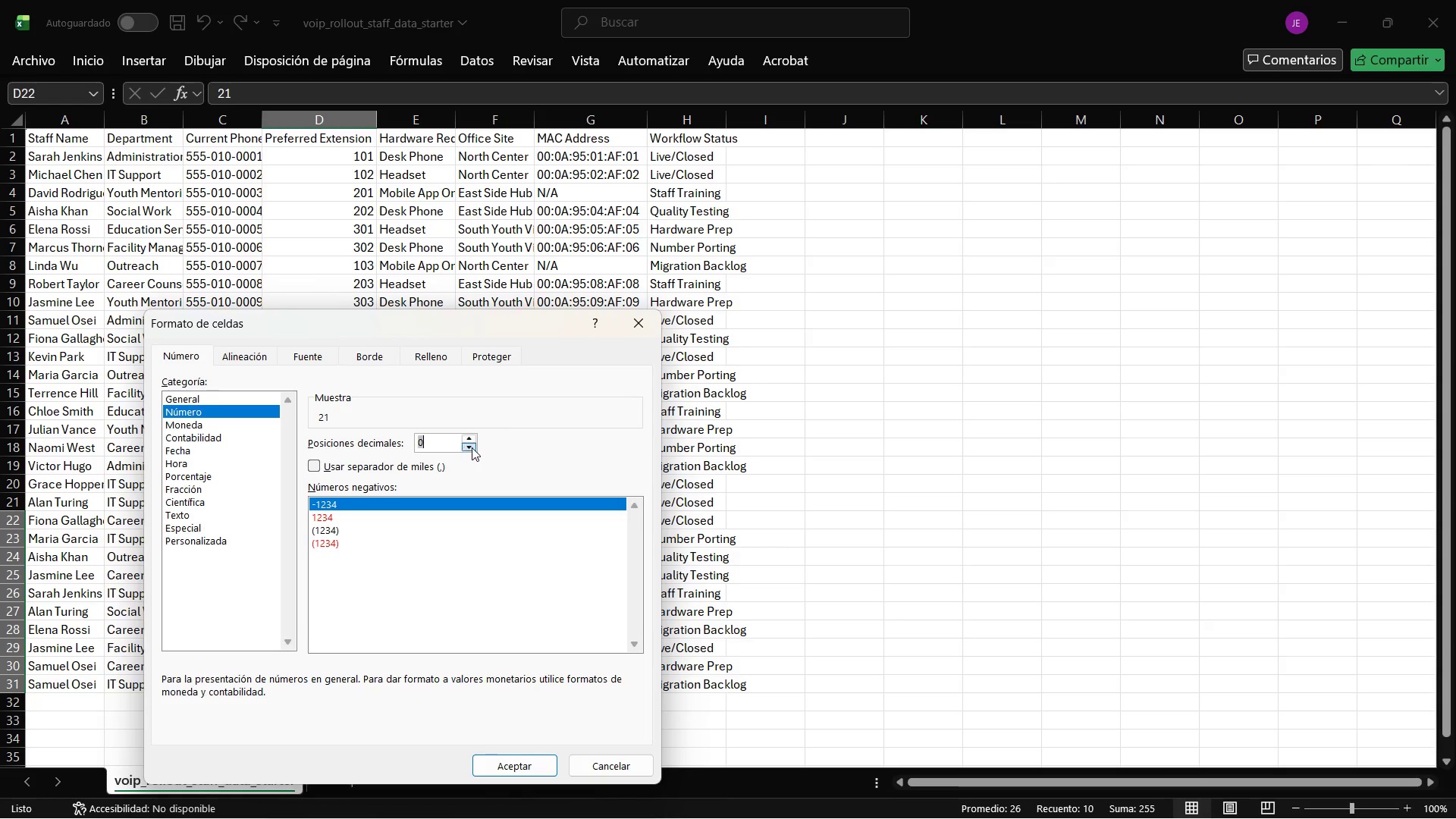 
triple_click([472, 447])
 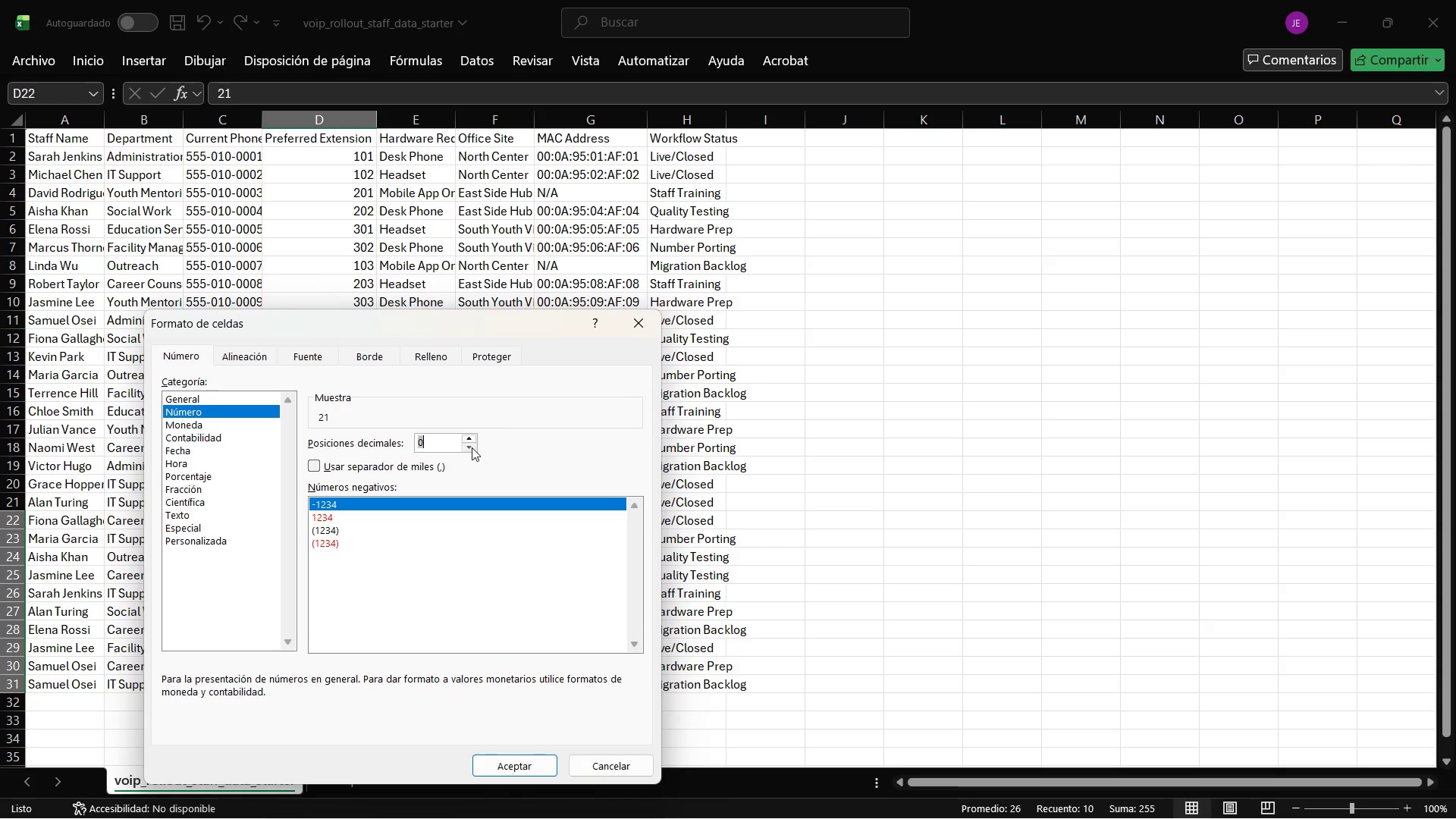 
triple_click([472, 447])
 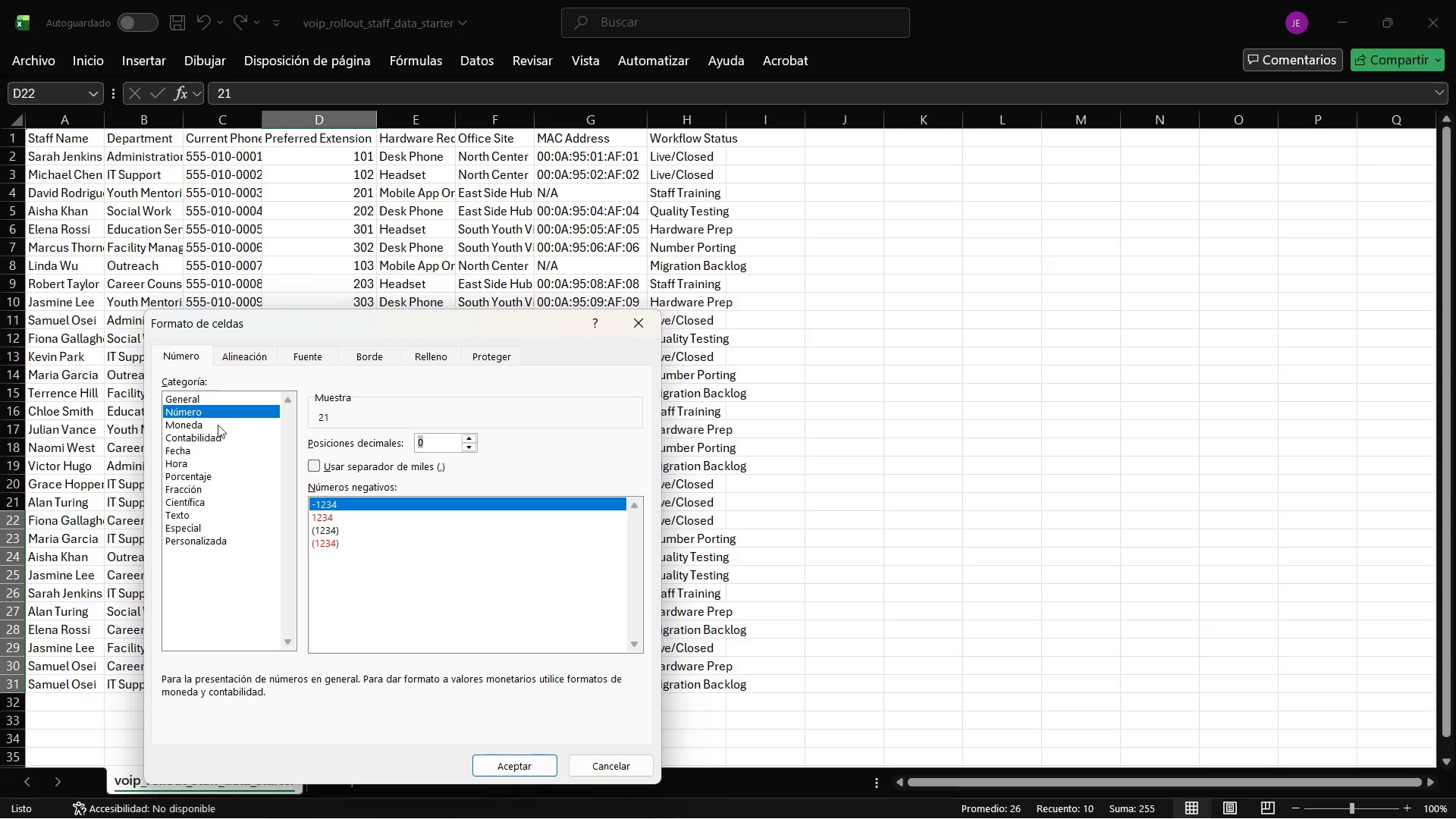 
left_click([199, 397])
 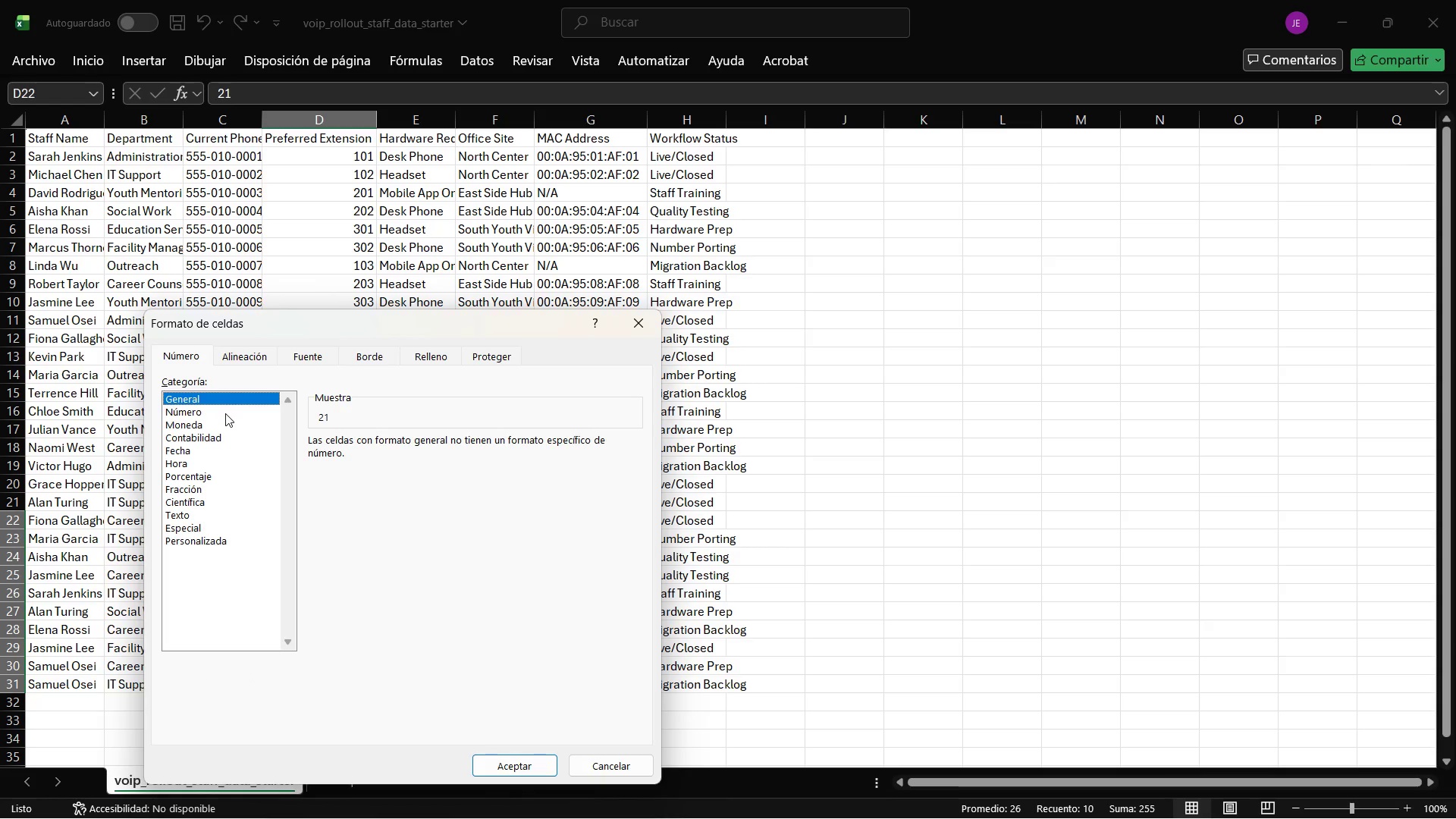 
left_click([218, 418])
 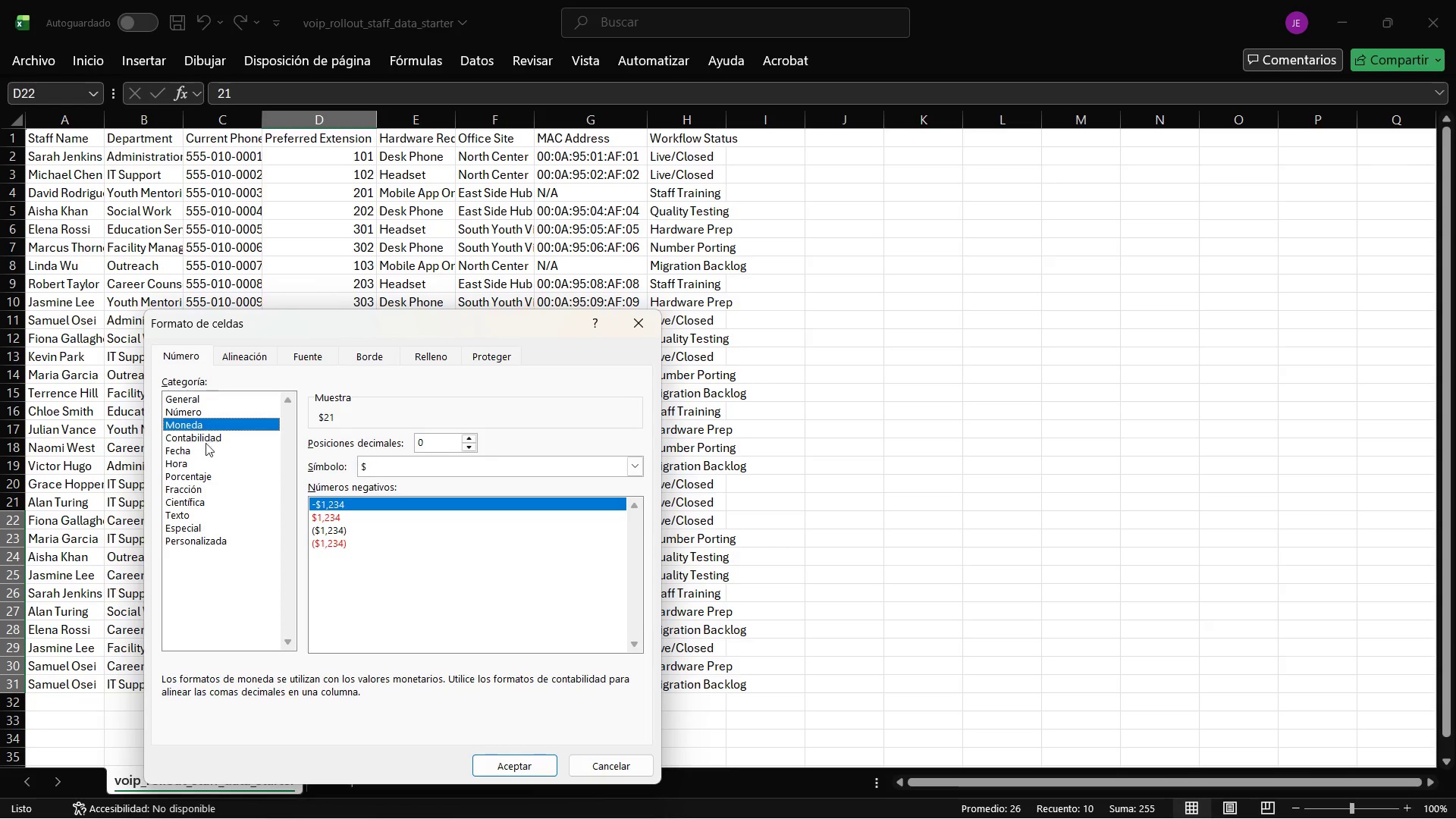 
left_click([206, 443])
 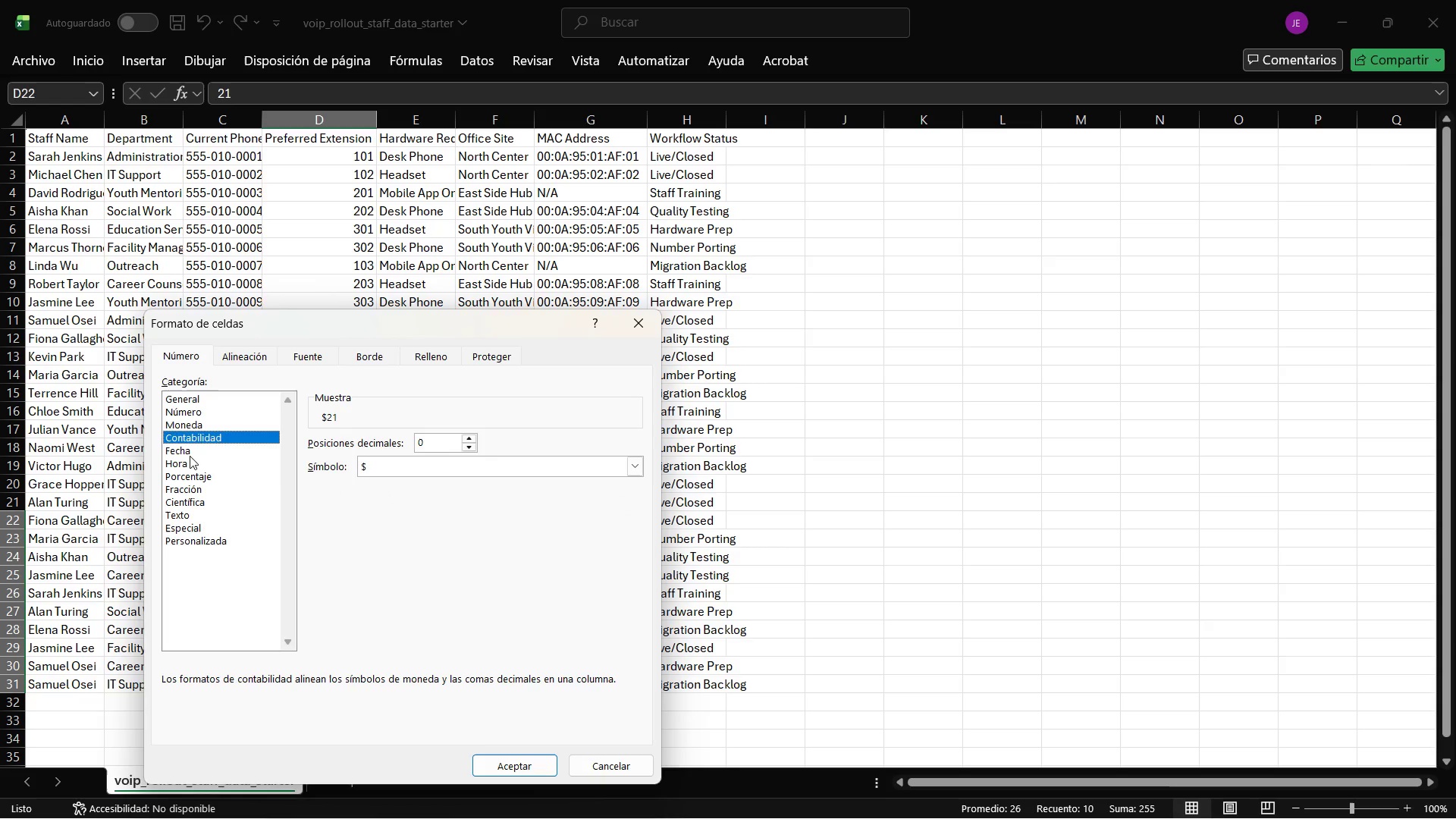 
left_click([190, 453])
 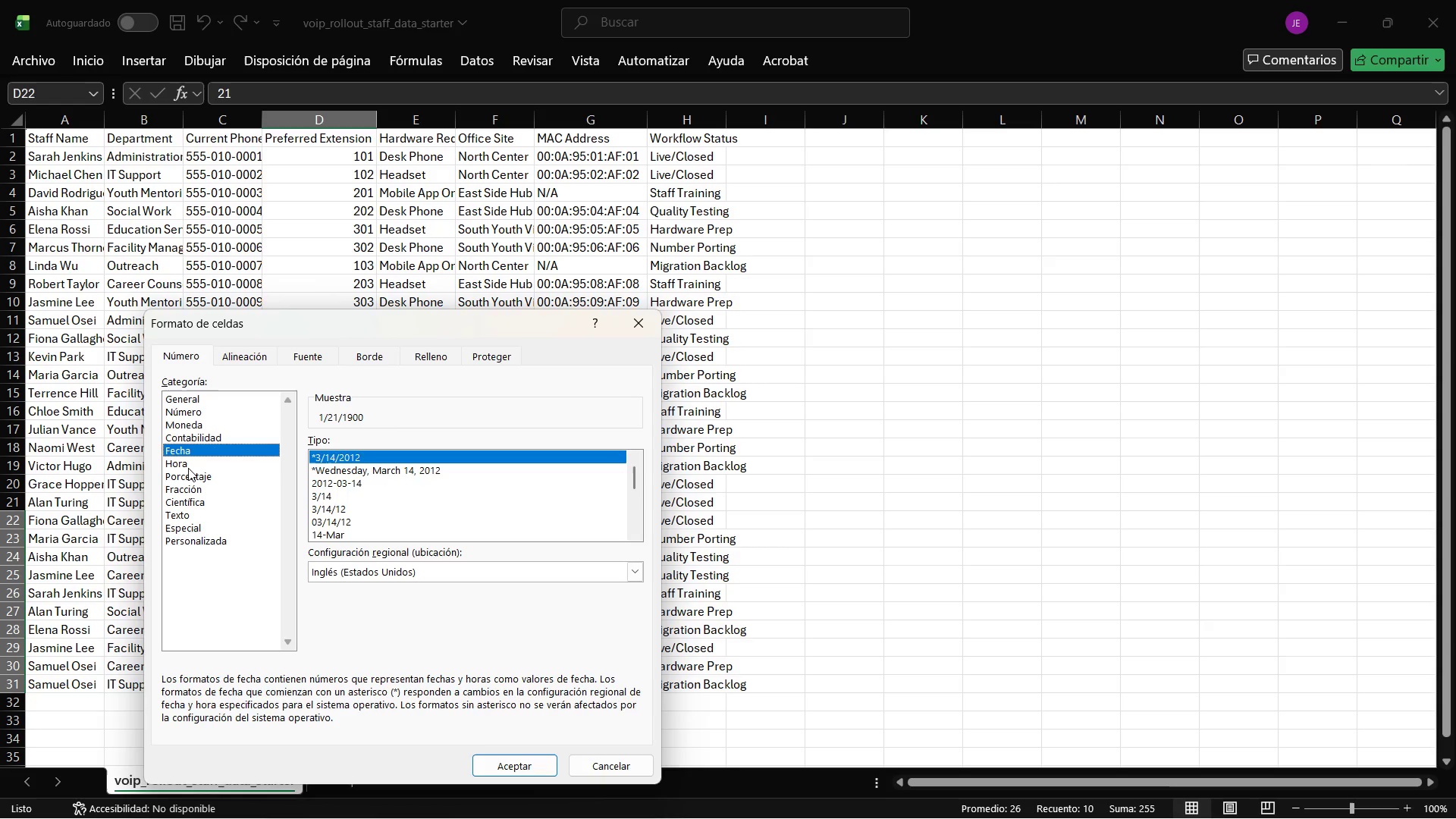 
left_click([188, 468])
 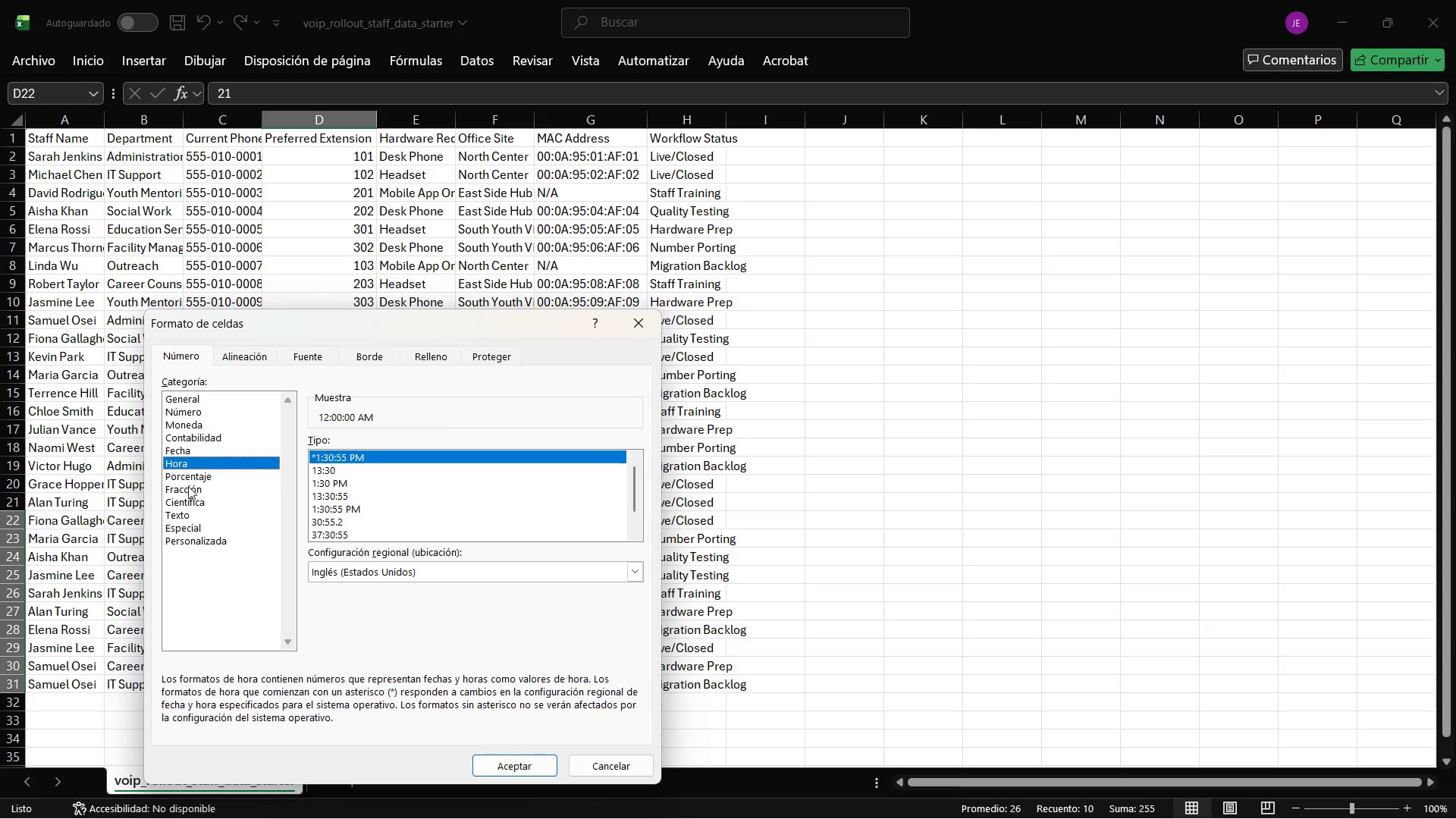 
left_click([188, 488])
 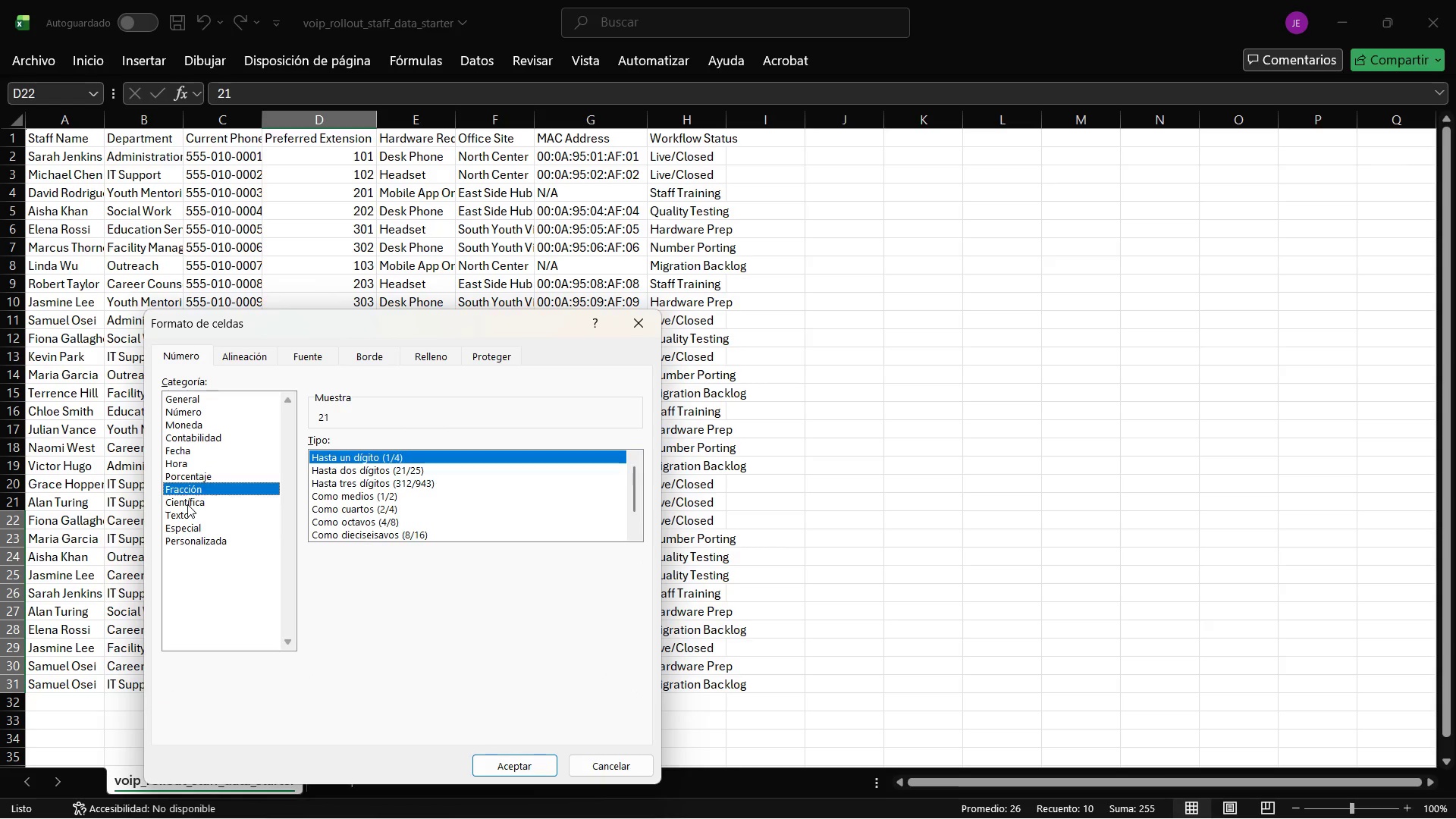 
left_click([187, 504])
 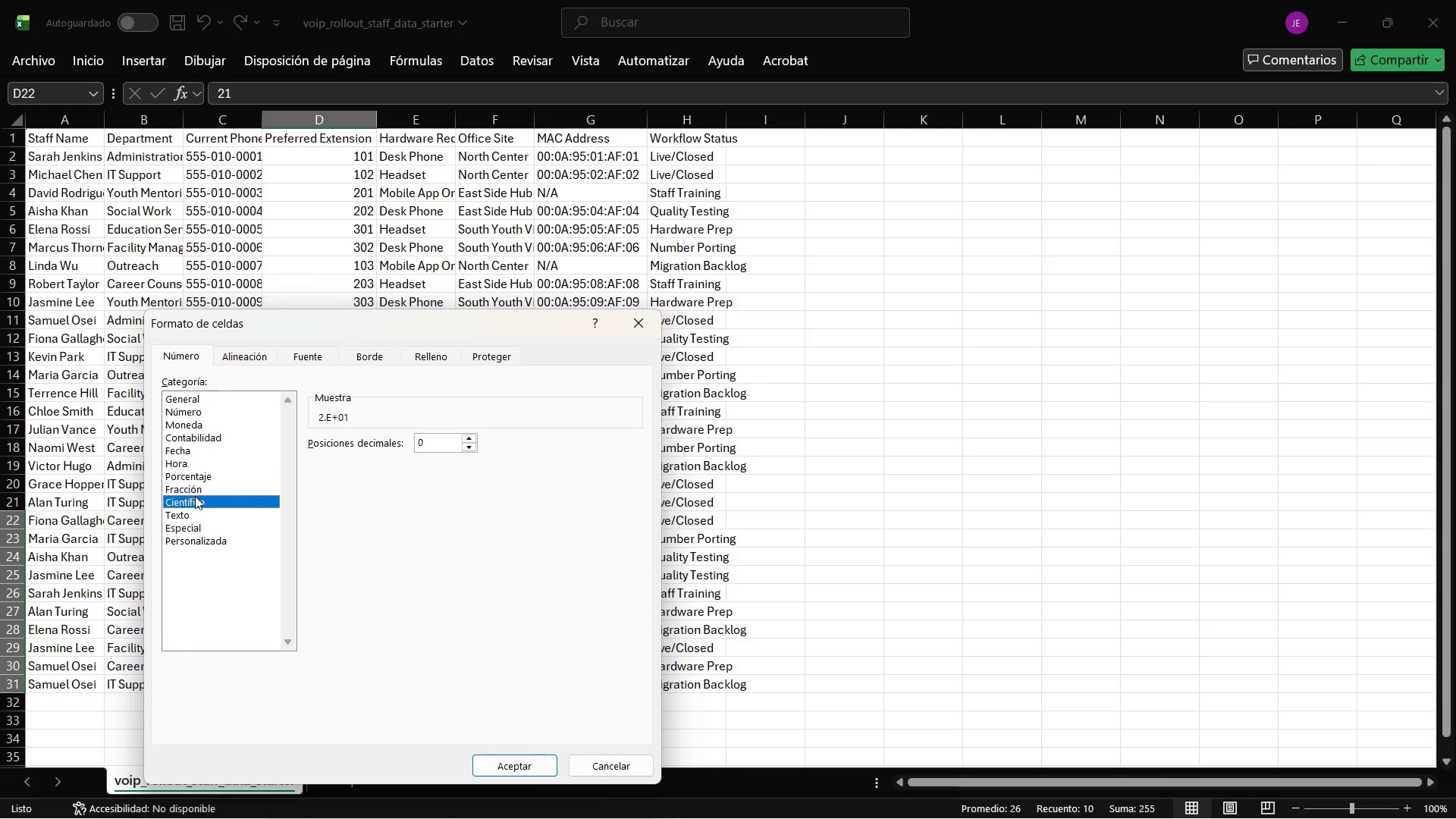 
left_click([193, 513])
 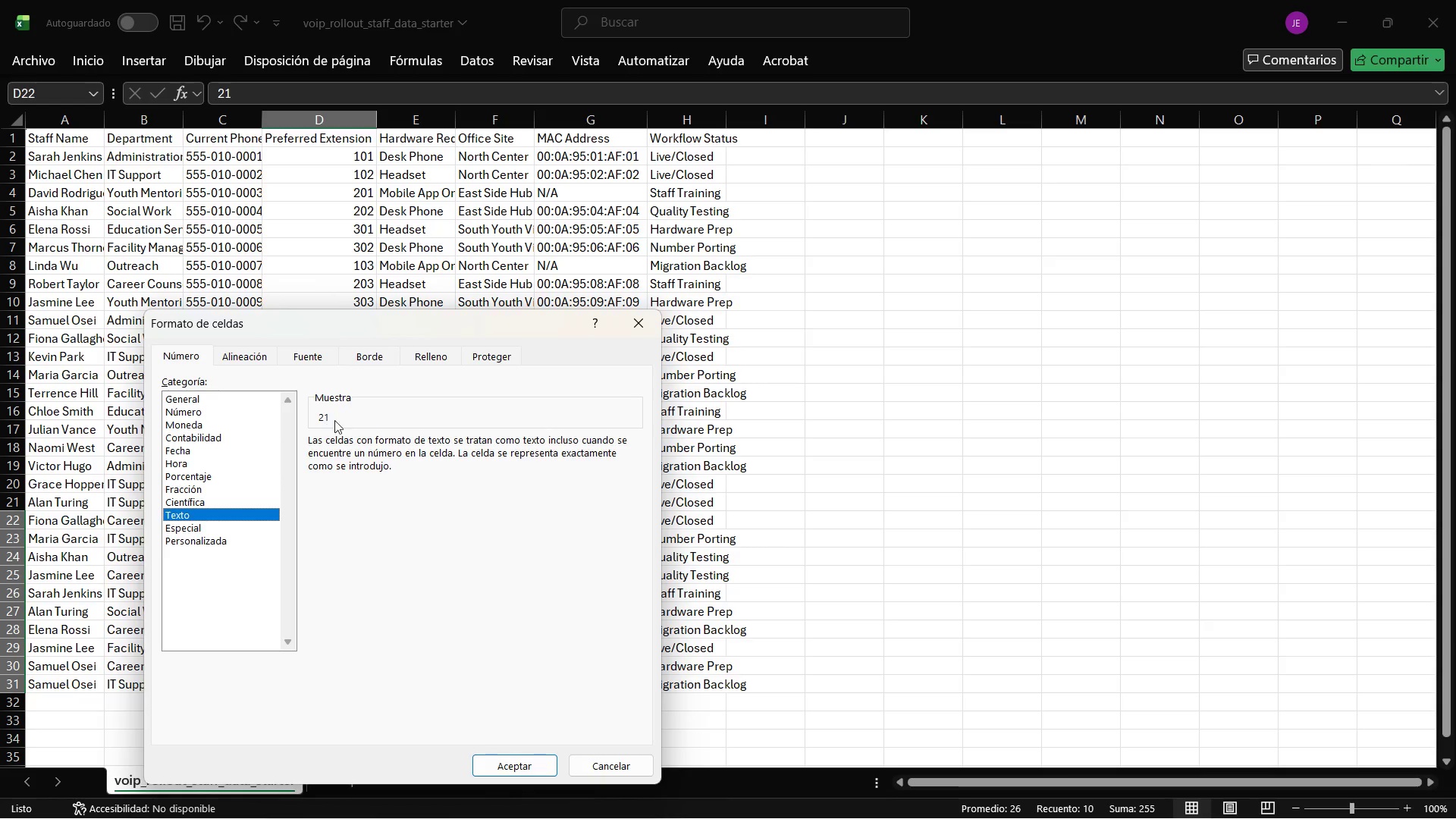 
left_click([337, 416])
 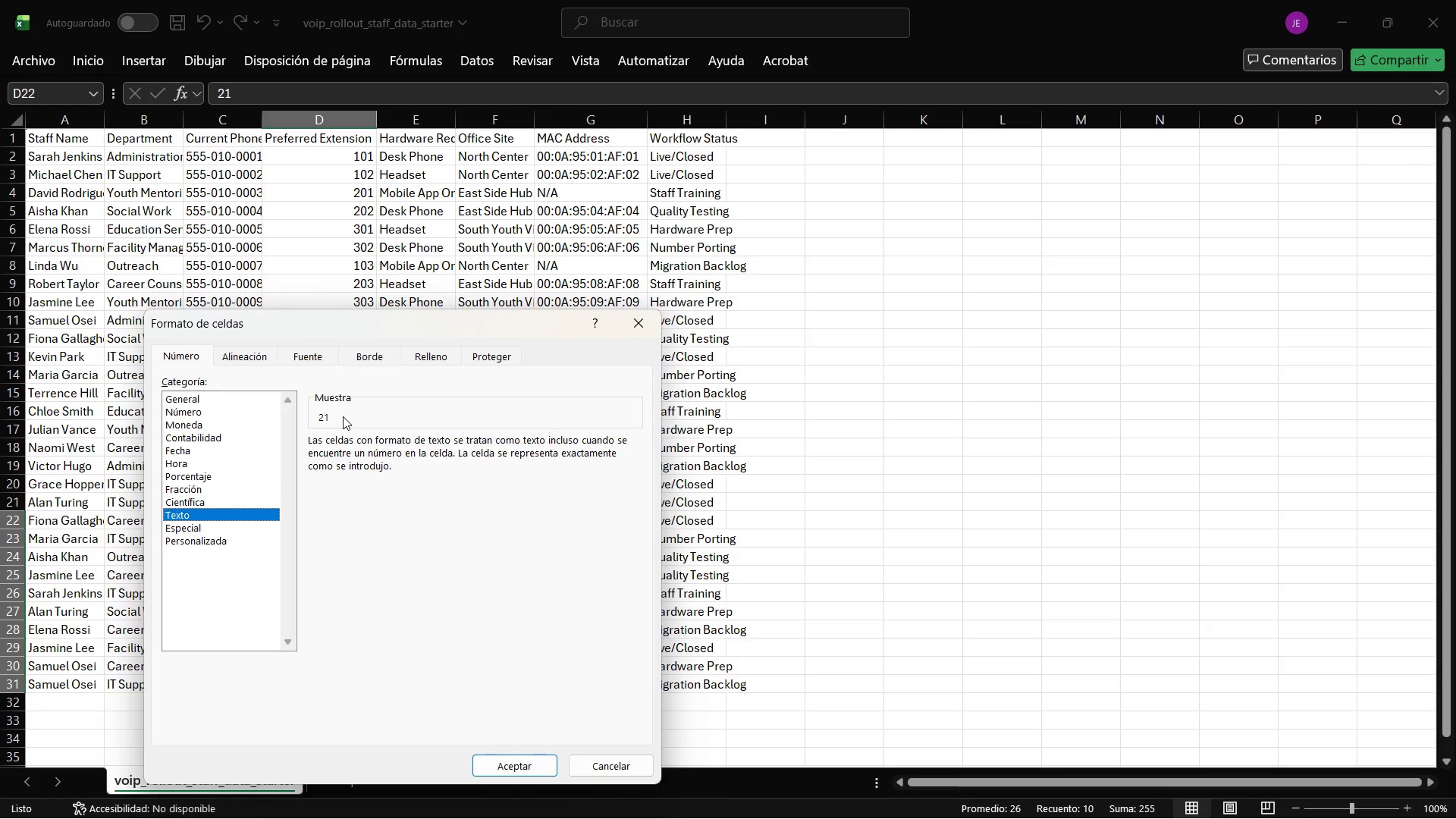 
wait(8.16)
 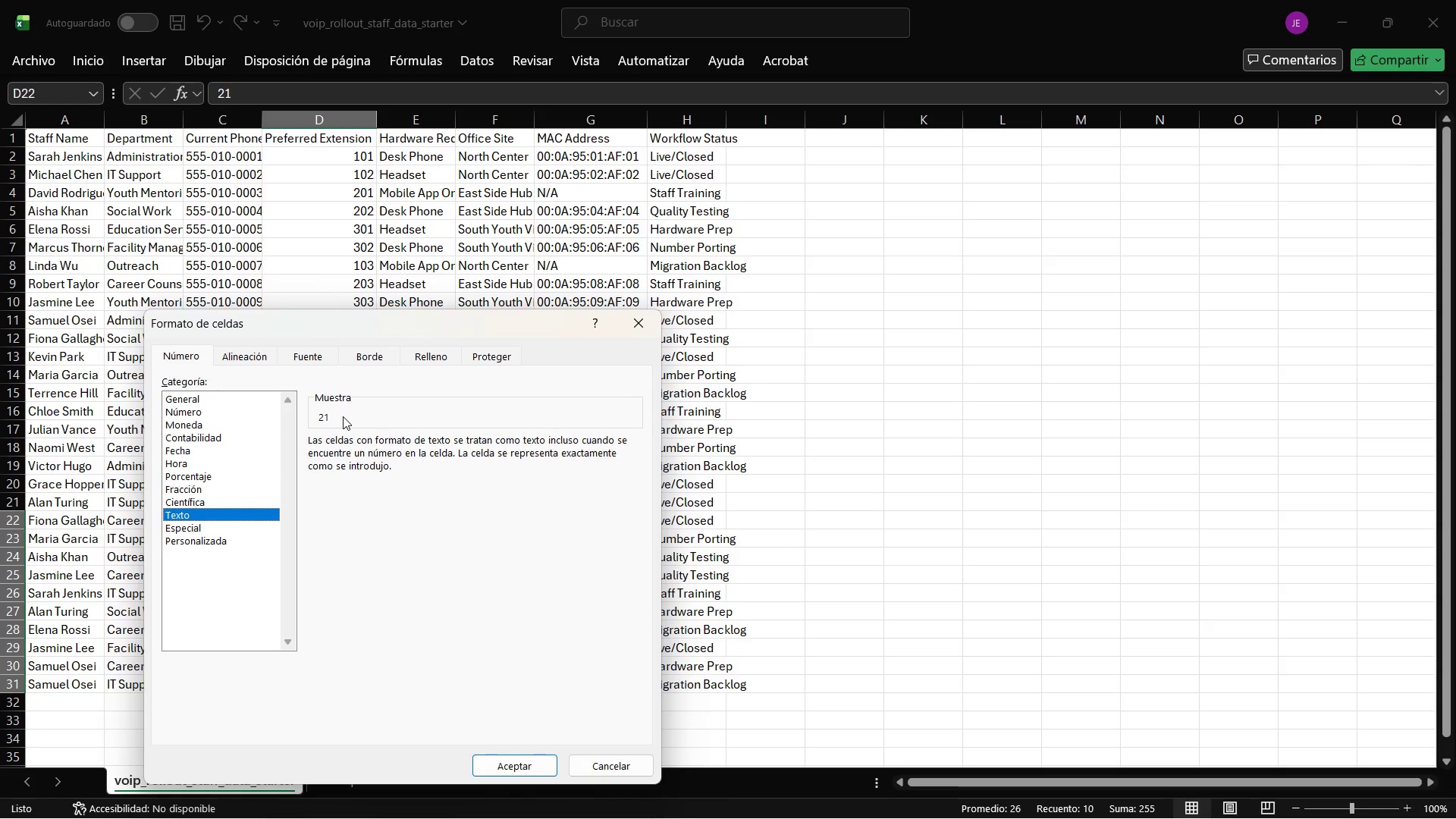 
left_click([218, 96])
 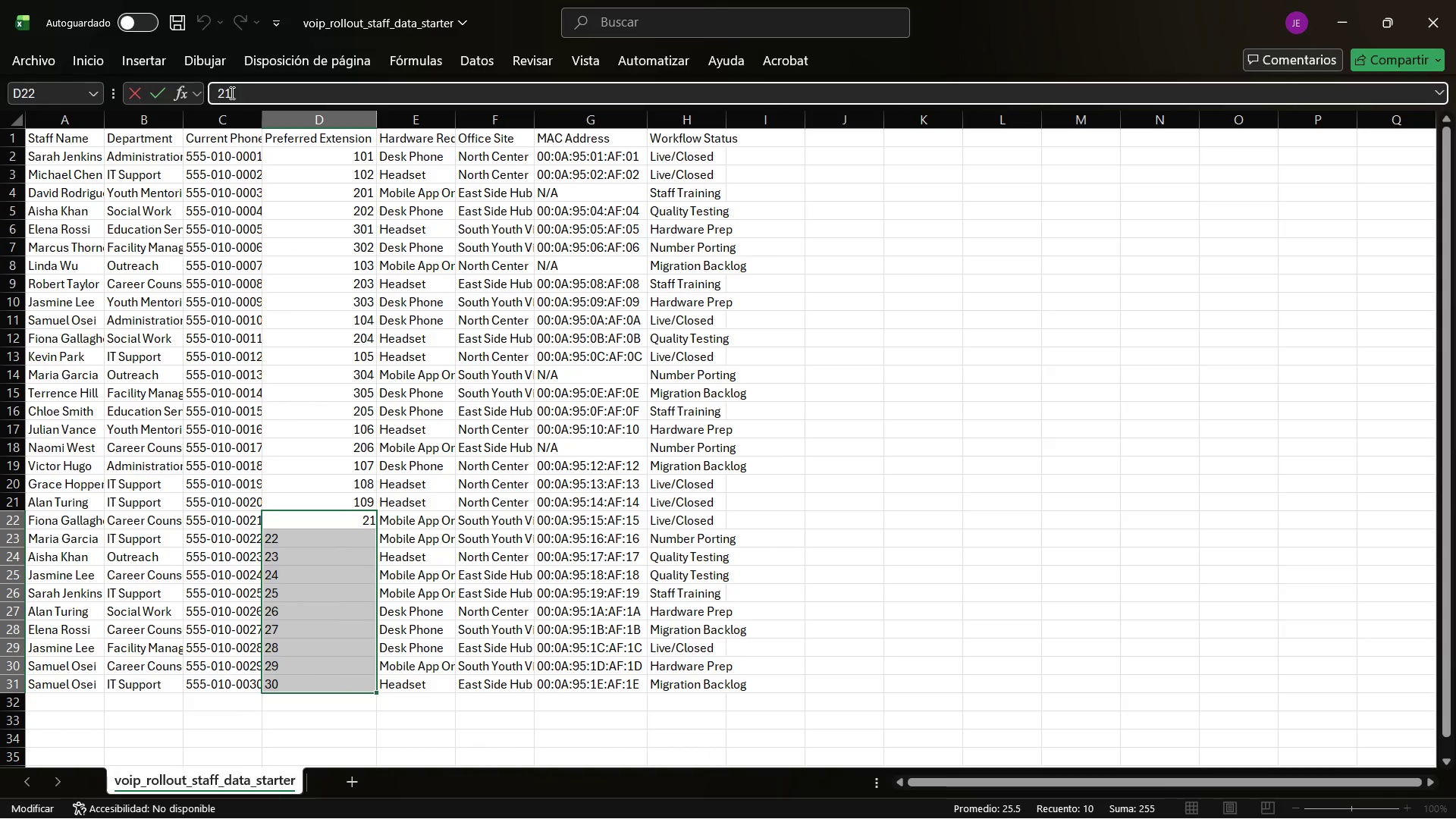 
key(Numpad0)
 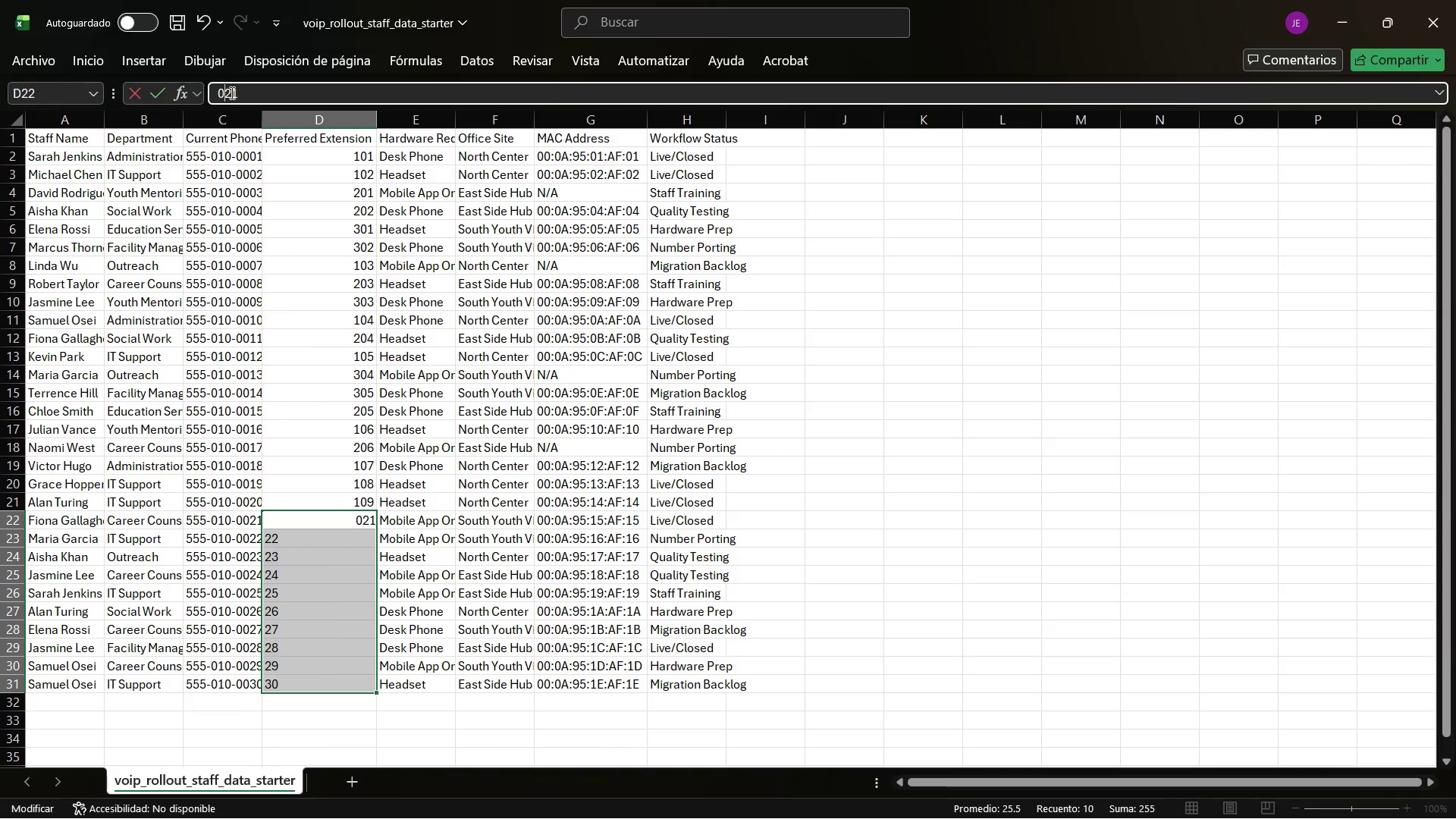 
key(NumpadEnter)
 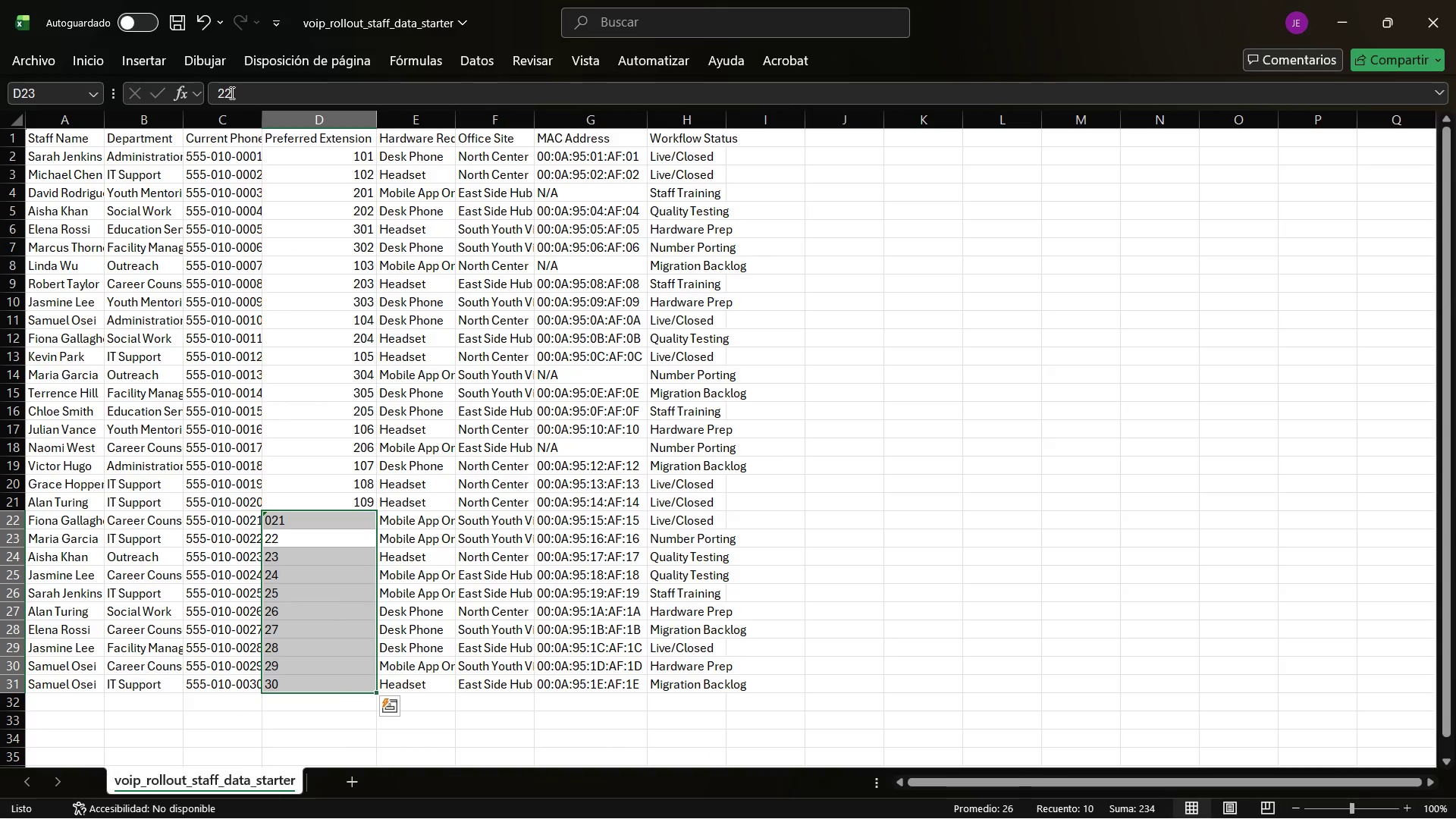 
key(ArrowUp)
 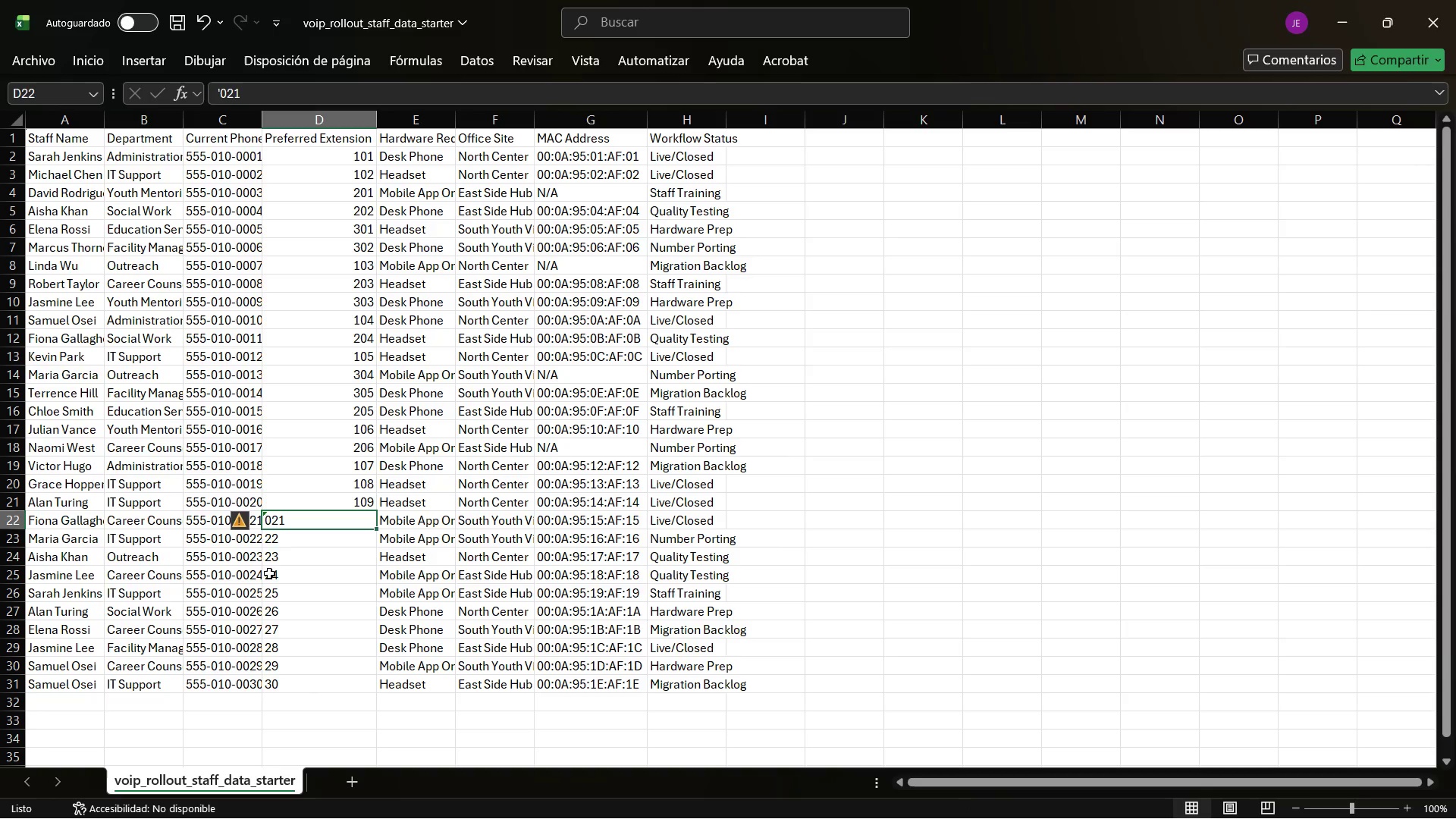 
key(Shift+ArrowDown)
 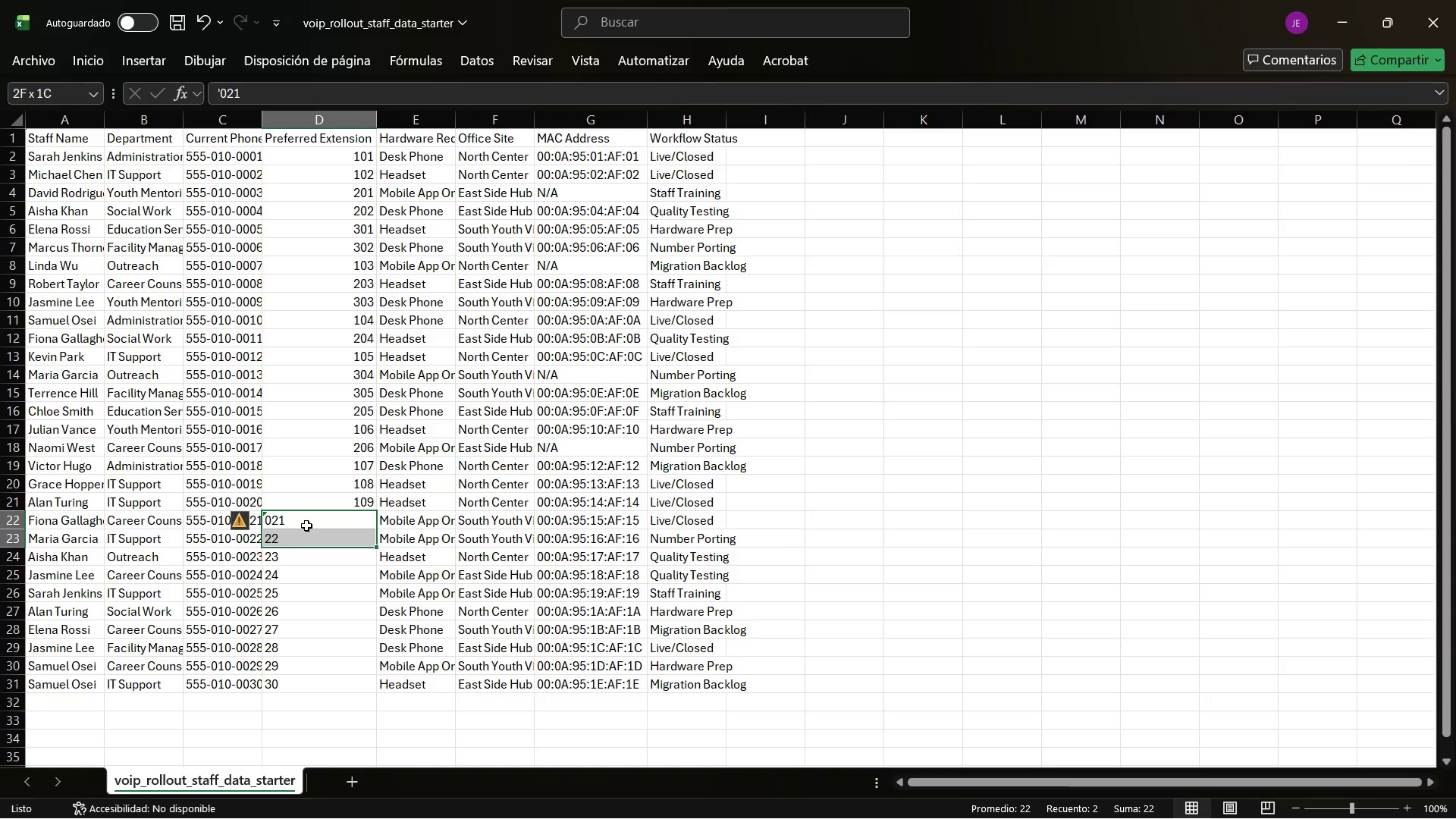 
key(Shift+ArrowDown)
 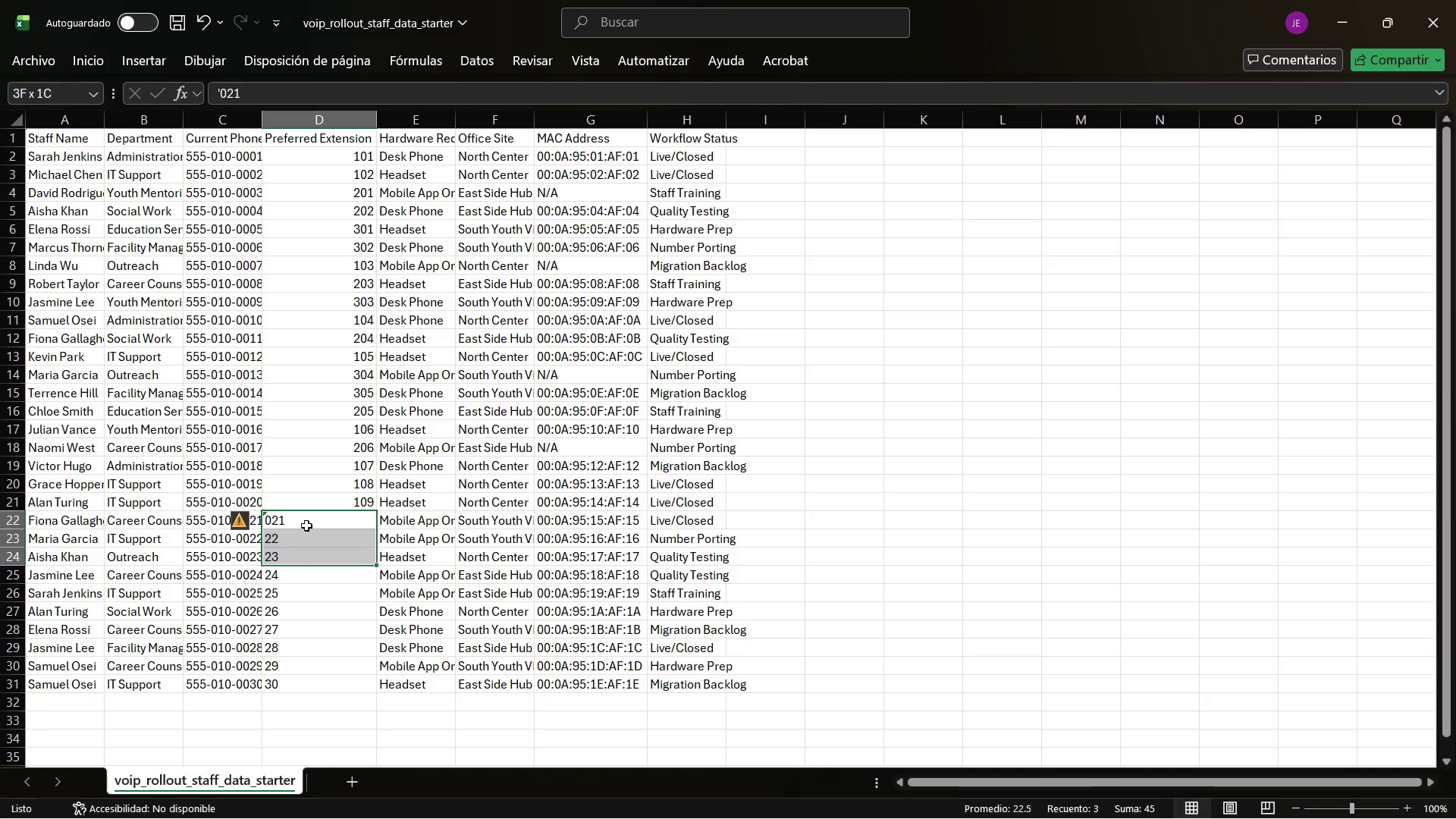 
key(Shift+ArrowDown)
 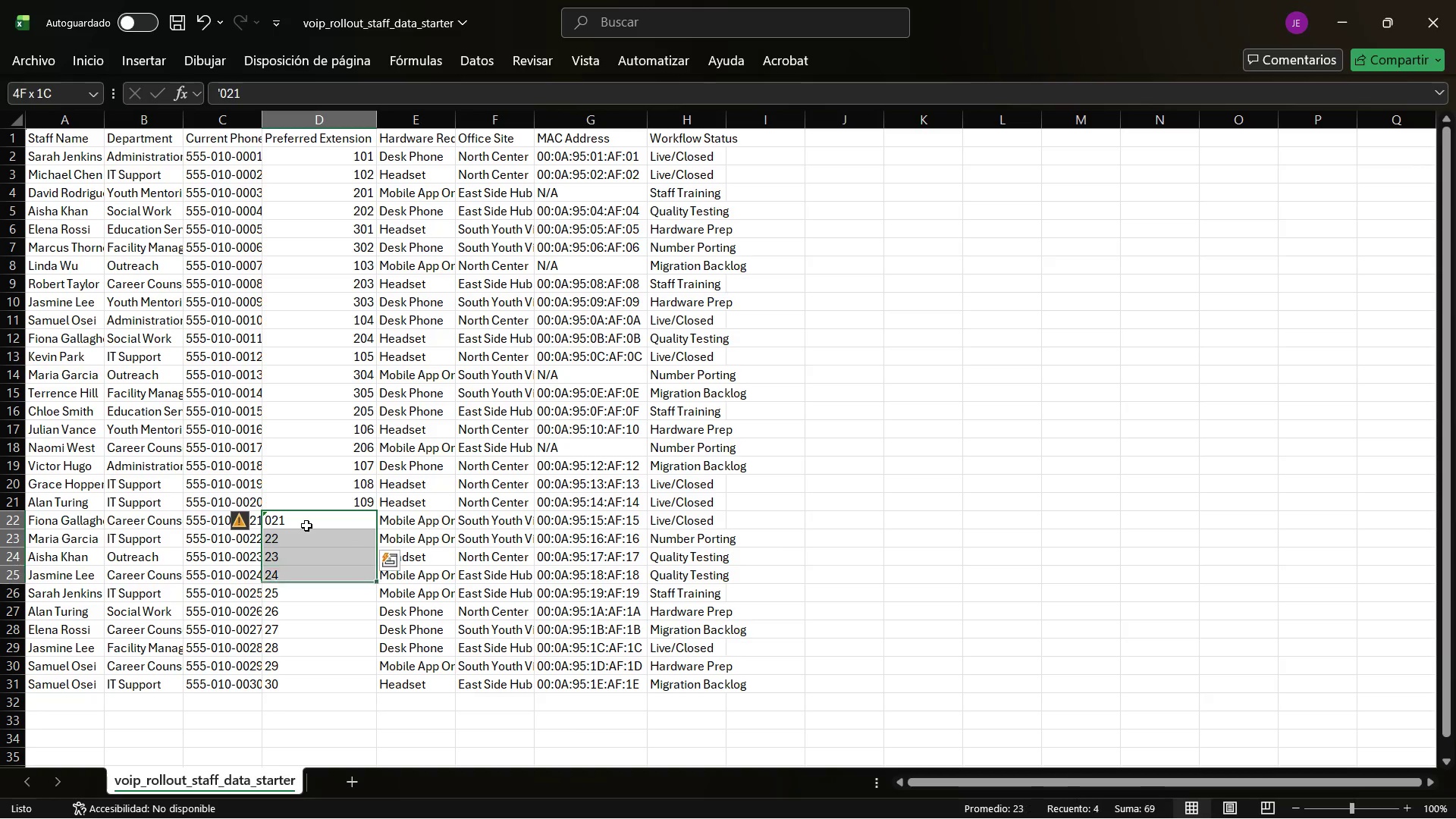 
key(Shift+ArrowDown)
 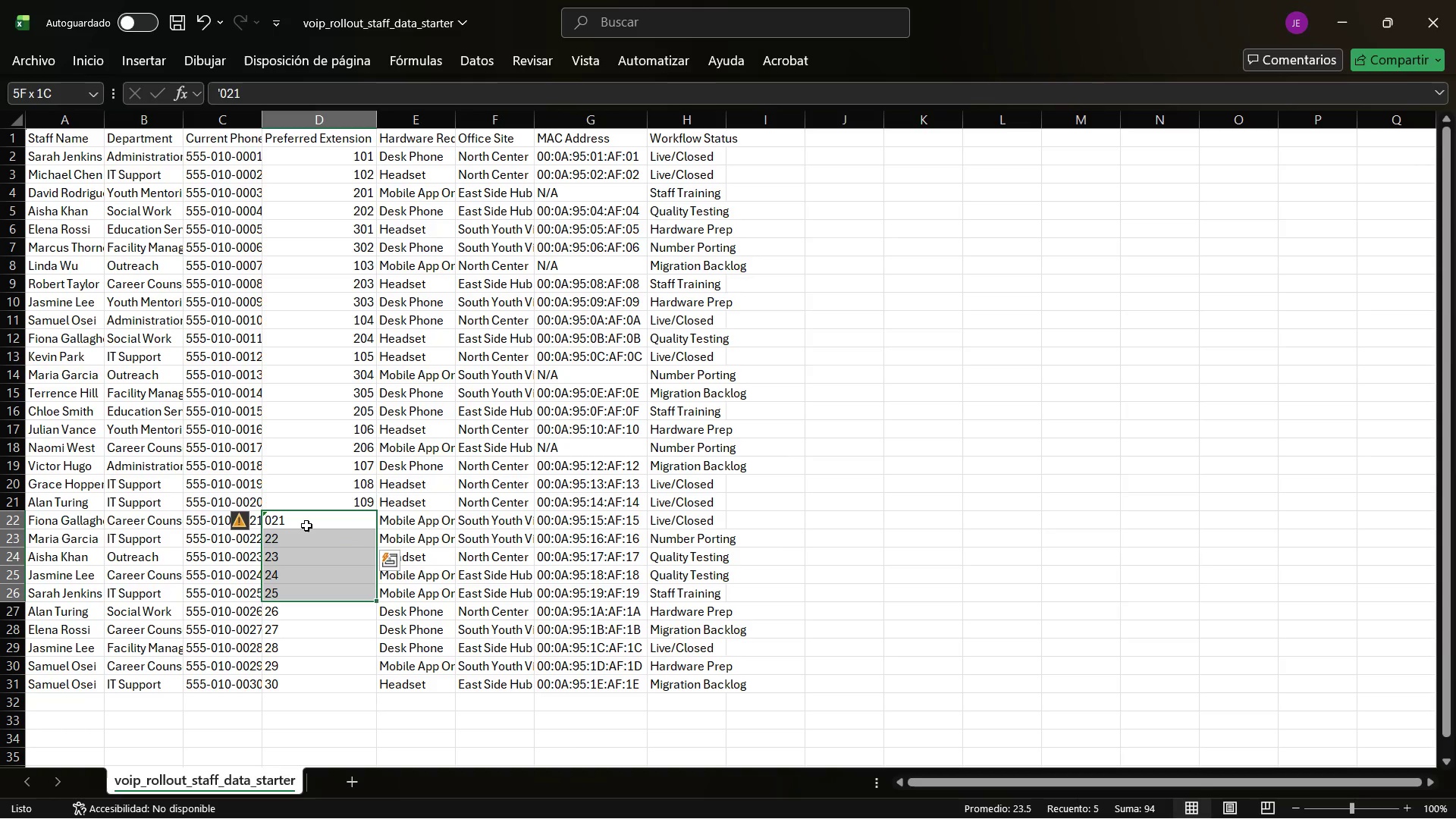 
key(Shift+ArrowDown)
 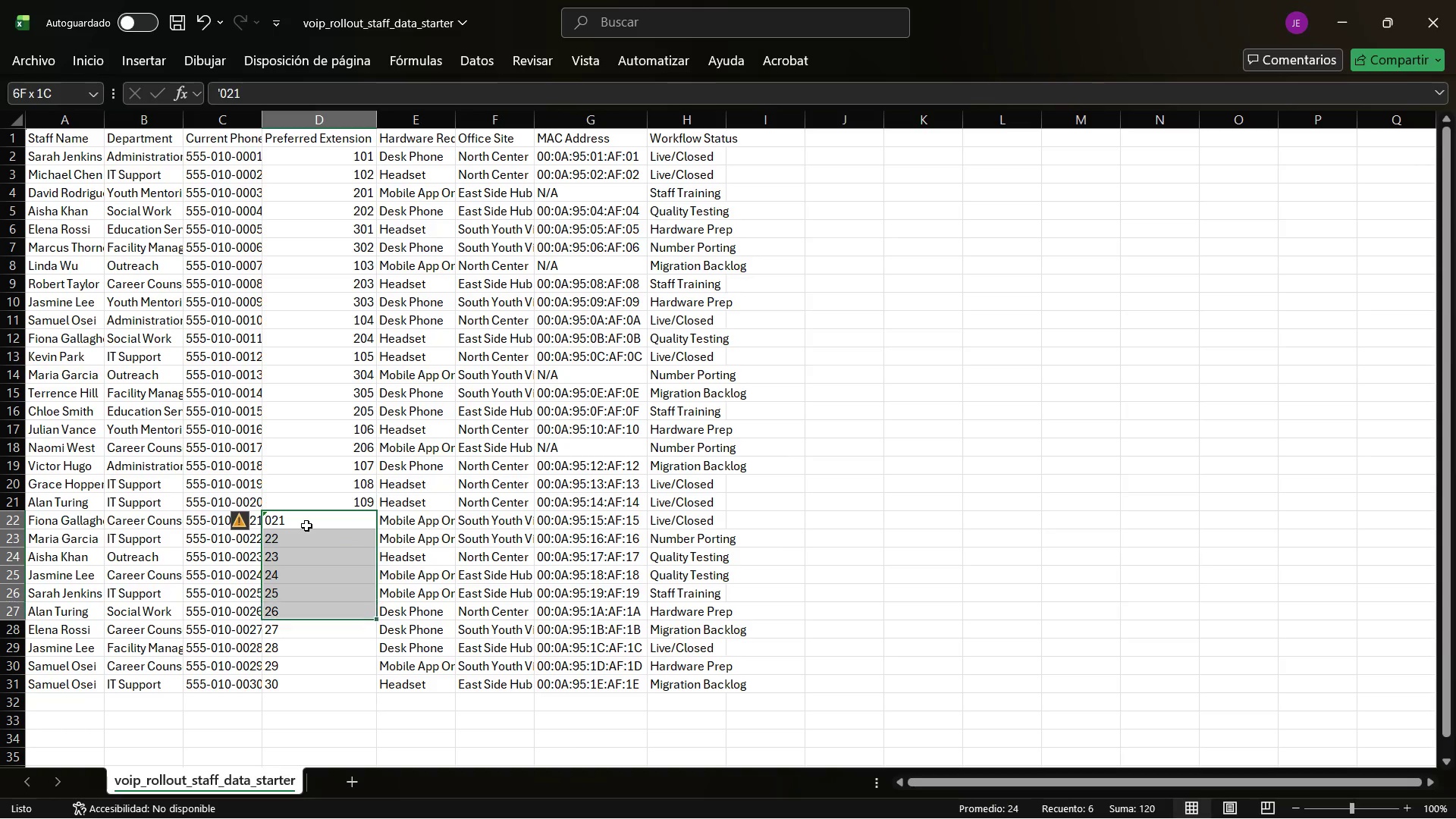 
key(Shift+ArrowDown)
 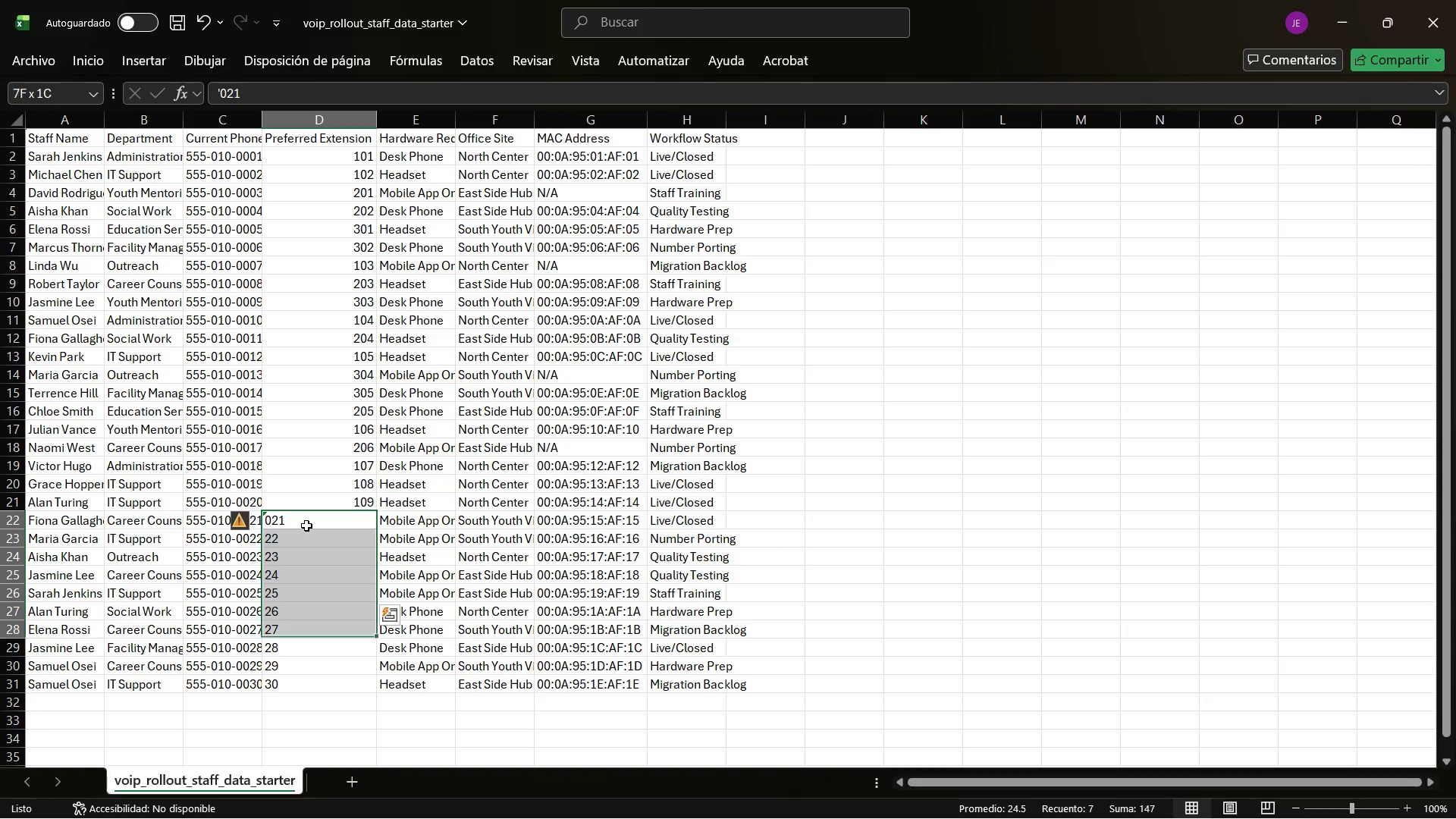 
key(Shift+ArrowDown)
 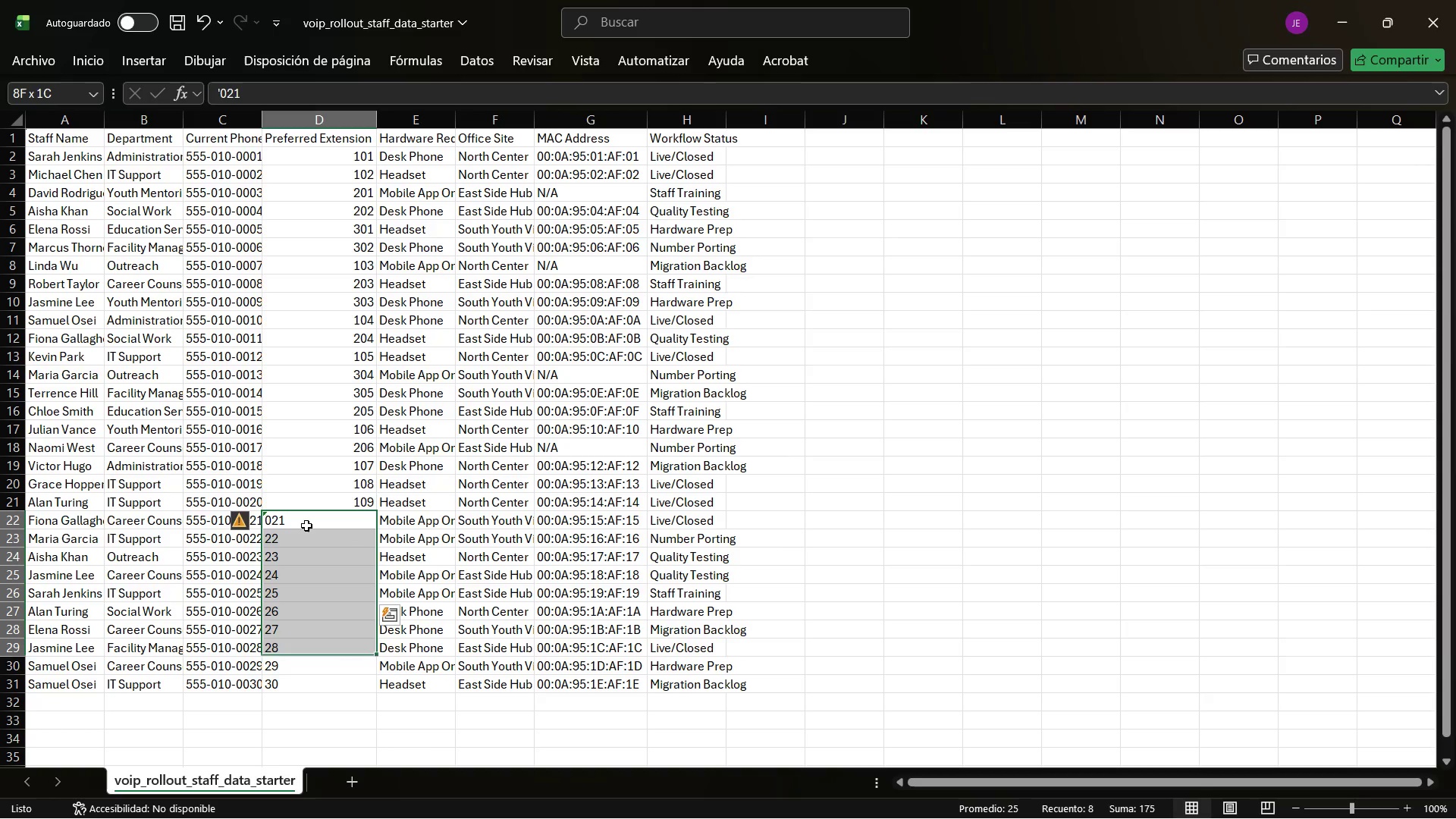 
key(Shift+ArrowDown)
 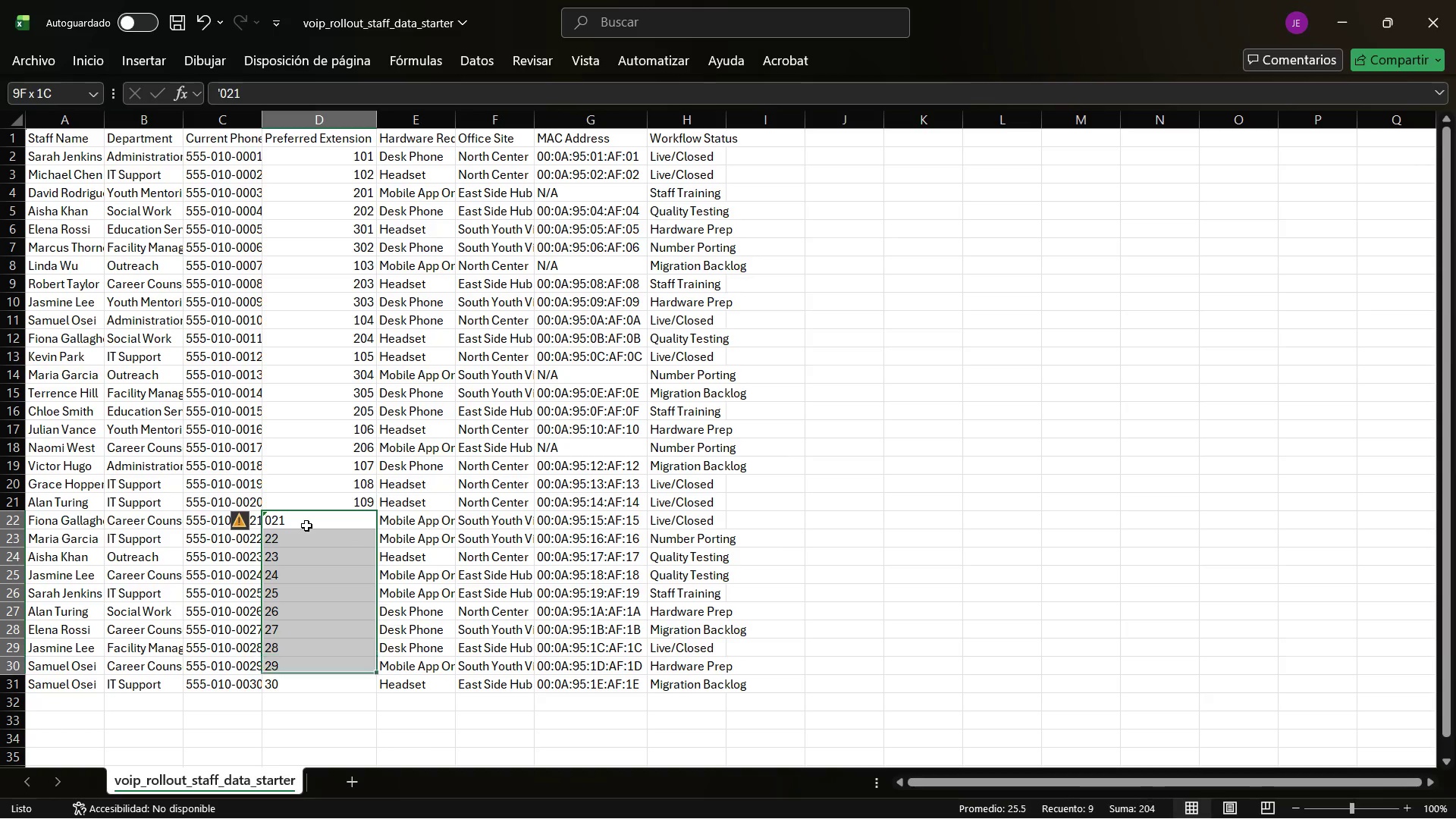 
key(Shift+ArrowDown)
 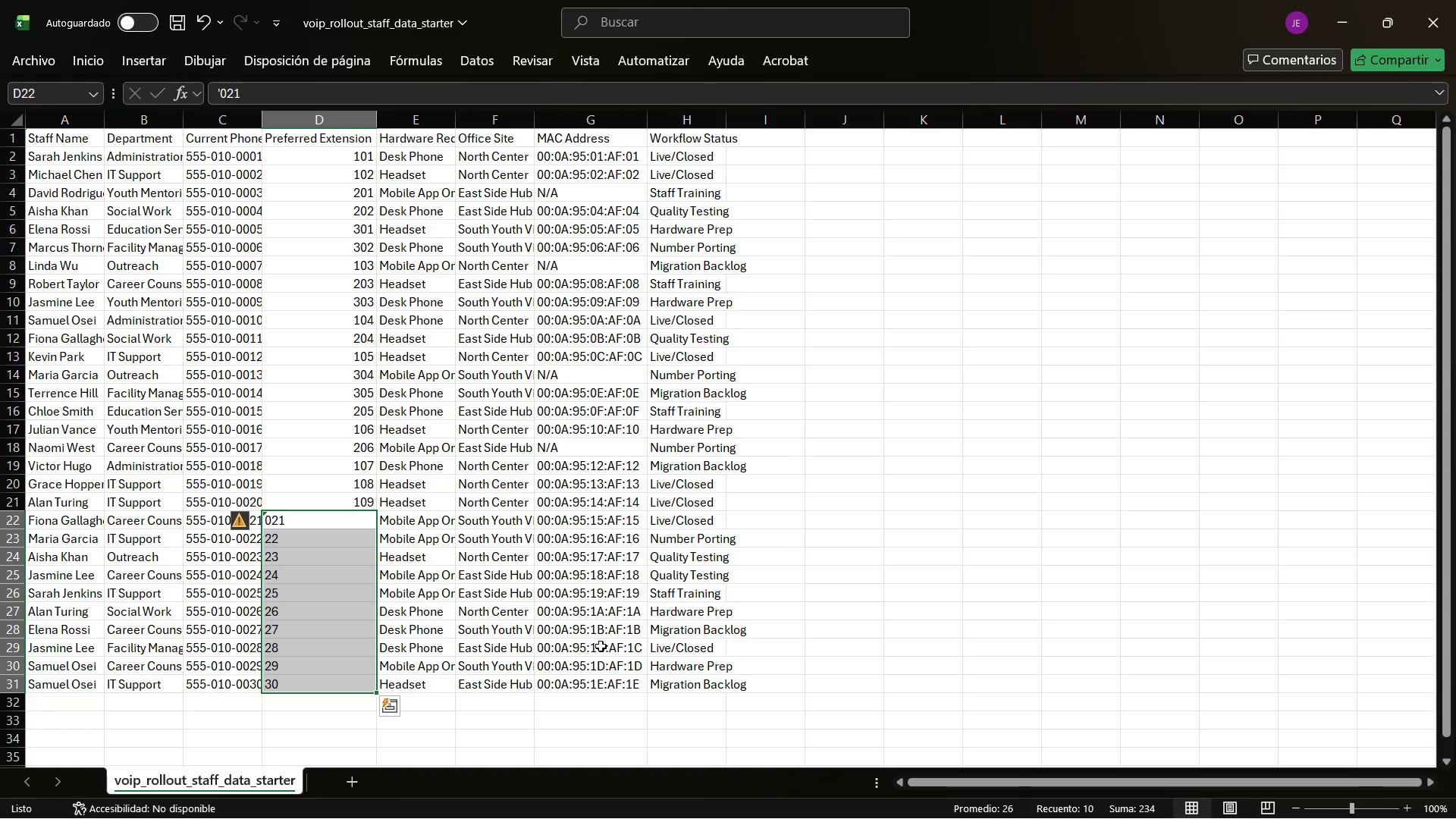 
left_click([996, 465])
 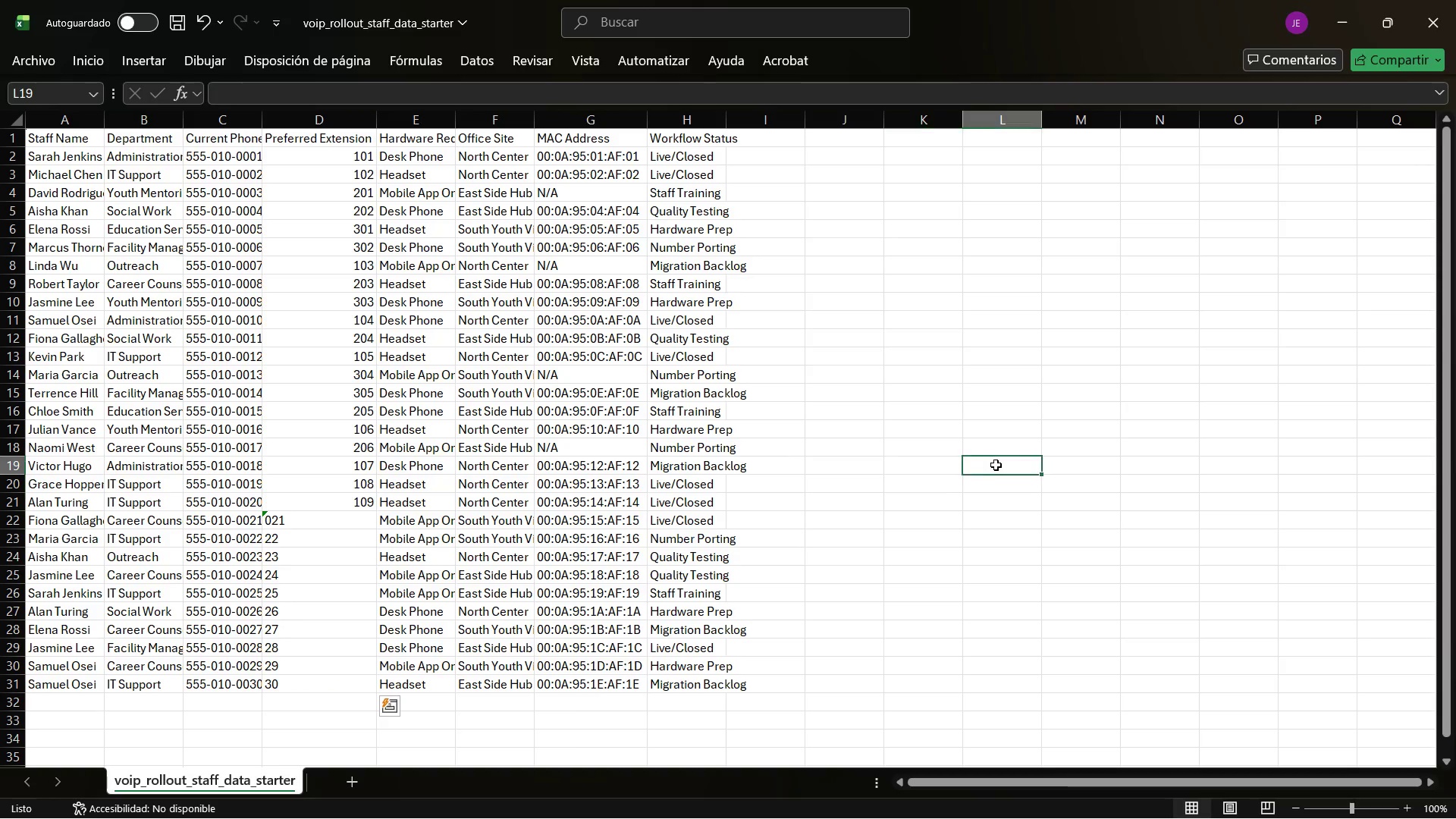 
key(Control+Z)
 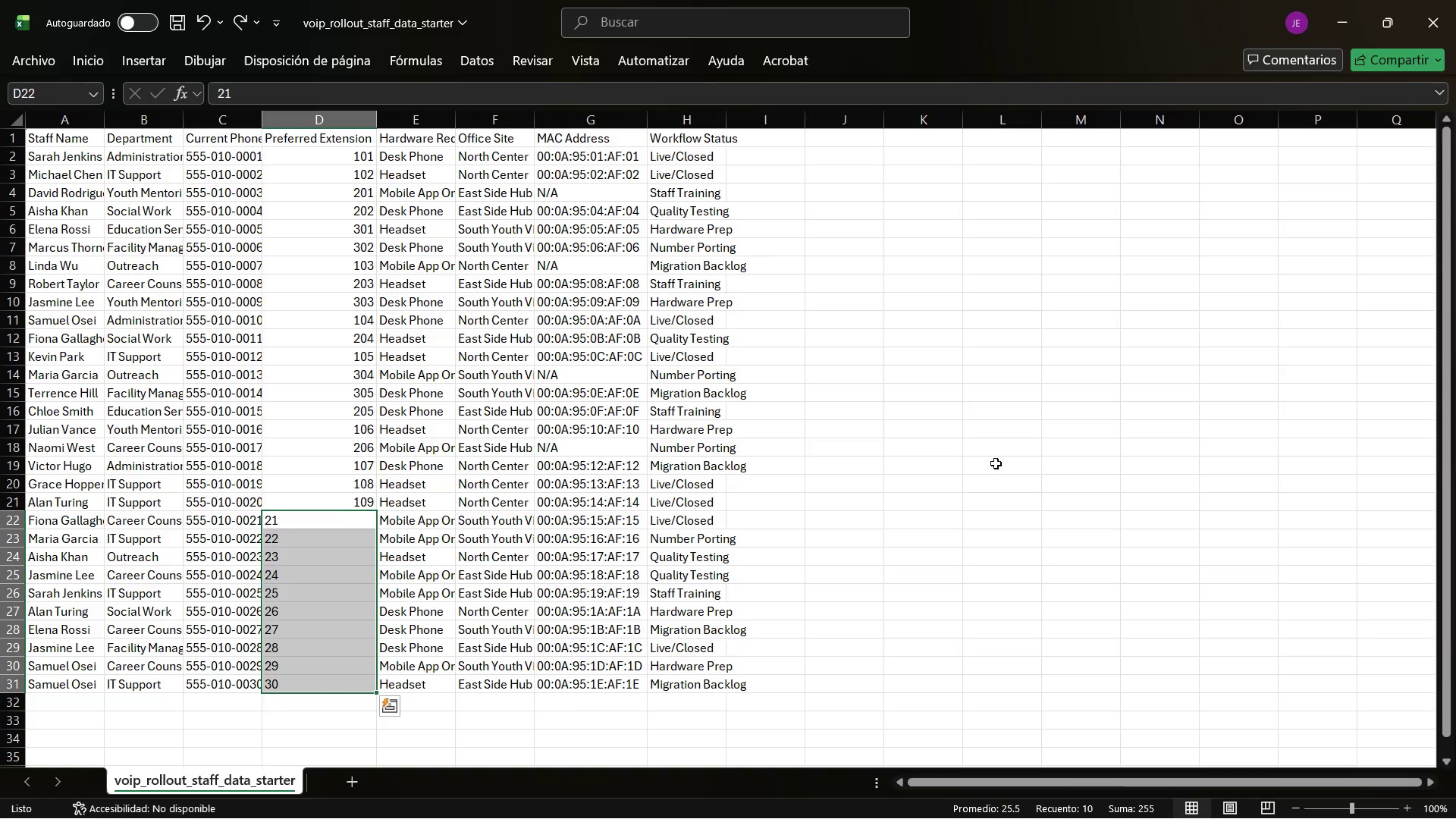 
key(Control+Z)
 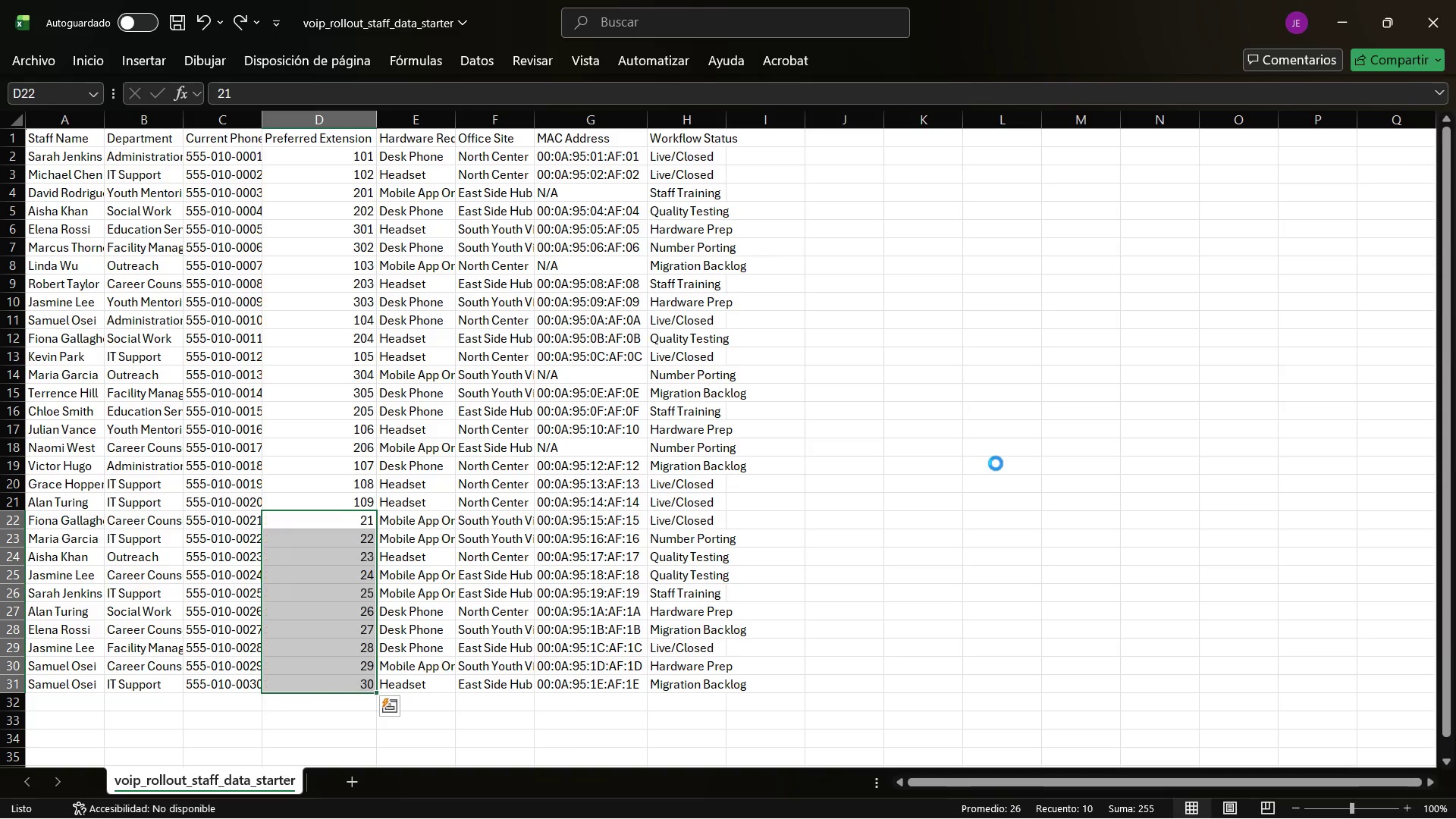 
key(Control+Z)
 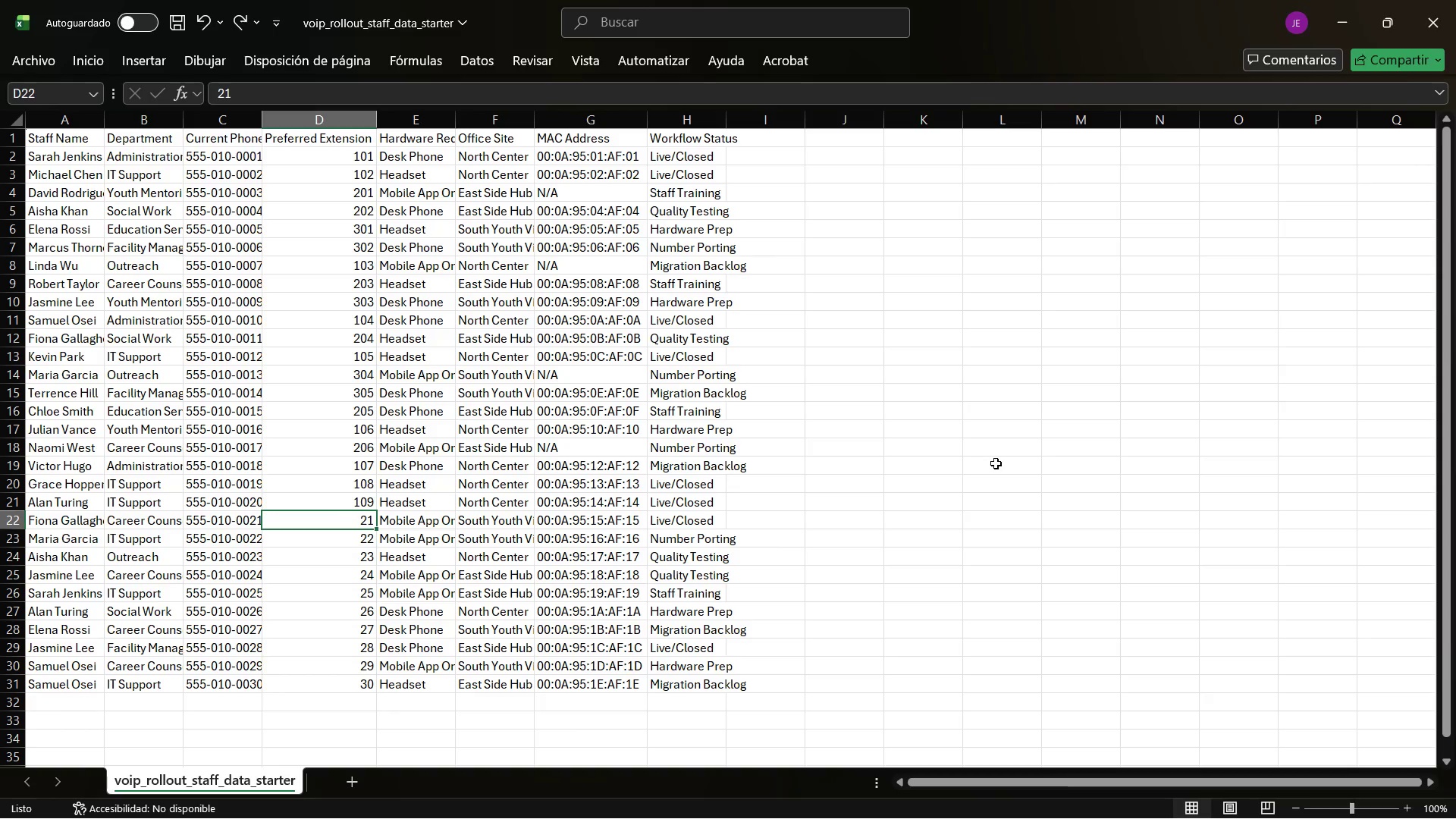 
key(Control+Z)
 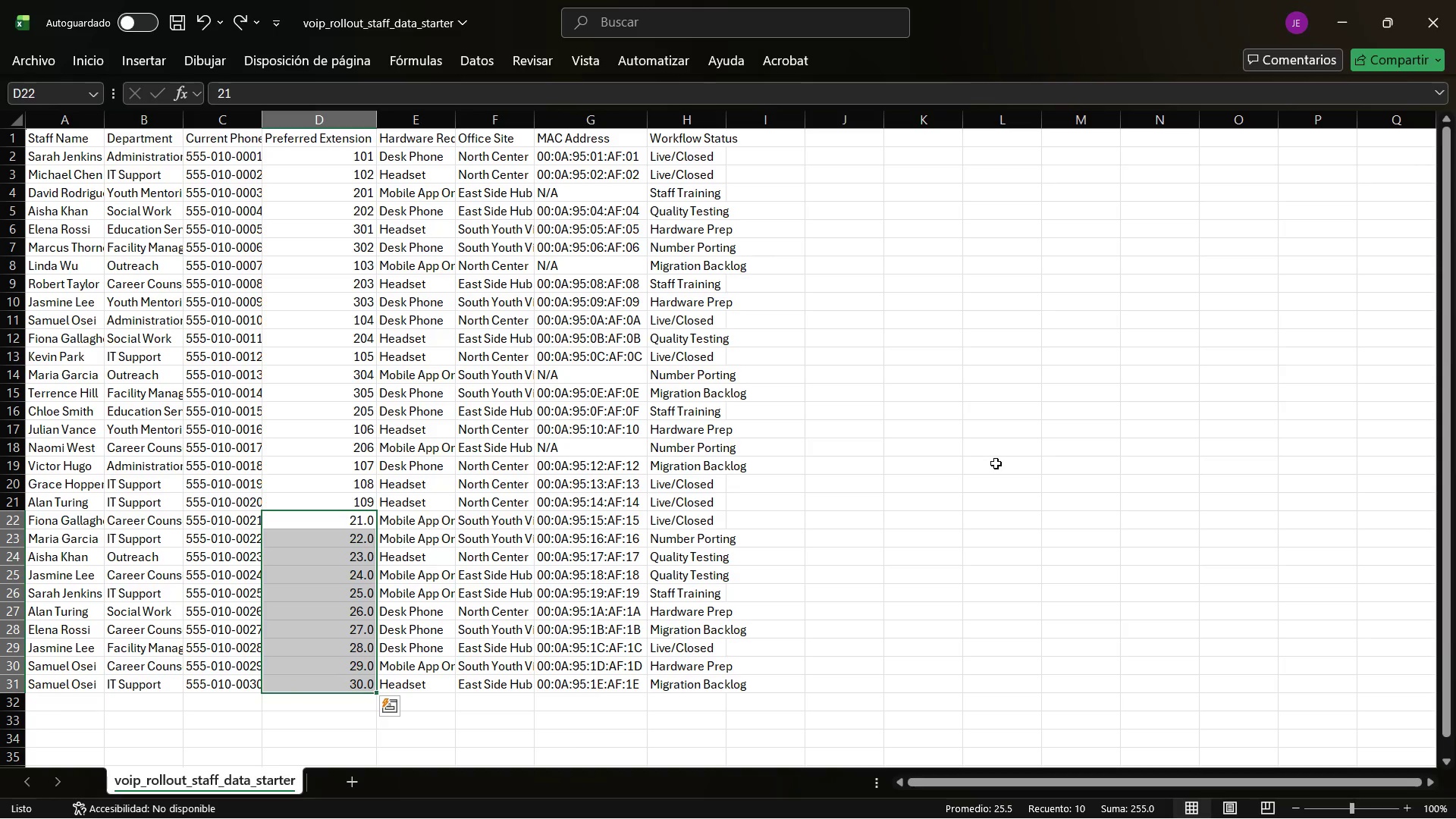 
key(Control+Z)
 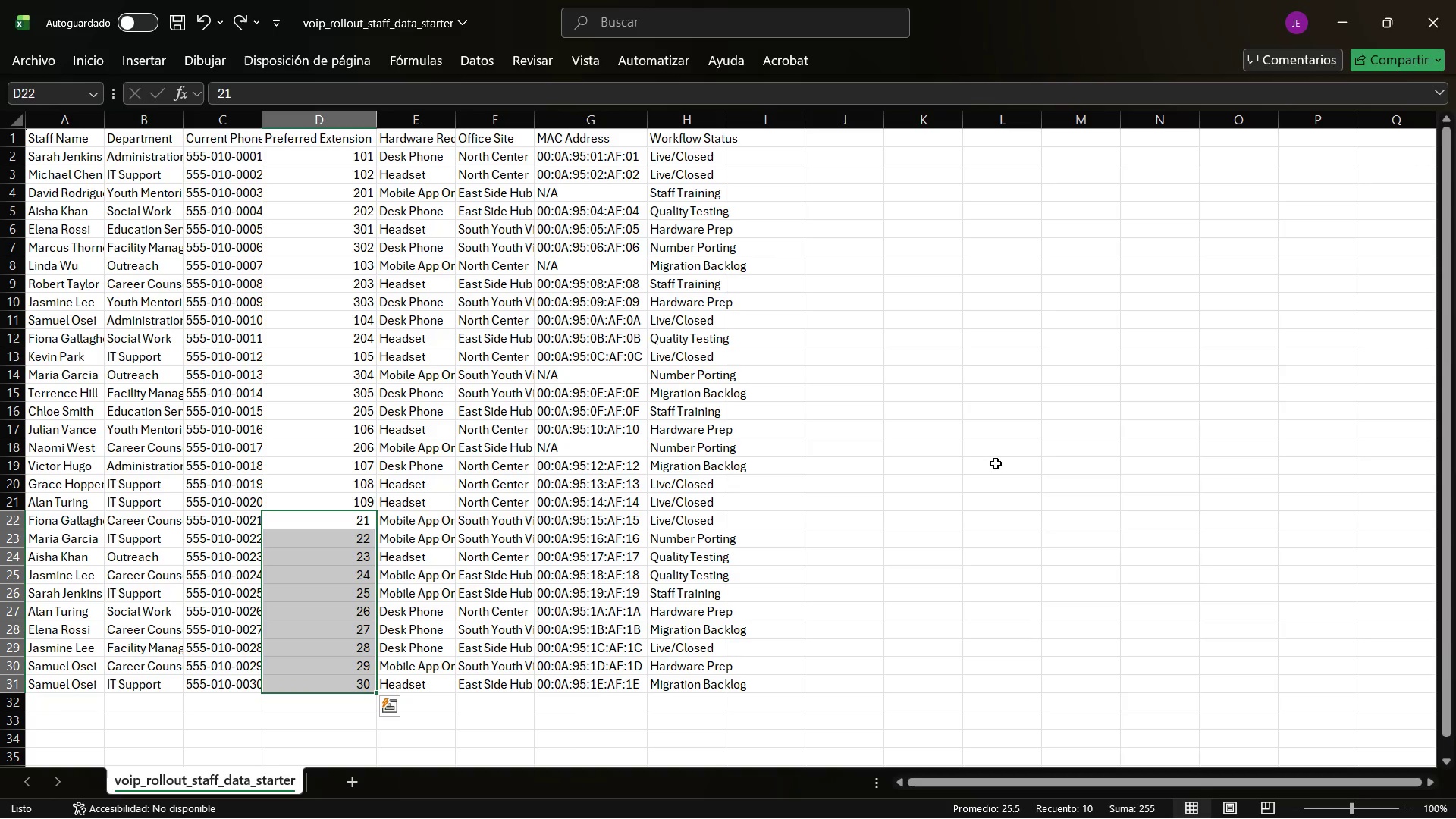 
key(Control+Z)
 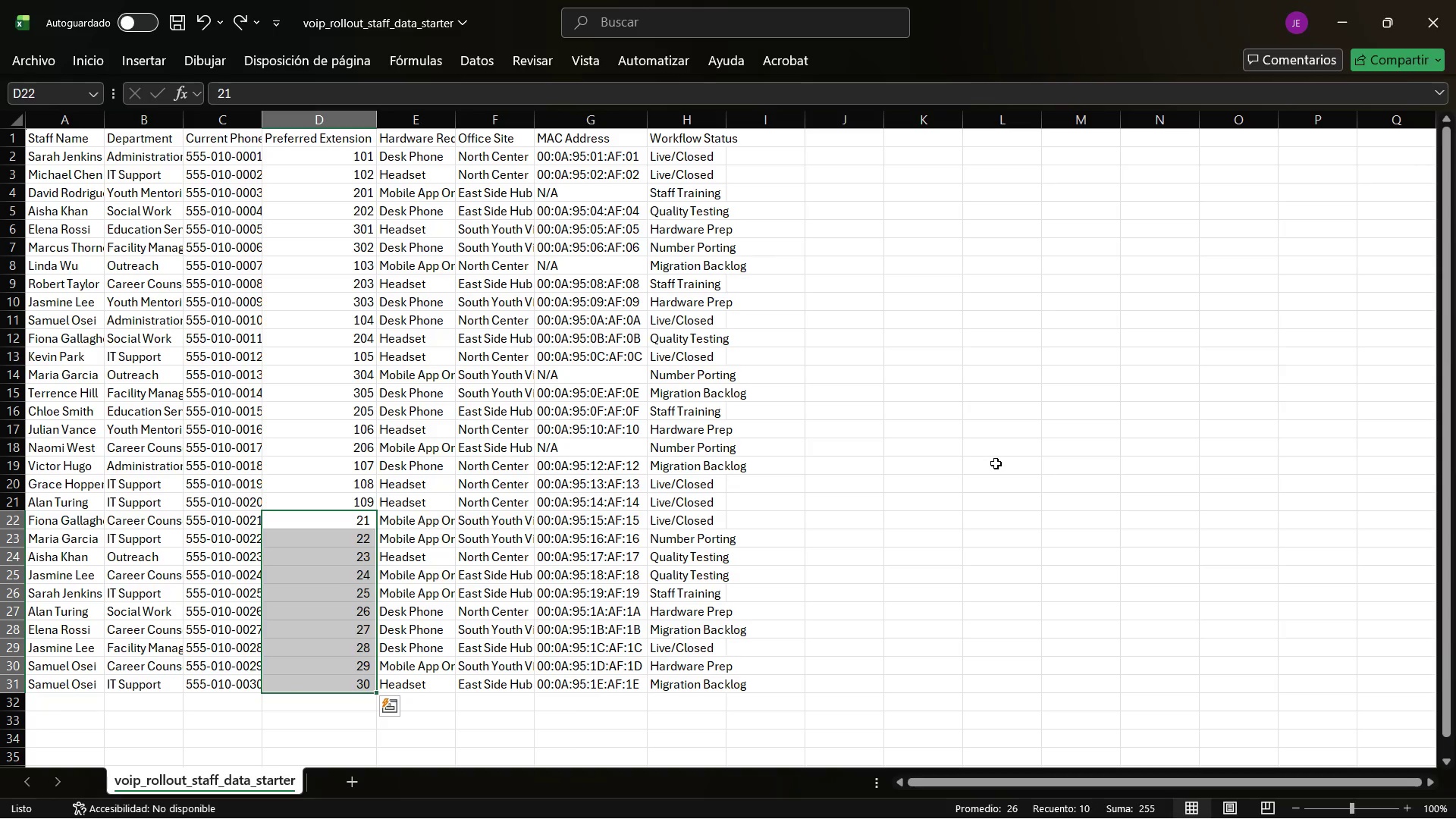 
key(Control+Z)
 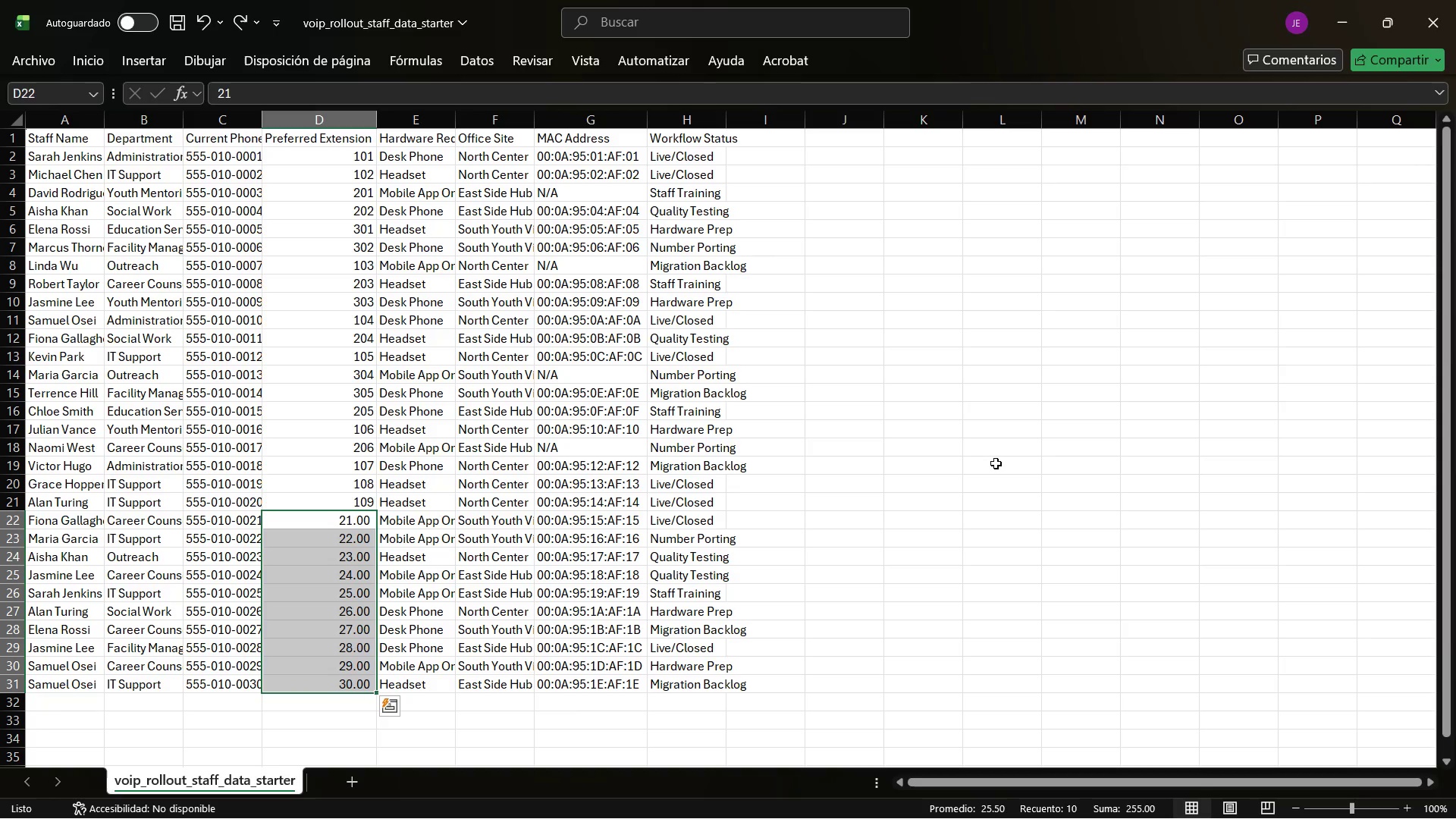 
key(Control+Z)
 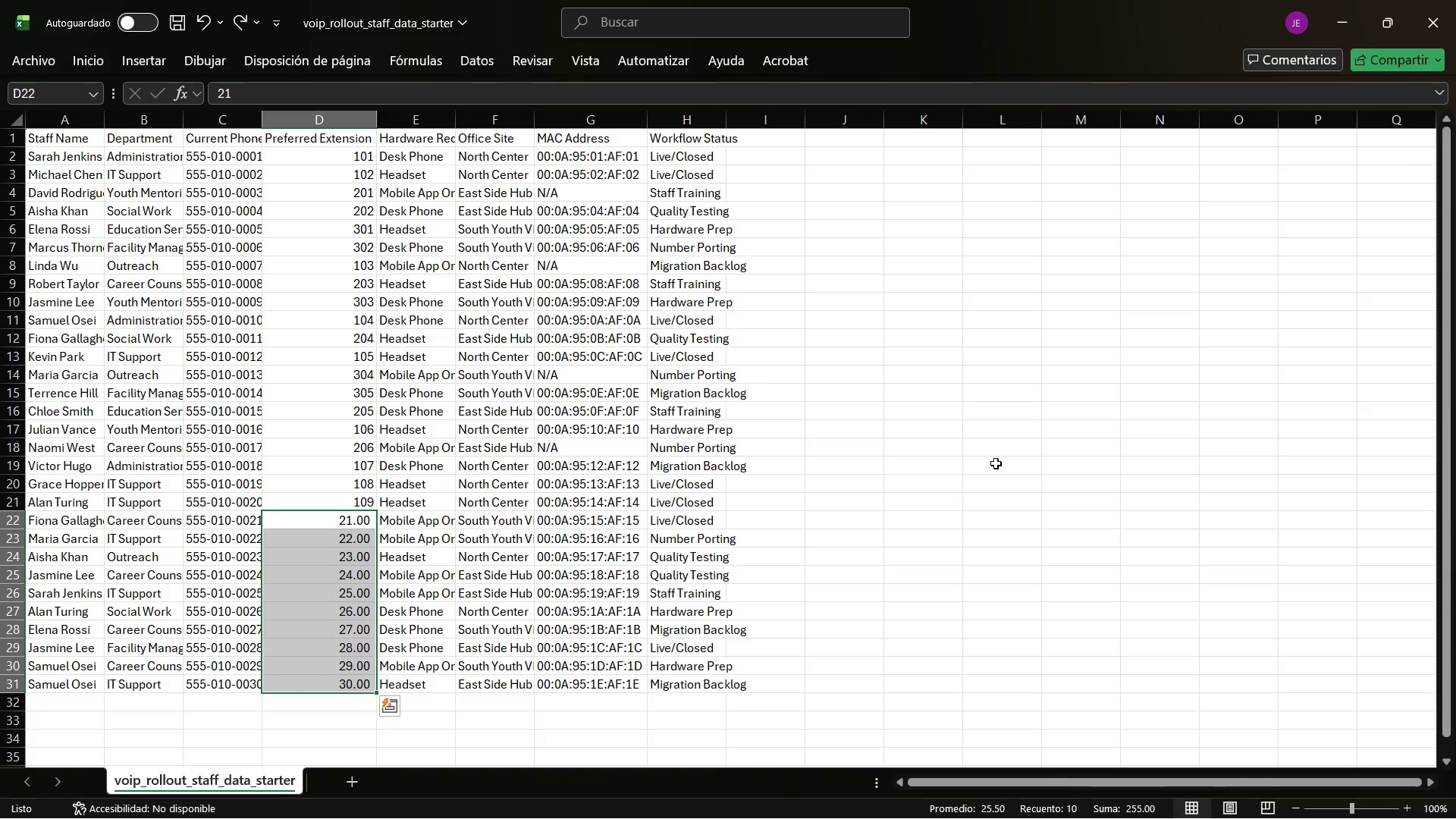 
key(Control+Z)
 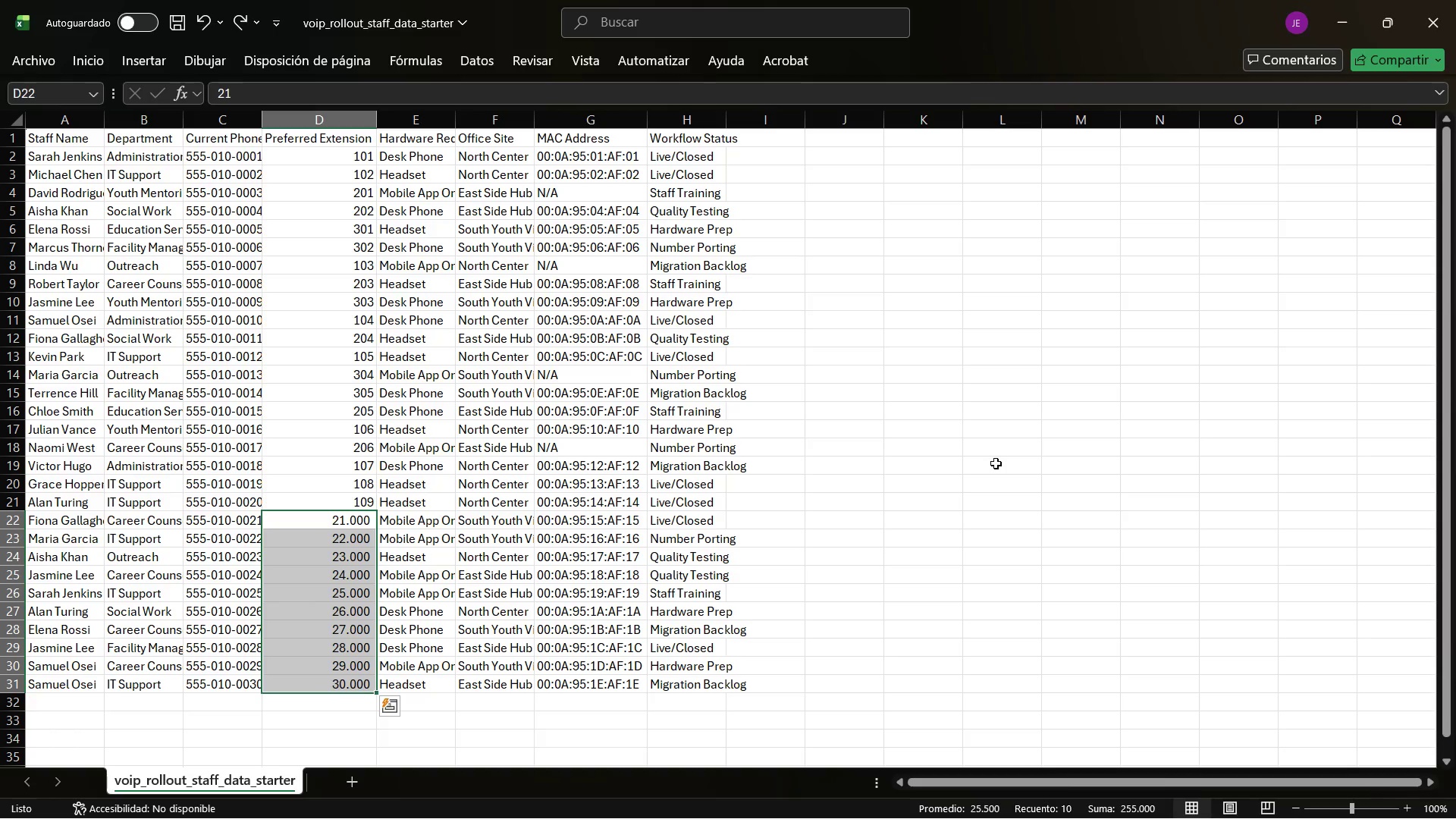 
key(Control+Z)
 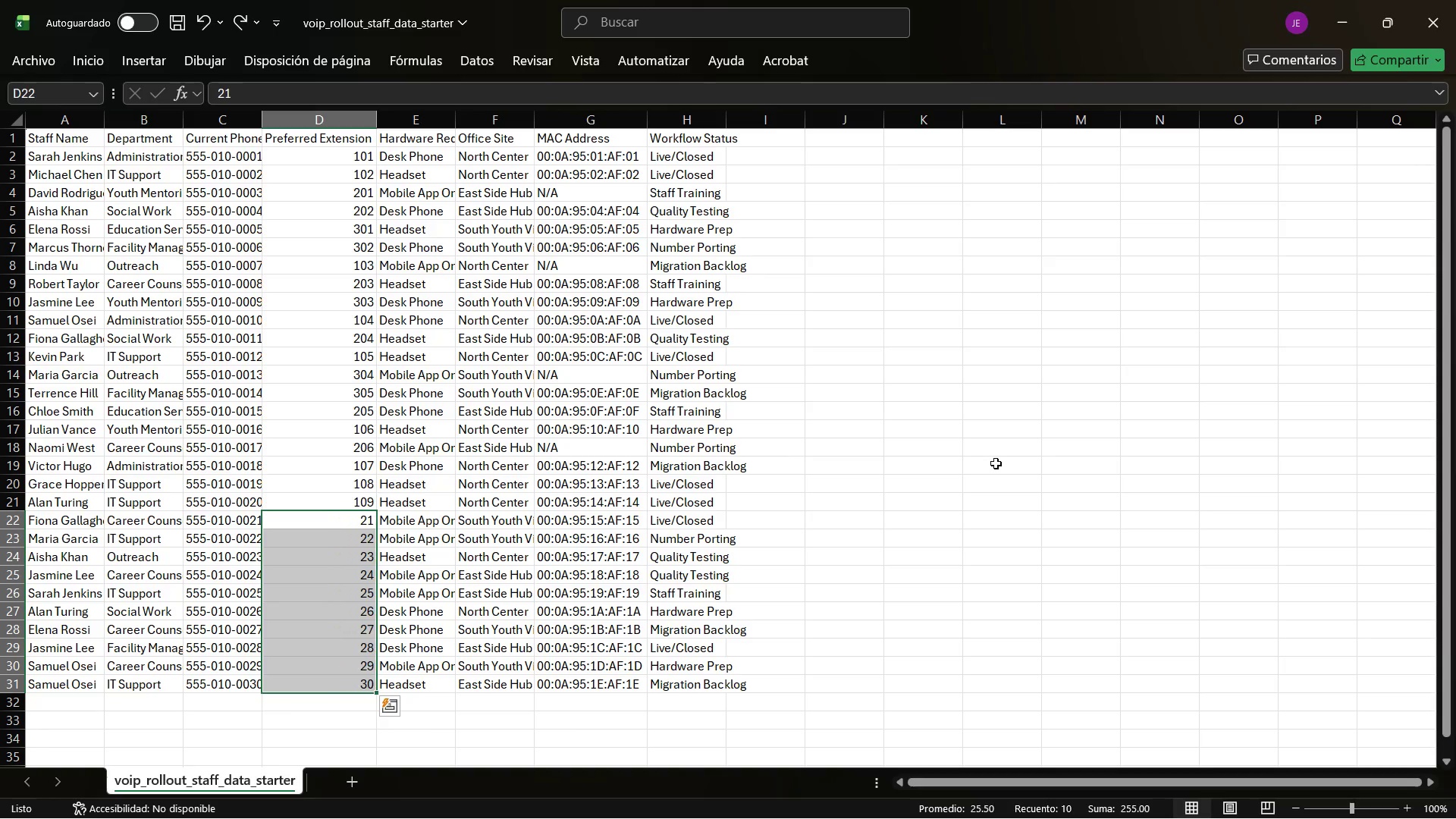 
key(Control+Z)
 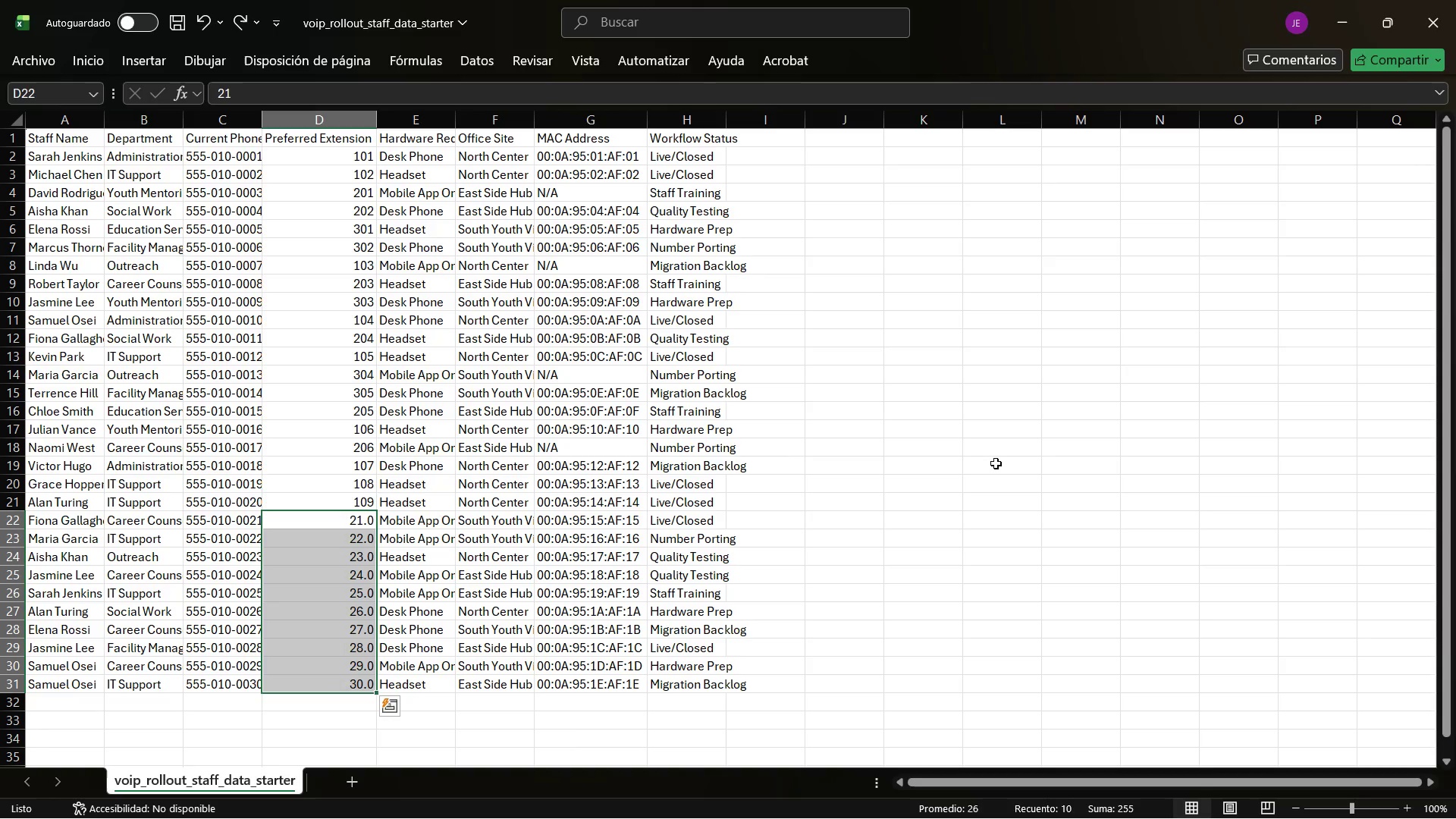 
key(Control+Z)
 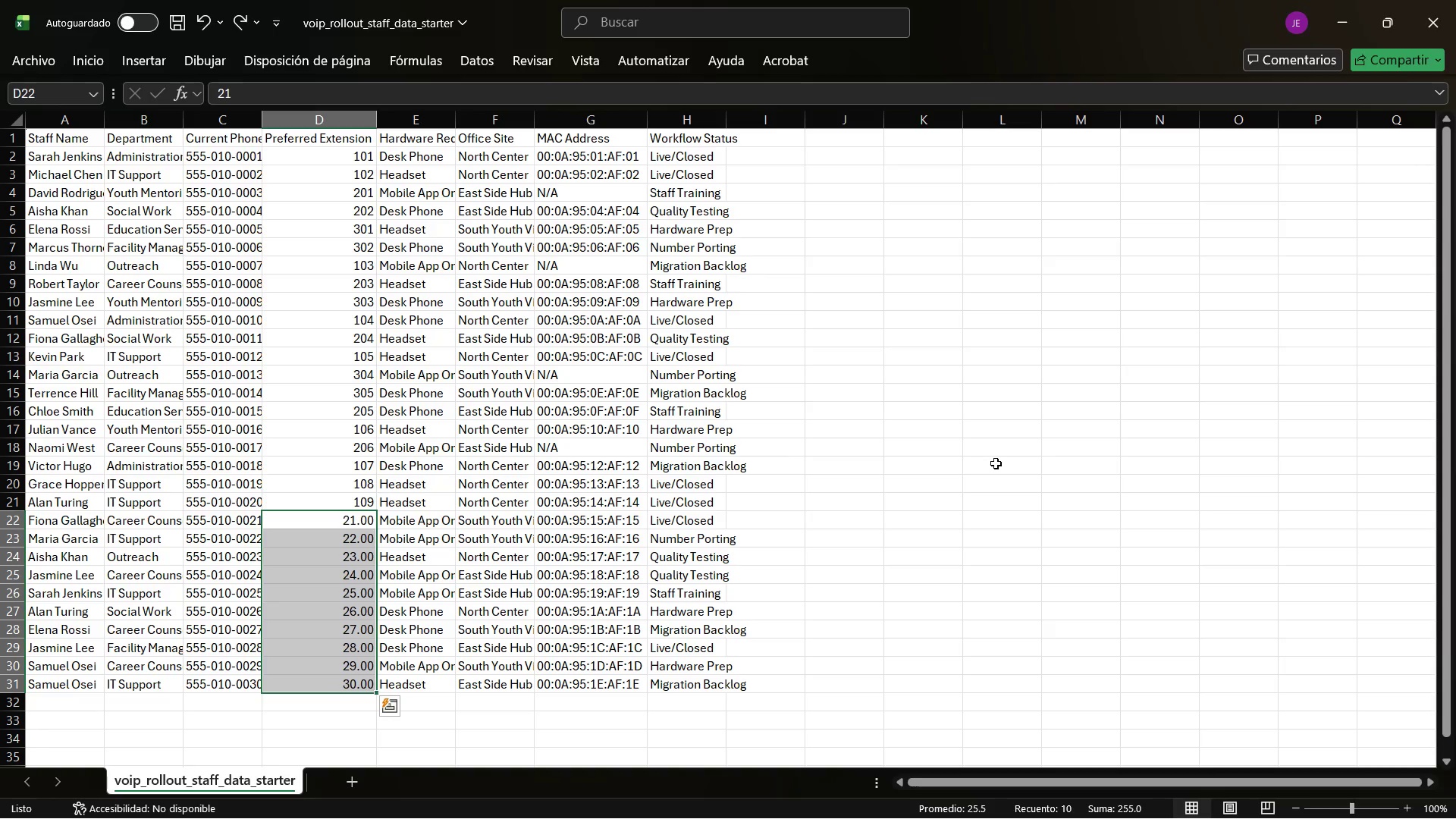 
key(Control+Z)
 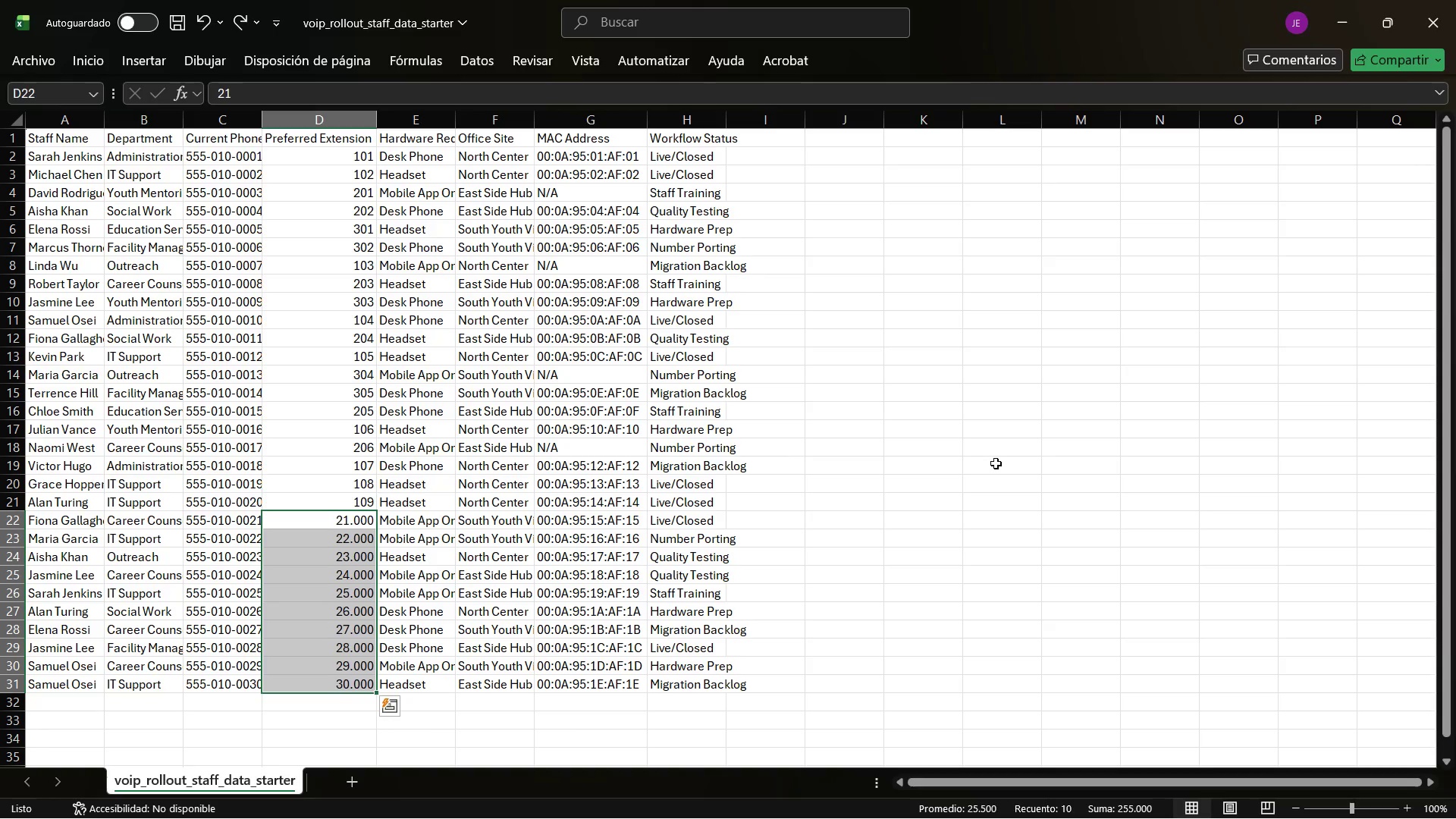 
key(Control+Z)
 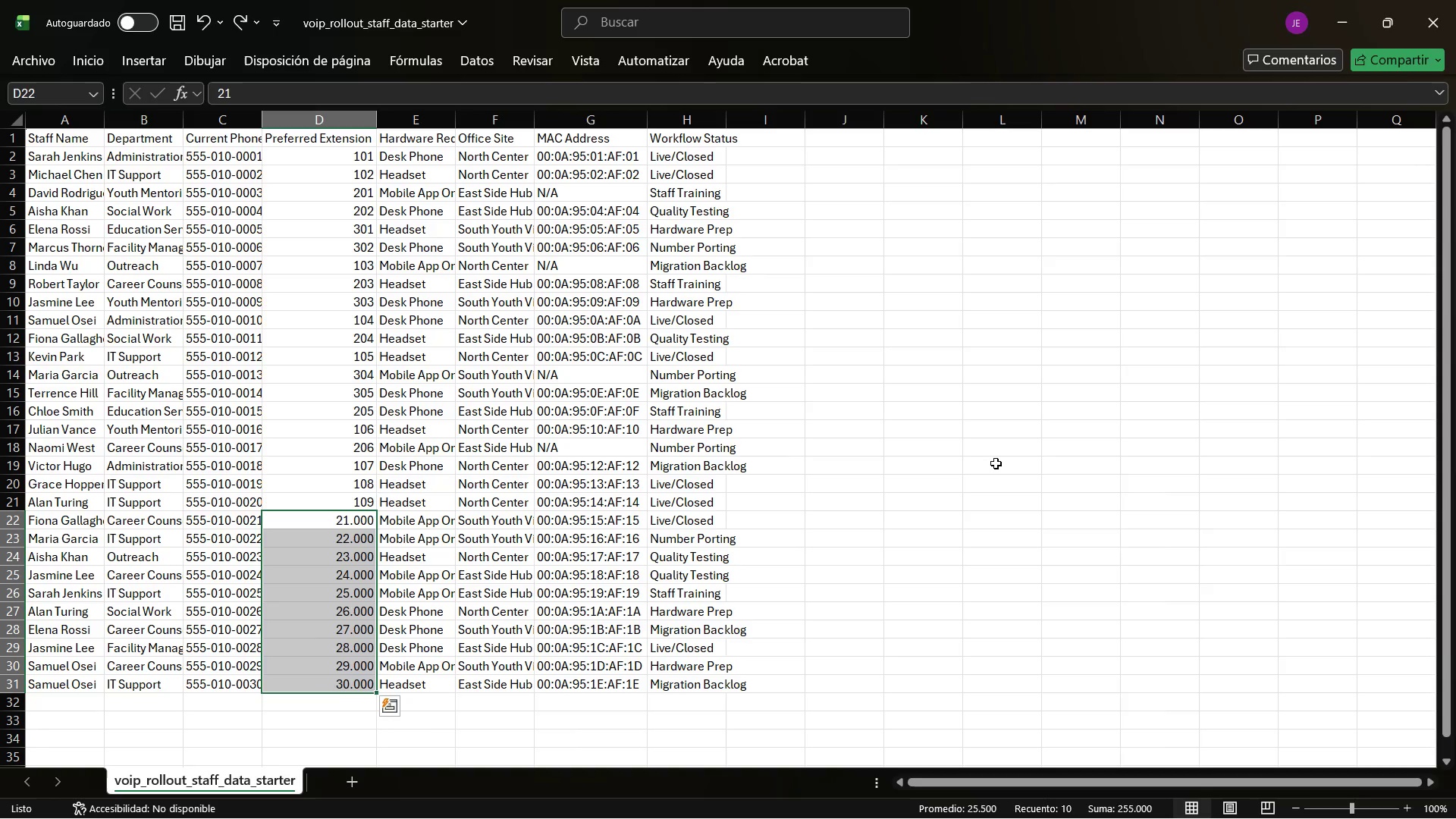 
key(Control+Z)
 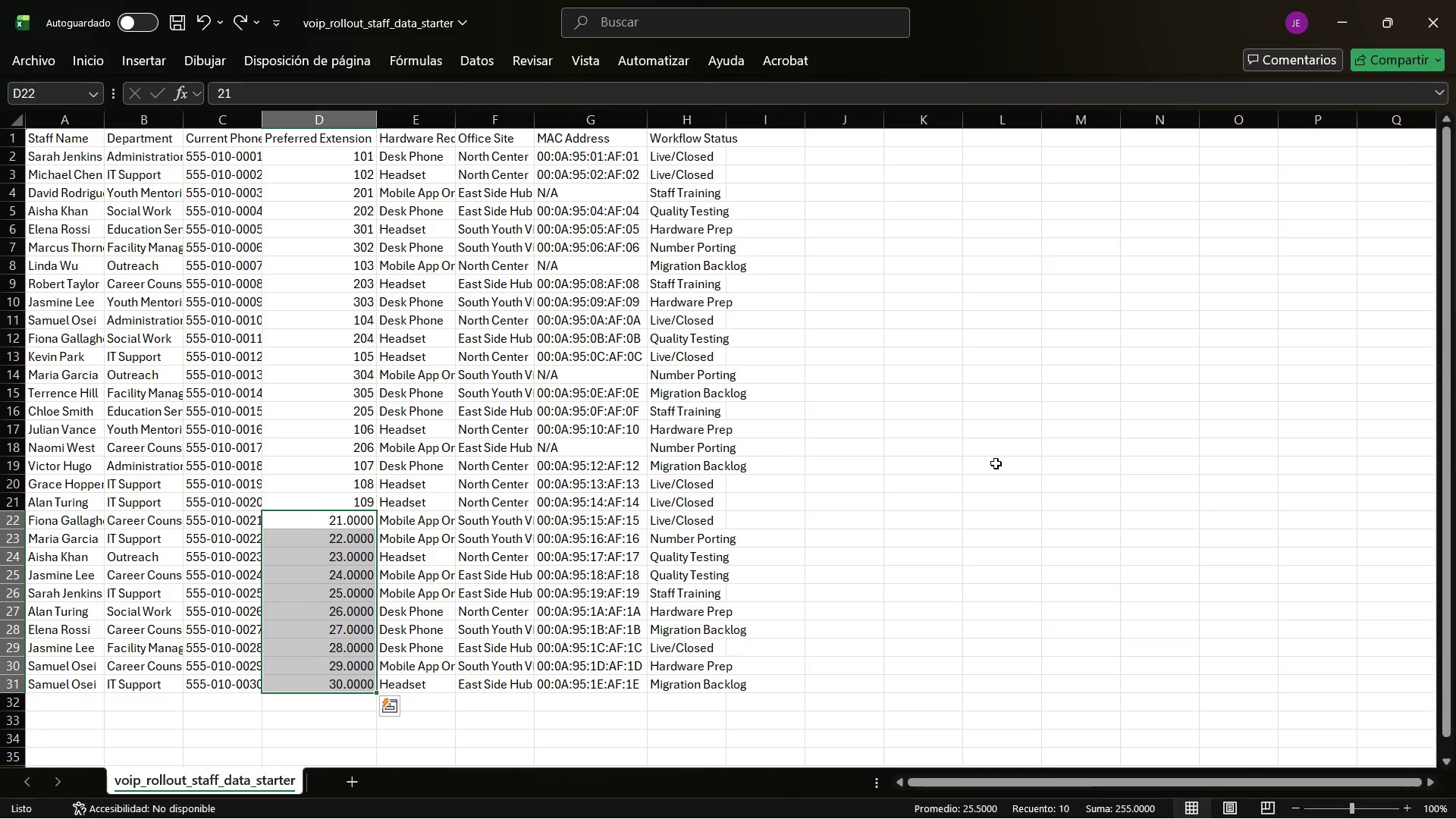 
key(Control+Z)
 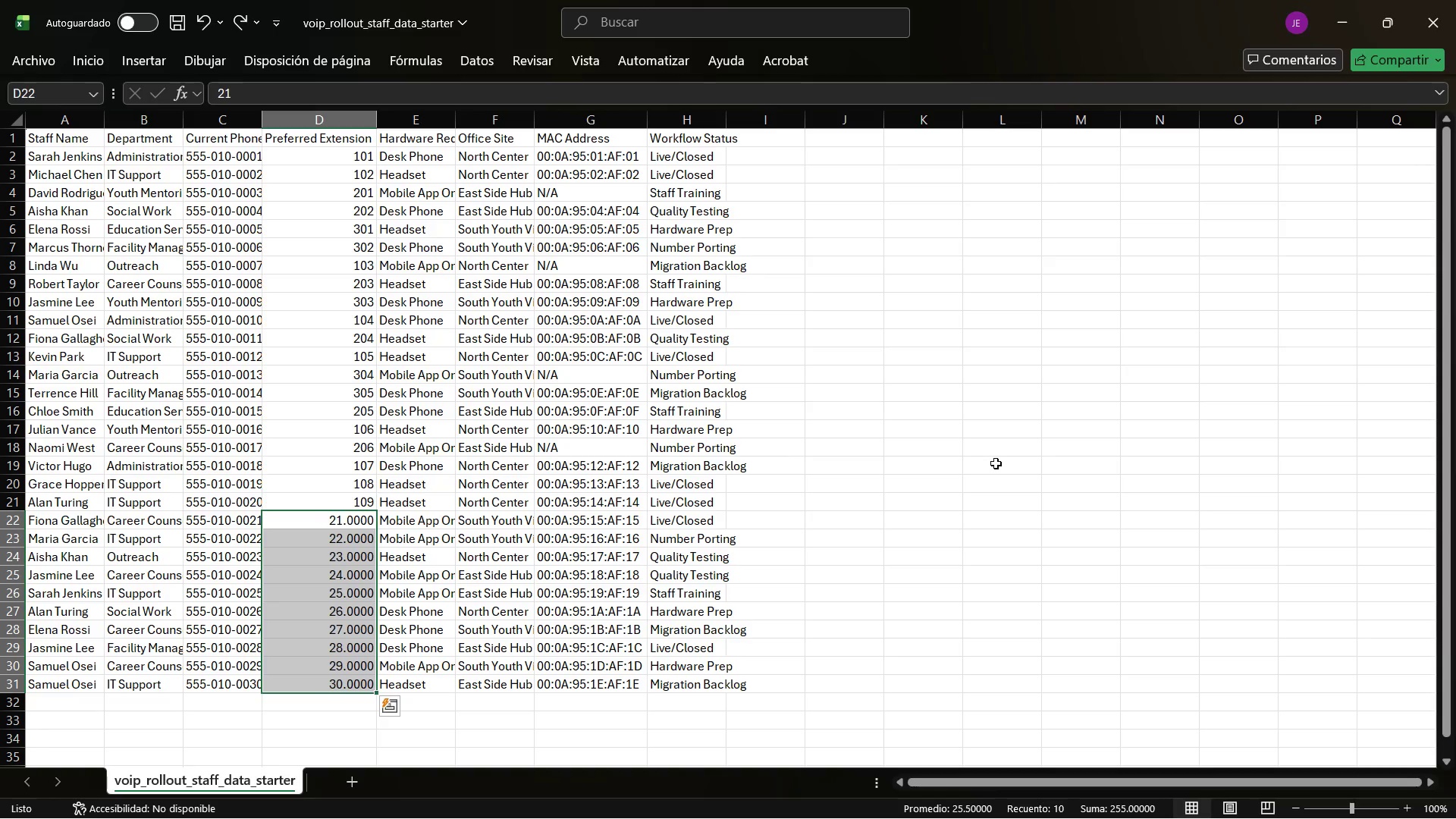 
key(Control+Z)
 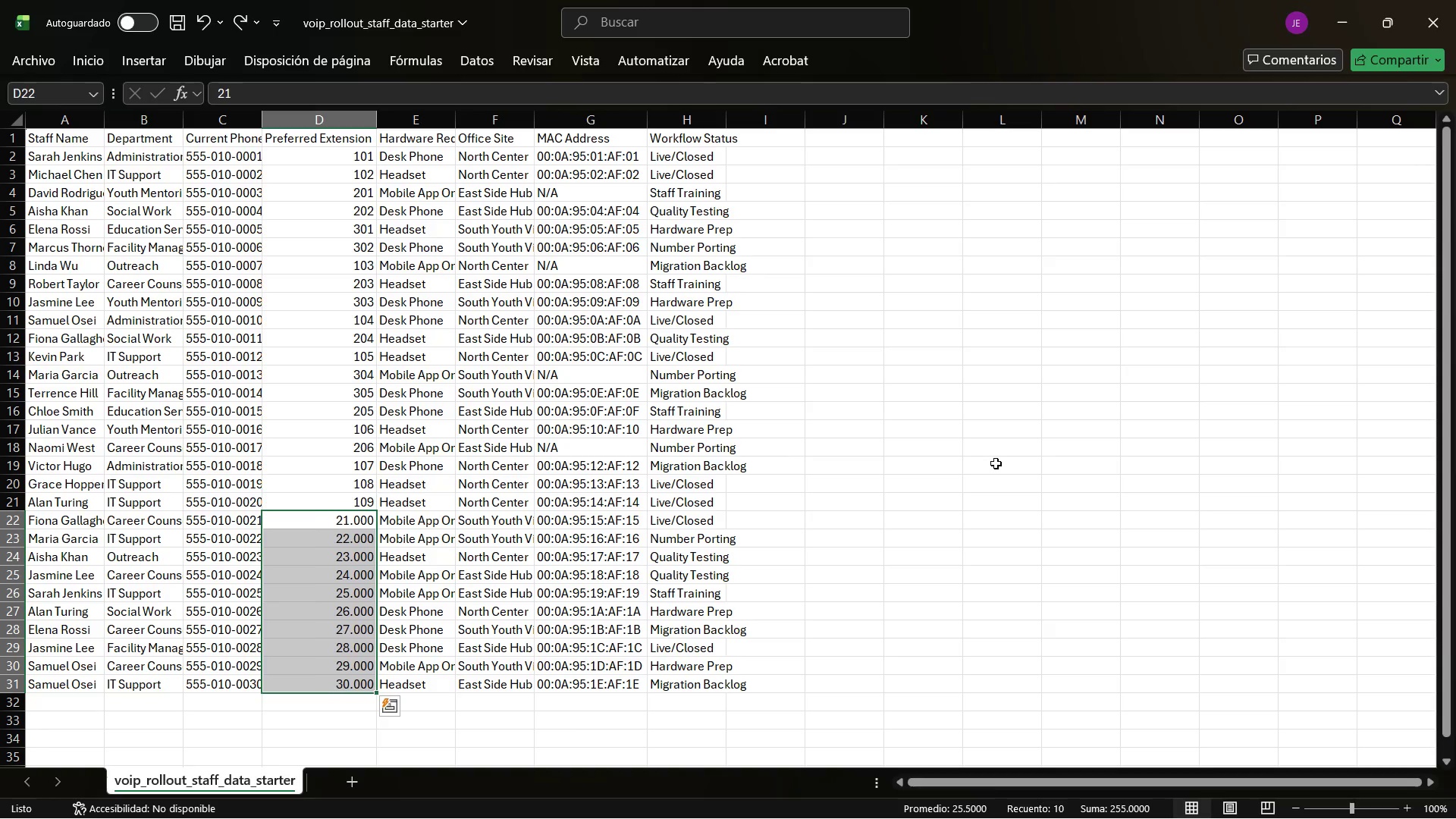 
key(Control+Z)
 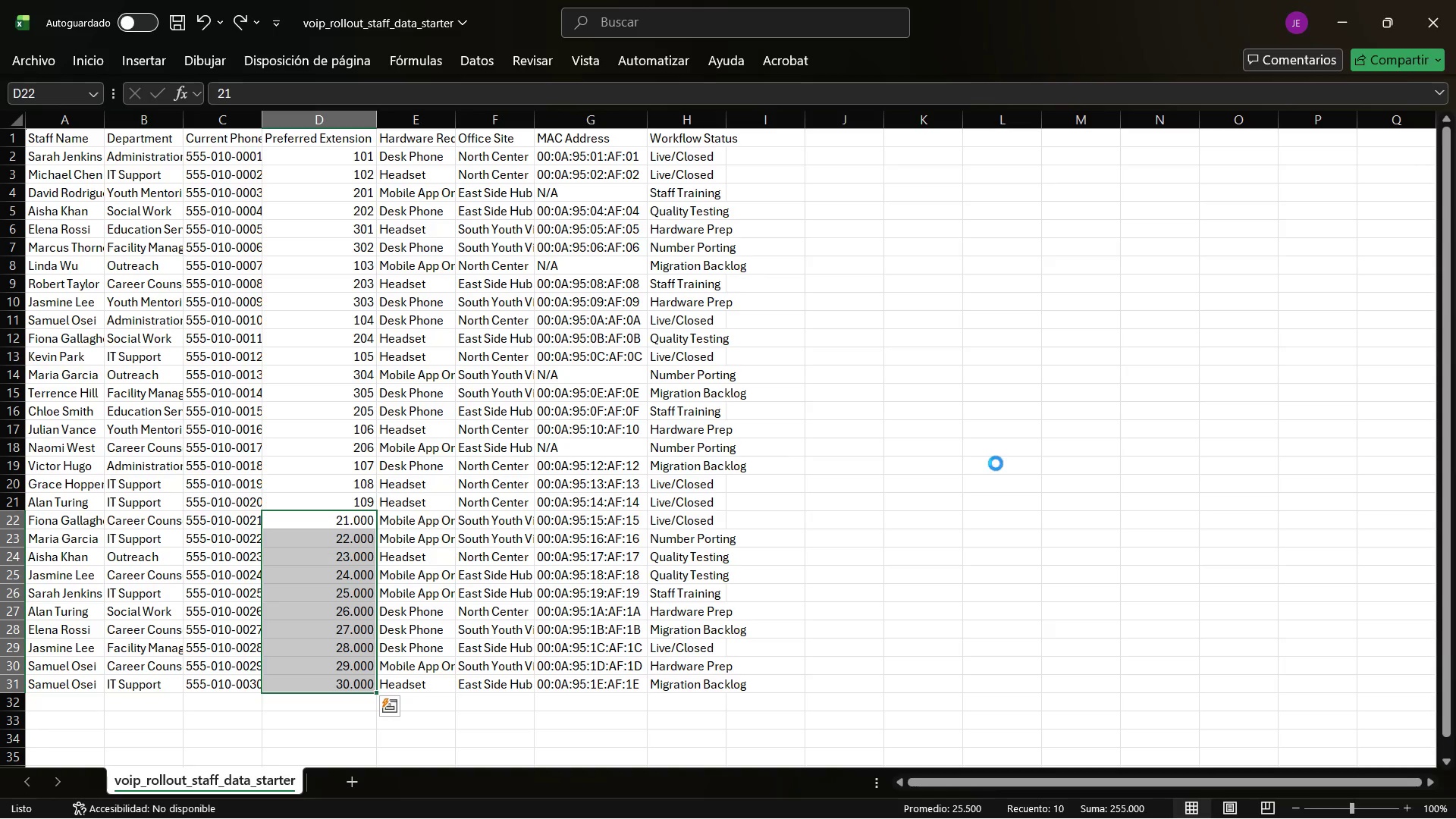 
key(Control+Z)
 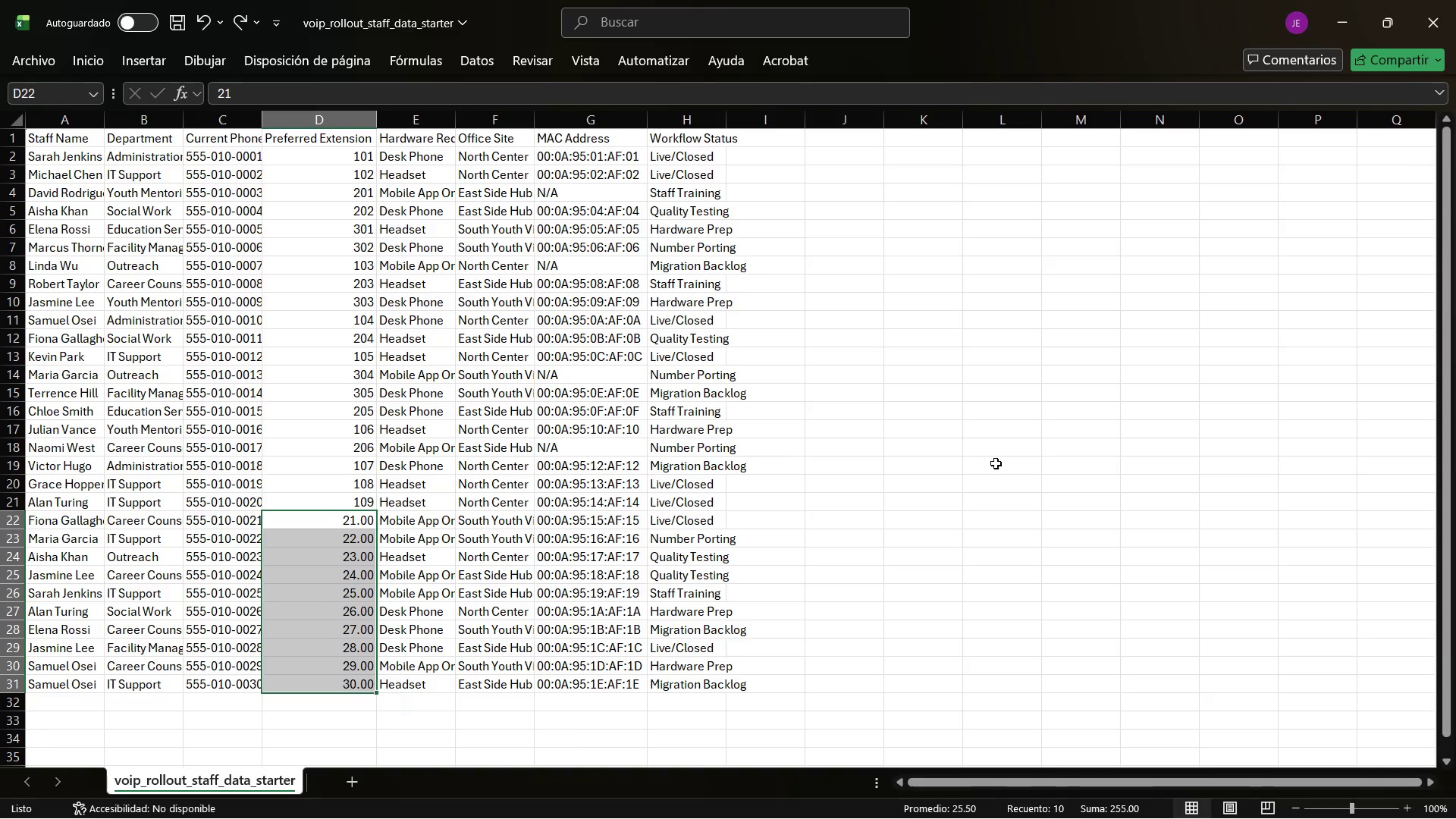 
key(Control+Z)
 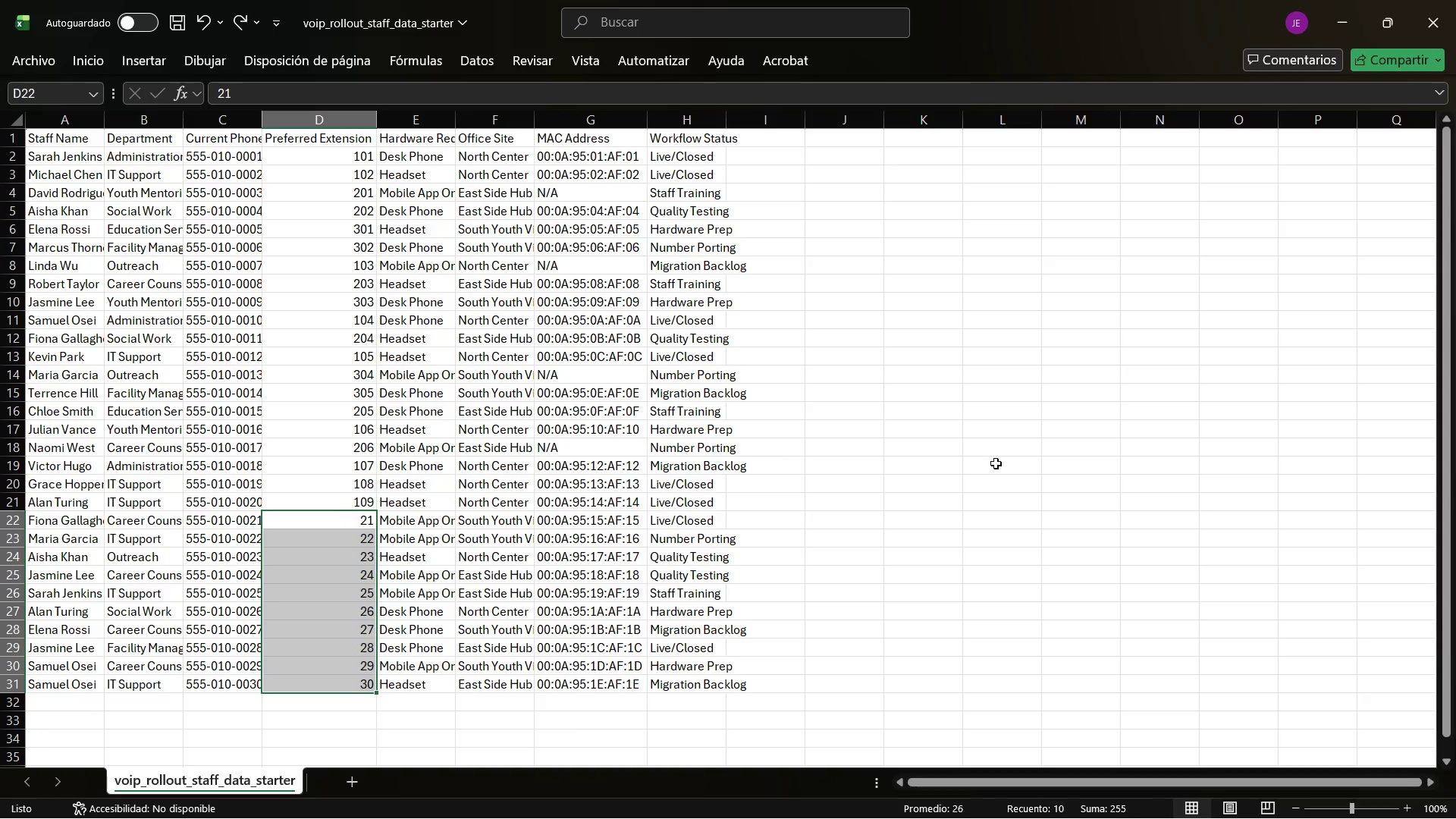 
key(Control+Z)
 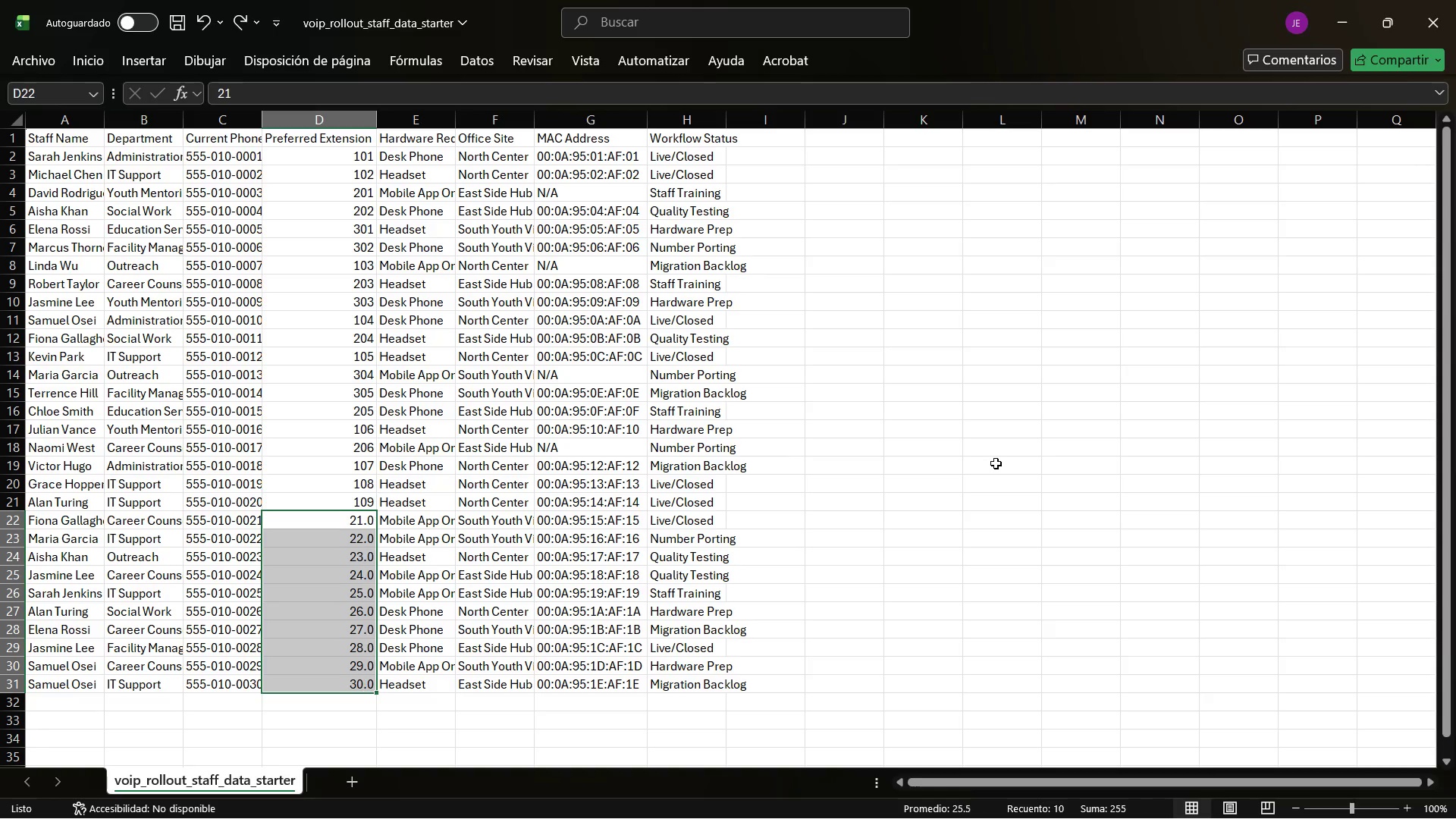 
key(Control+Z)
 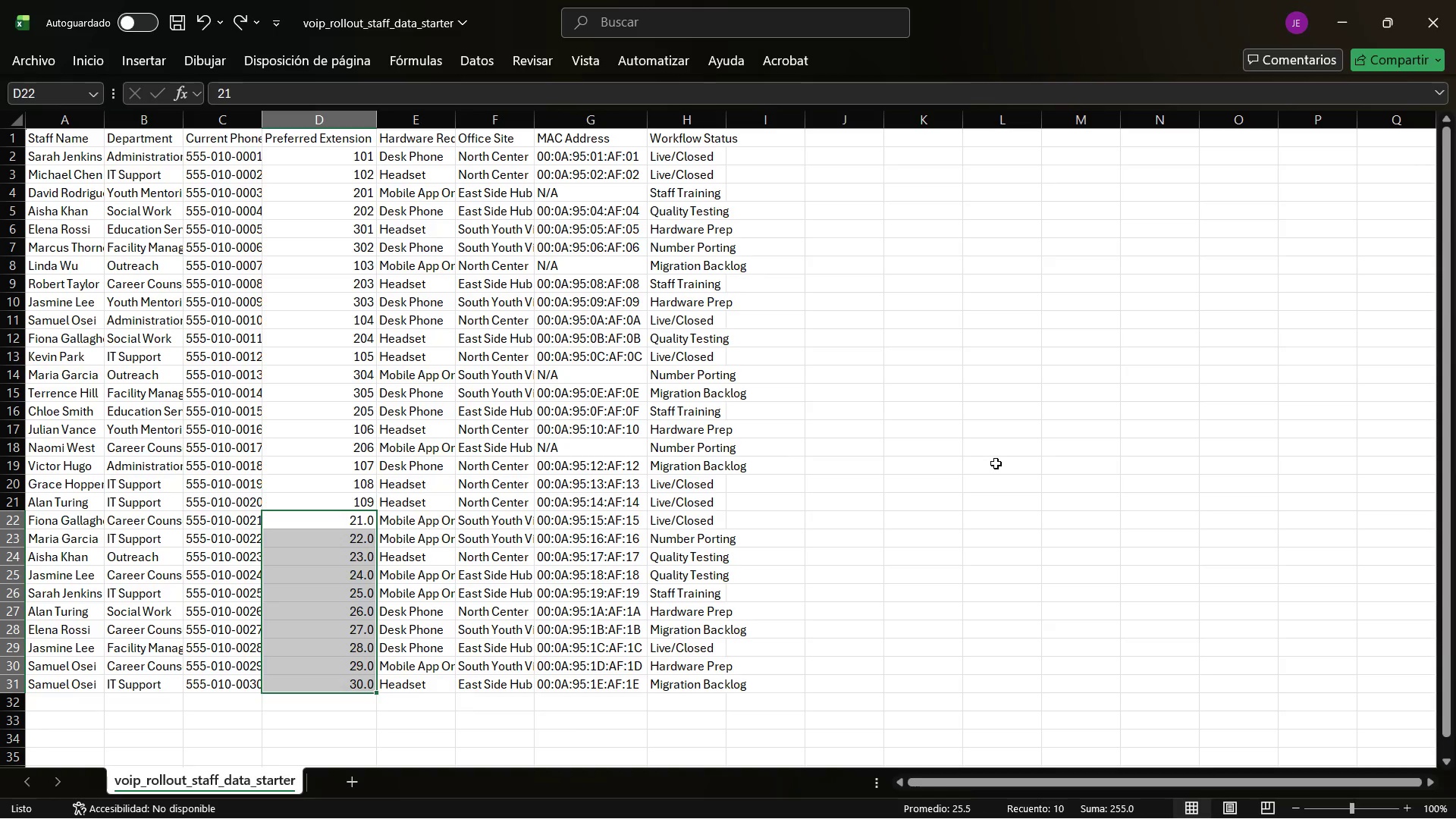 
key(Control+Z)
 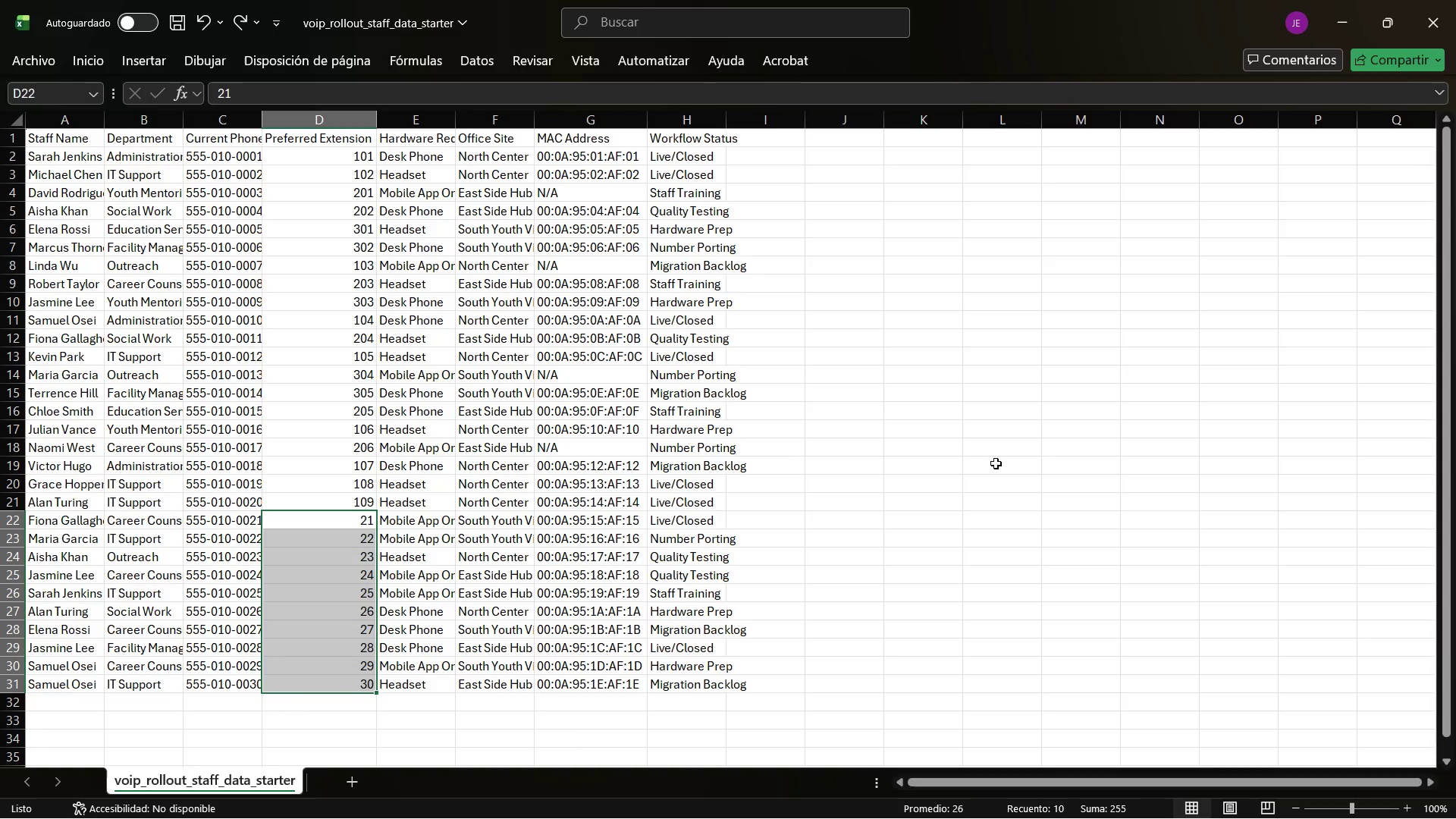 
key(Control+Z)
 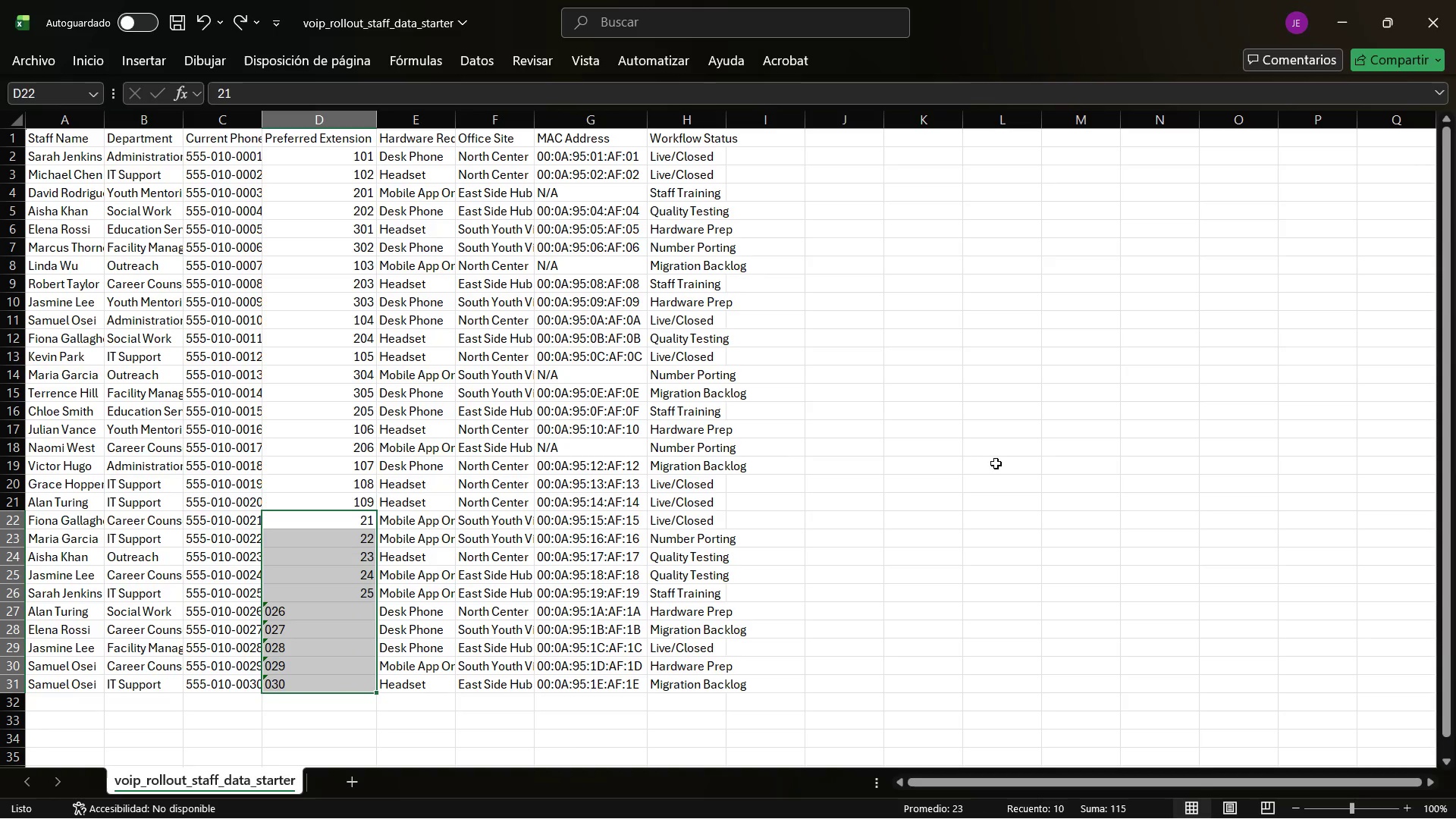 
key(Control+Z)
 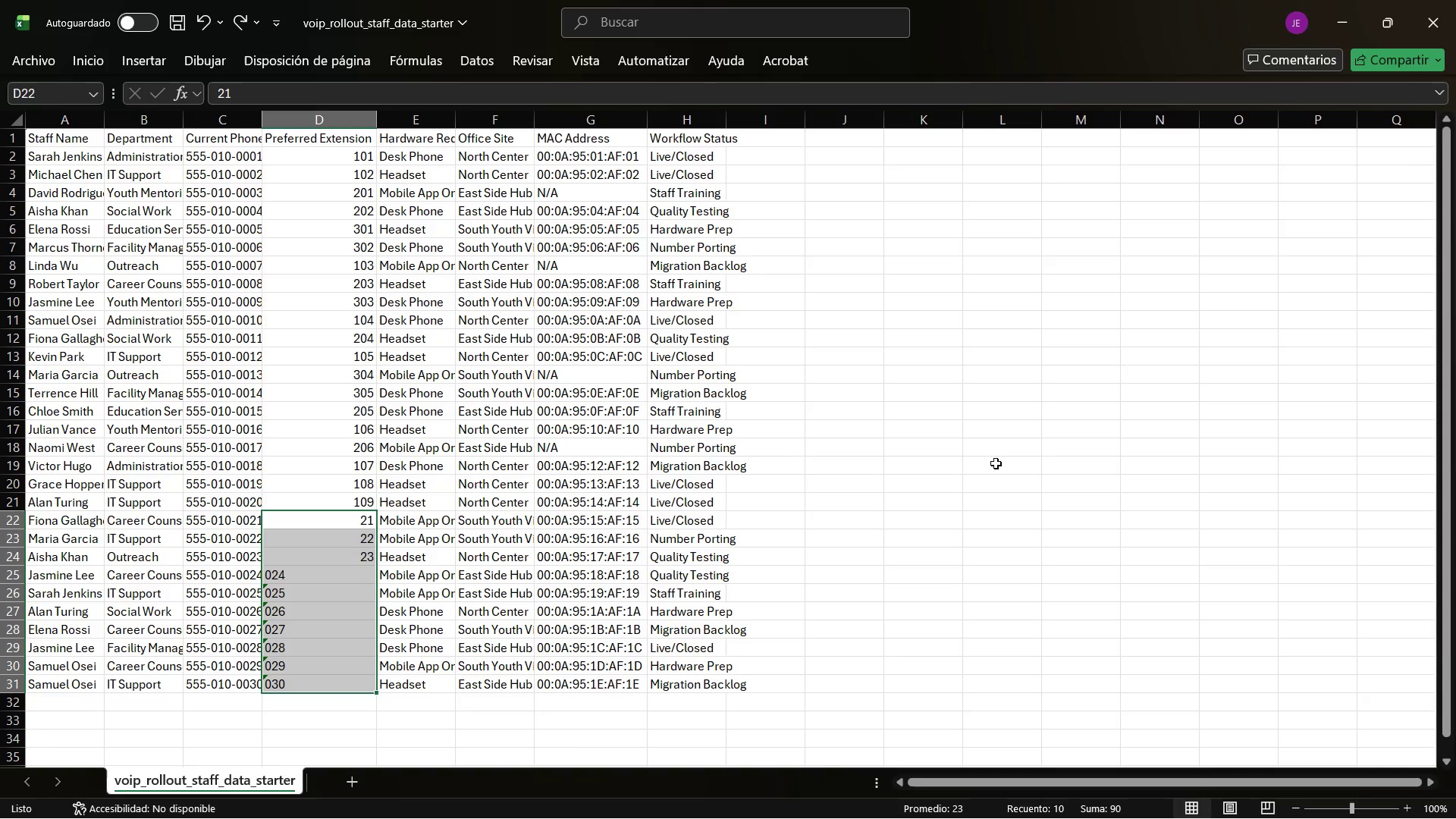 
key(Control+Z)
 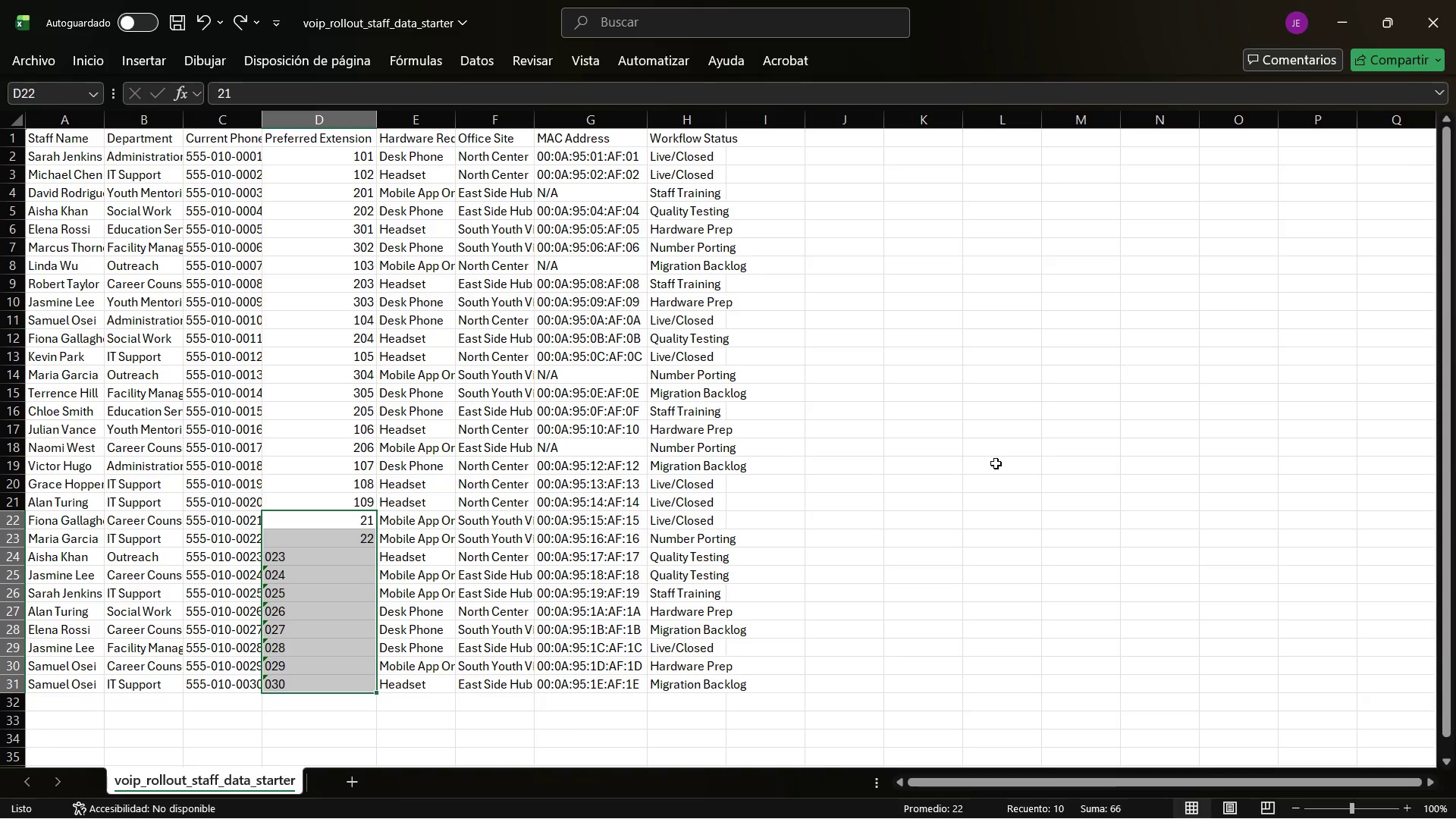 
key(Control+Z)
 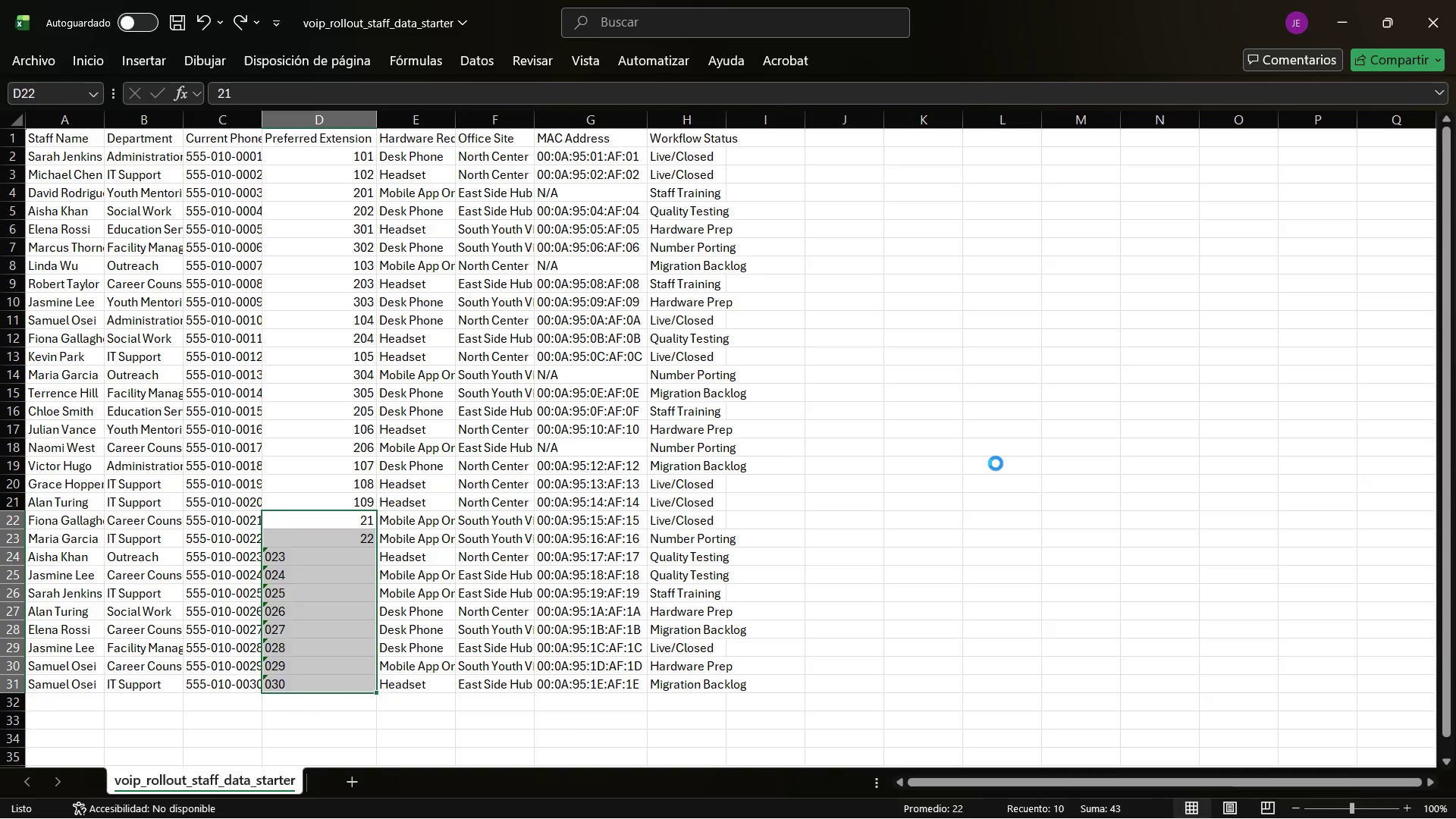 
key(Control+Z)
 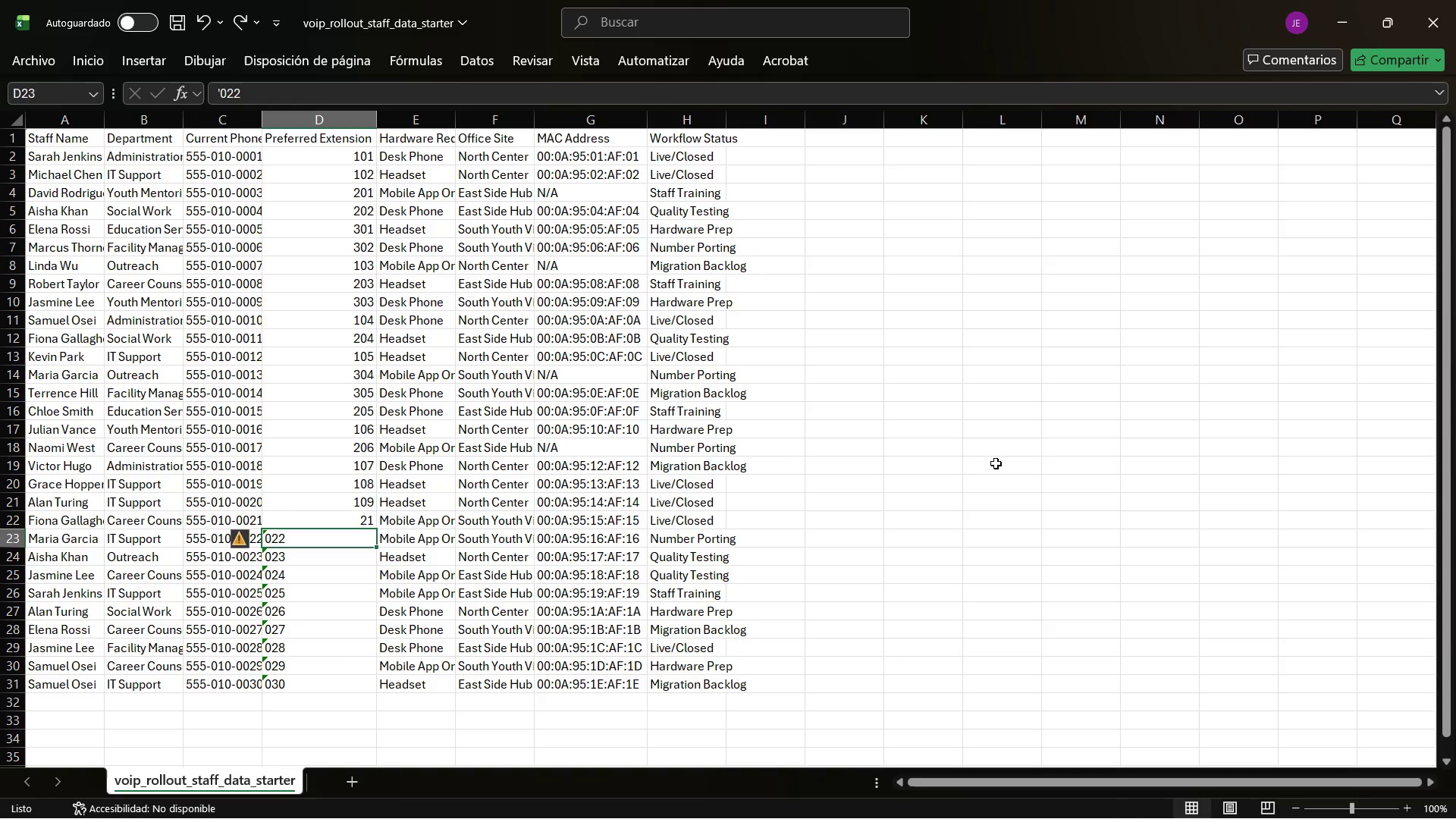 
key(Control+Z)
 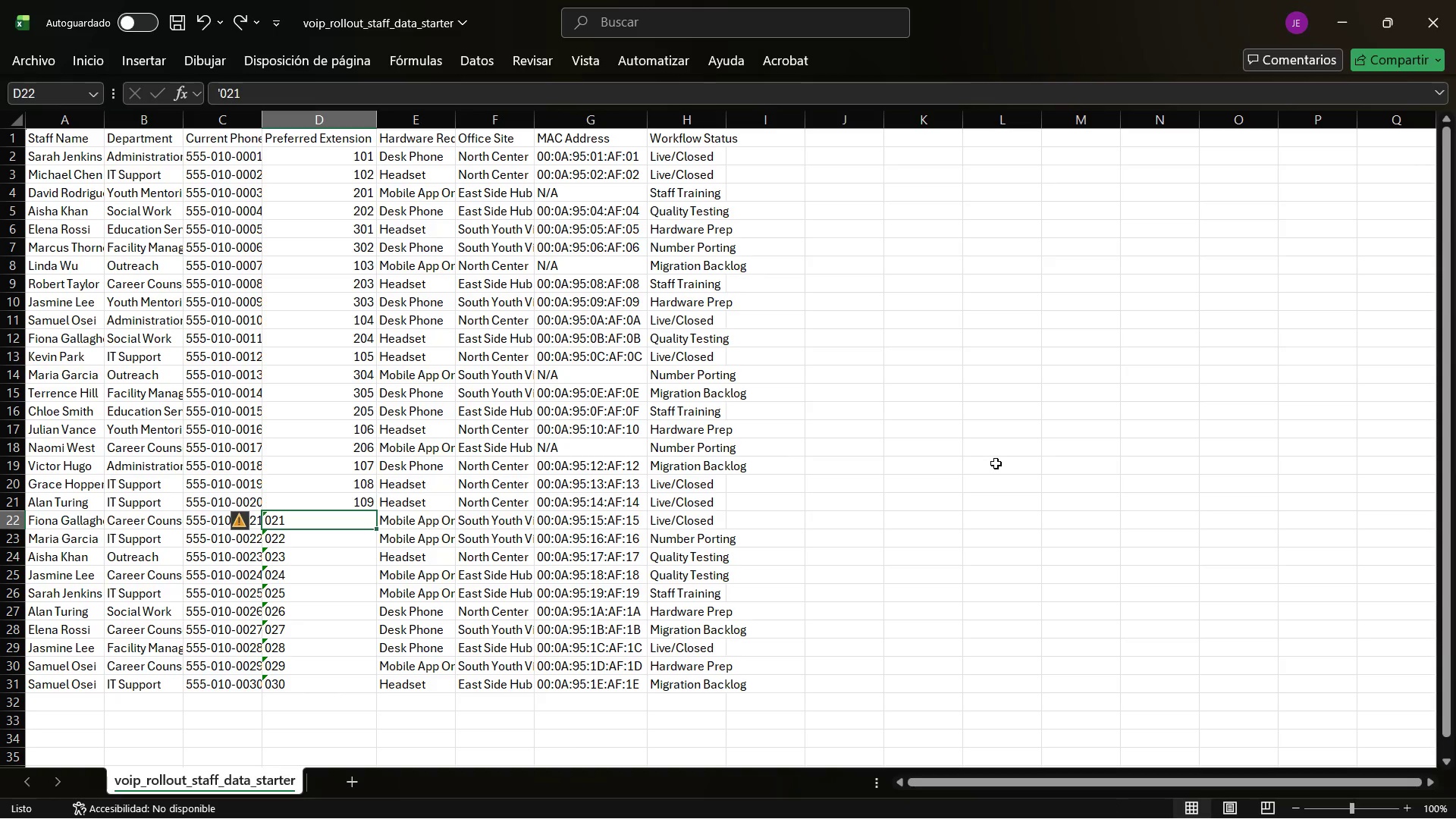 
left_click([996, 463])
 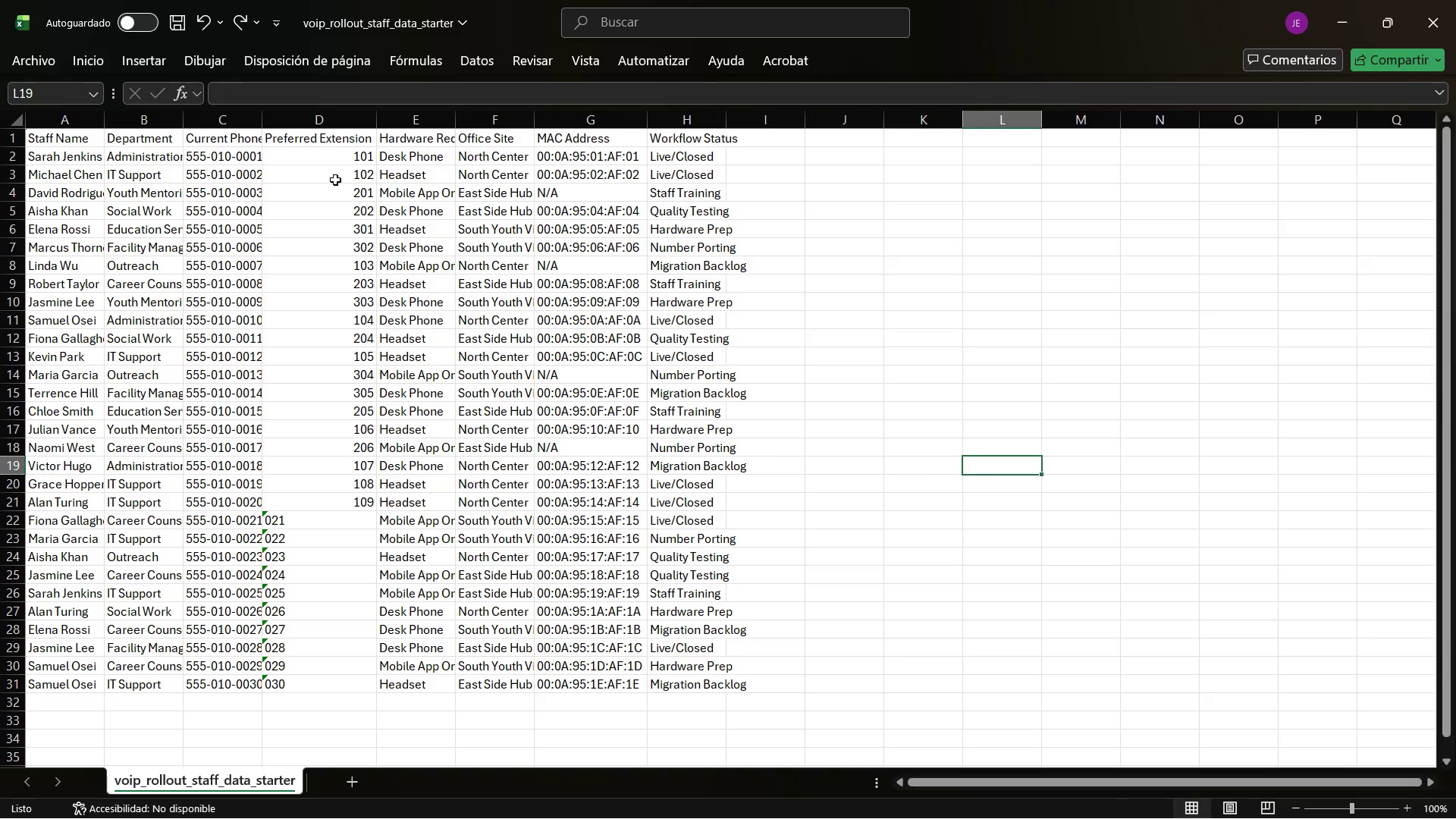 
left_click_drag(start_coordinate=[337, 150], to_coordinate=[360, 660])
 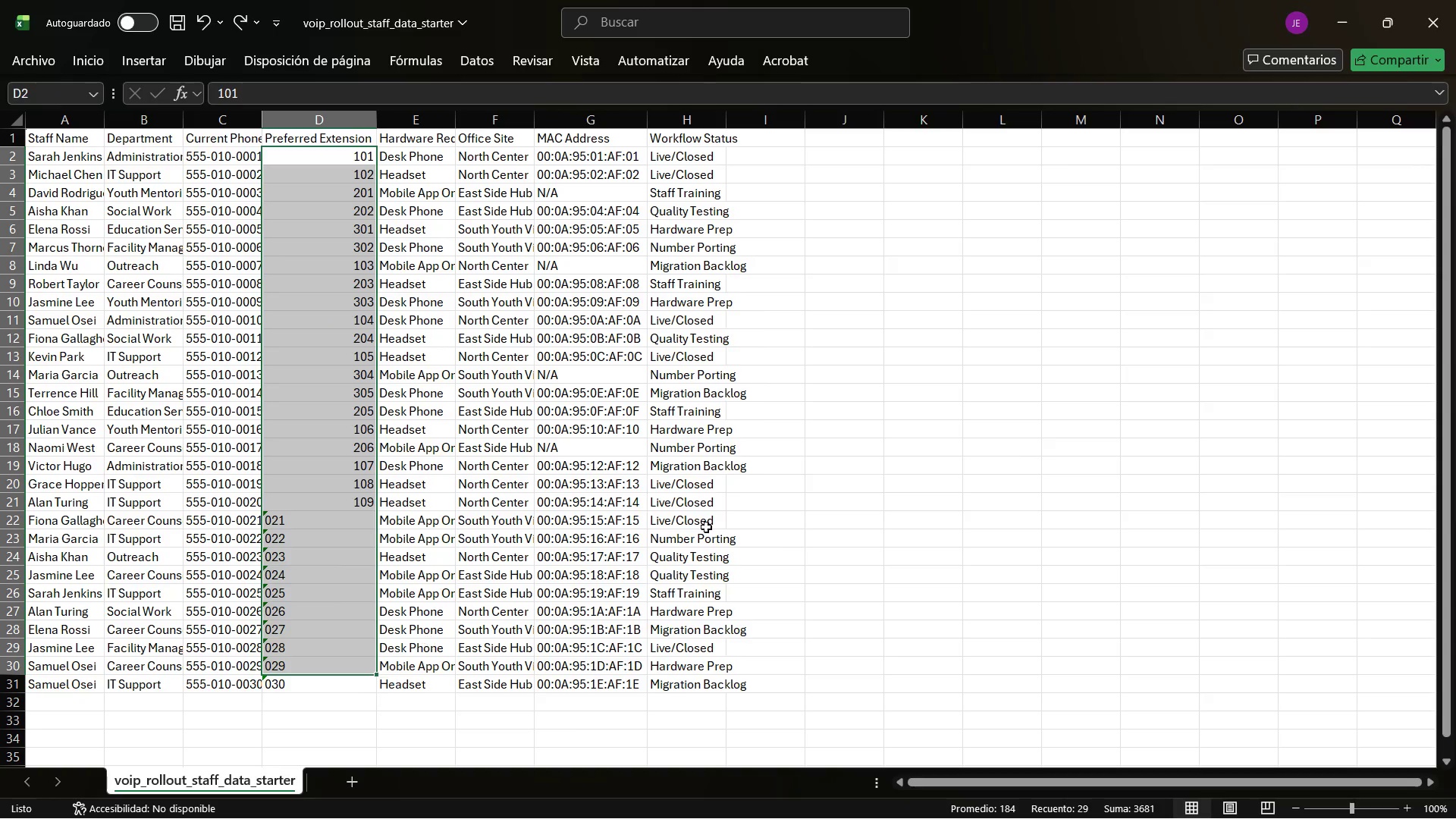 
left_click([1025, 388])
 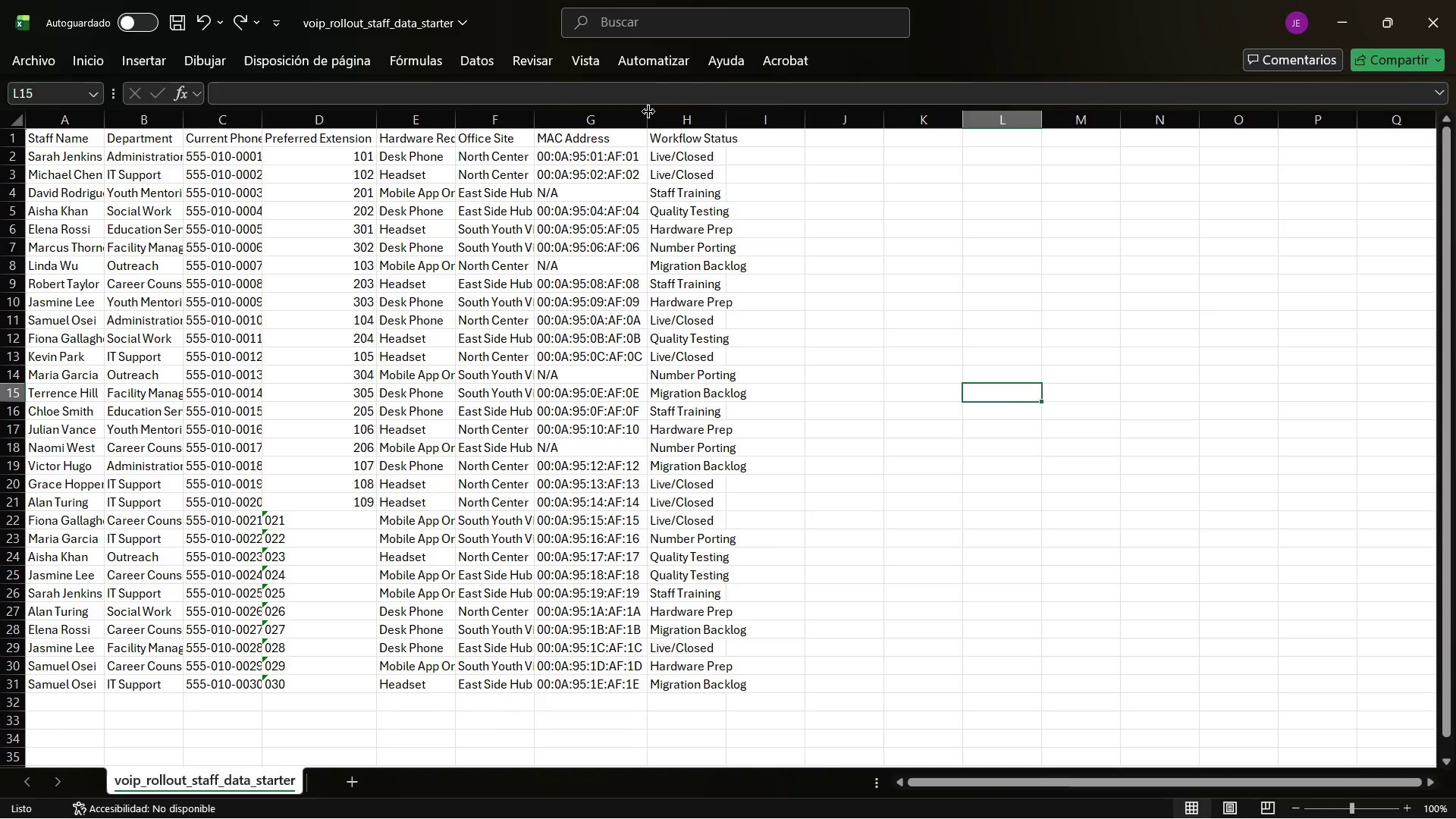 
left_click([649, 111])
 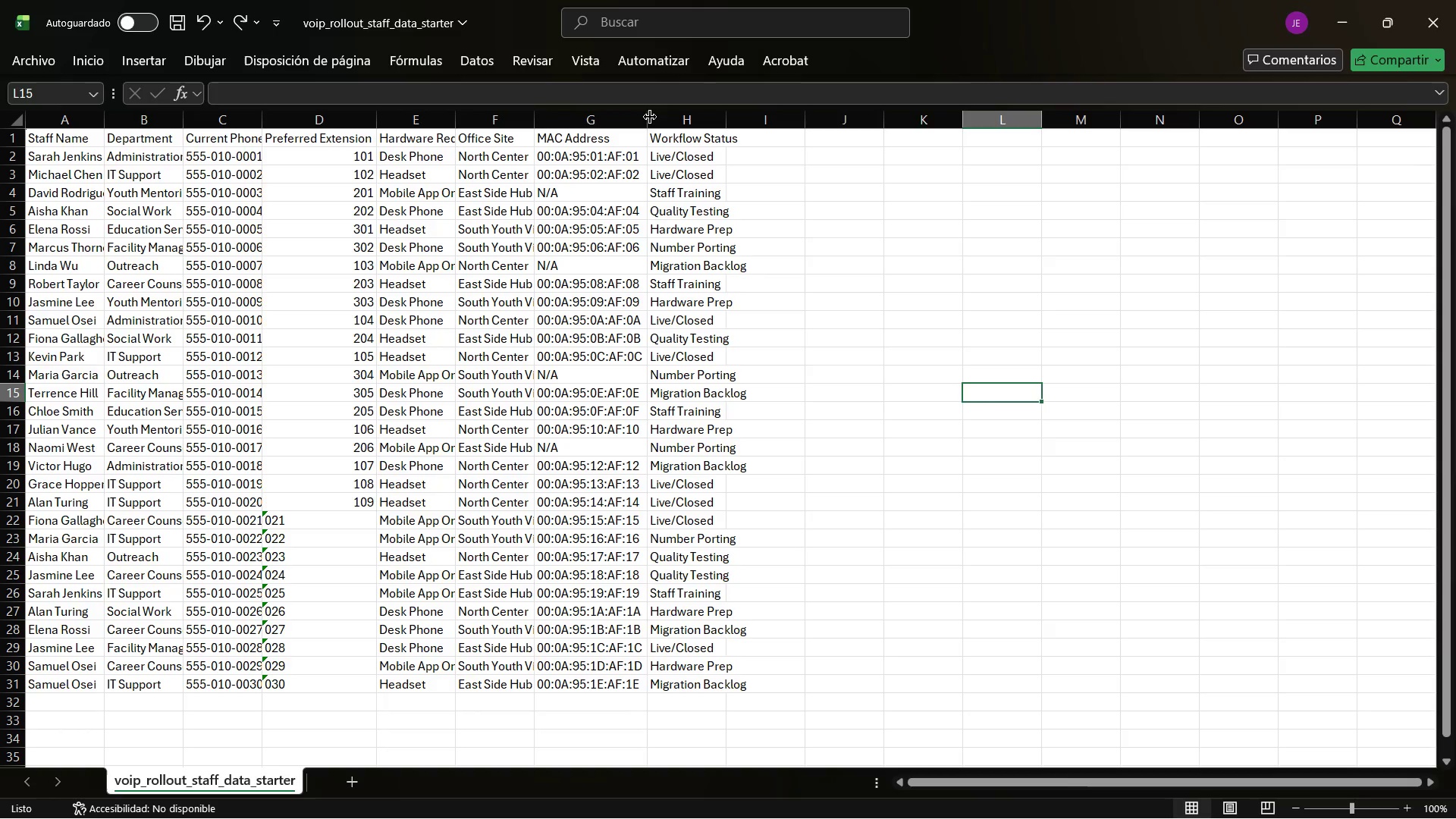 
left_click_drag(start_coordinate=[649, 111], to_coordinate=[650, 121])
 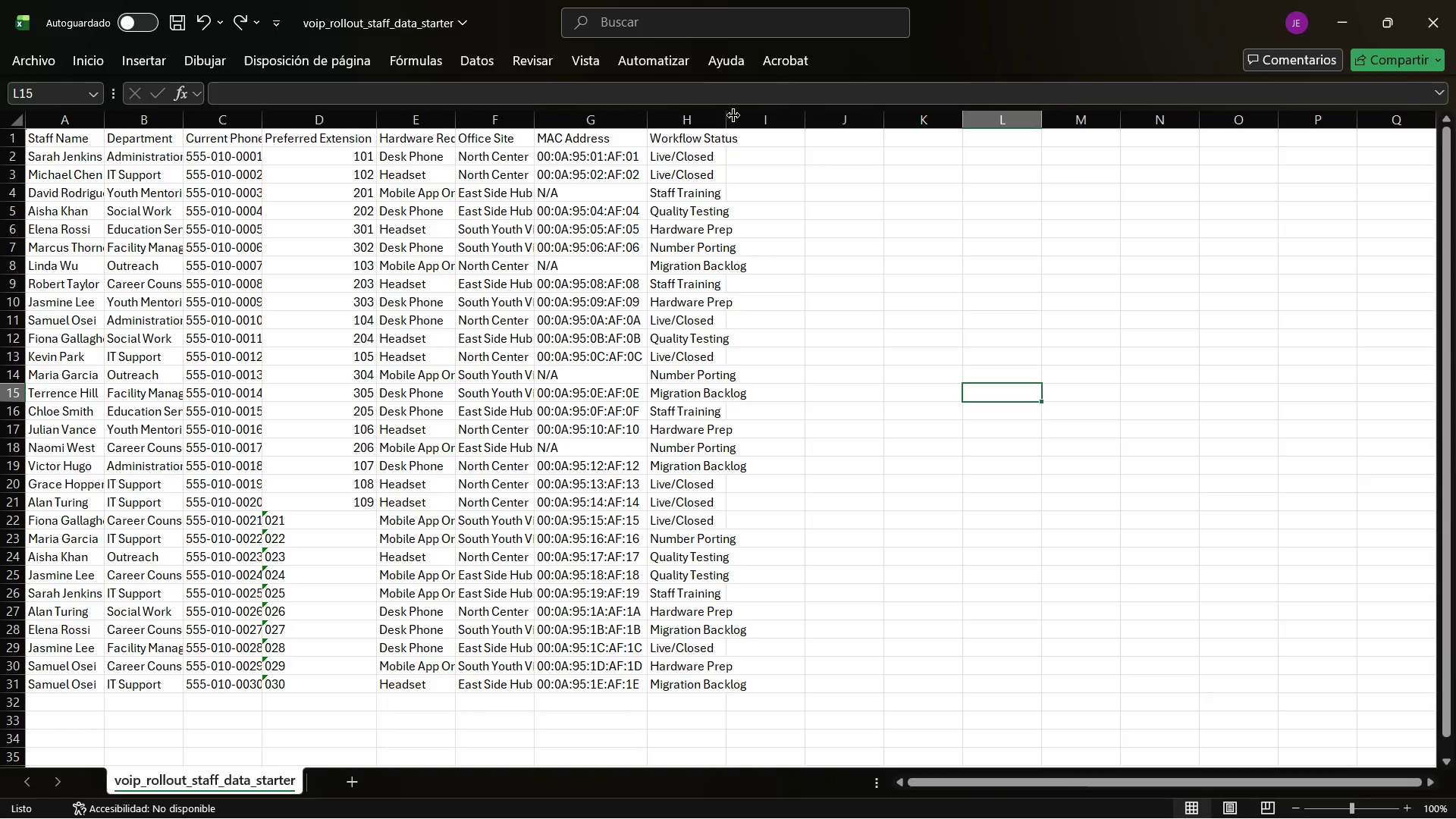 
double_click([726, 115])
 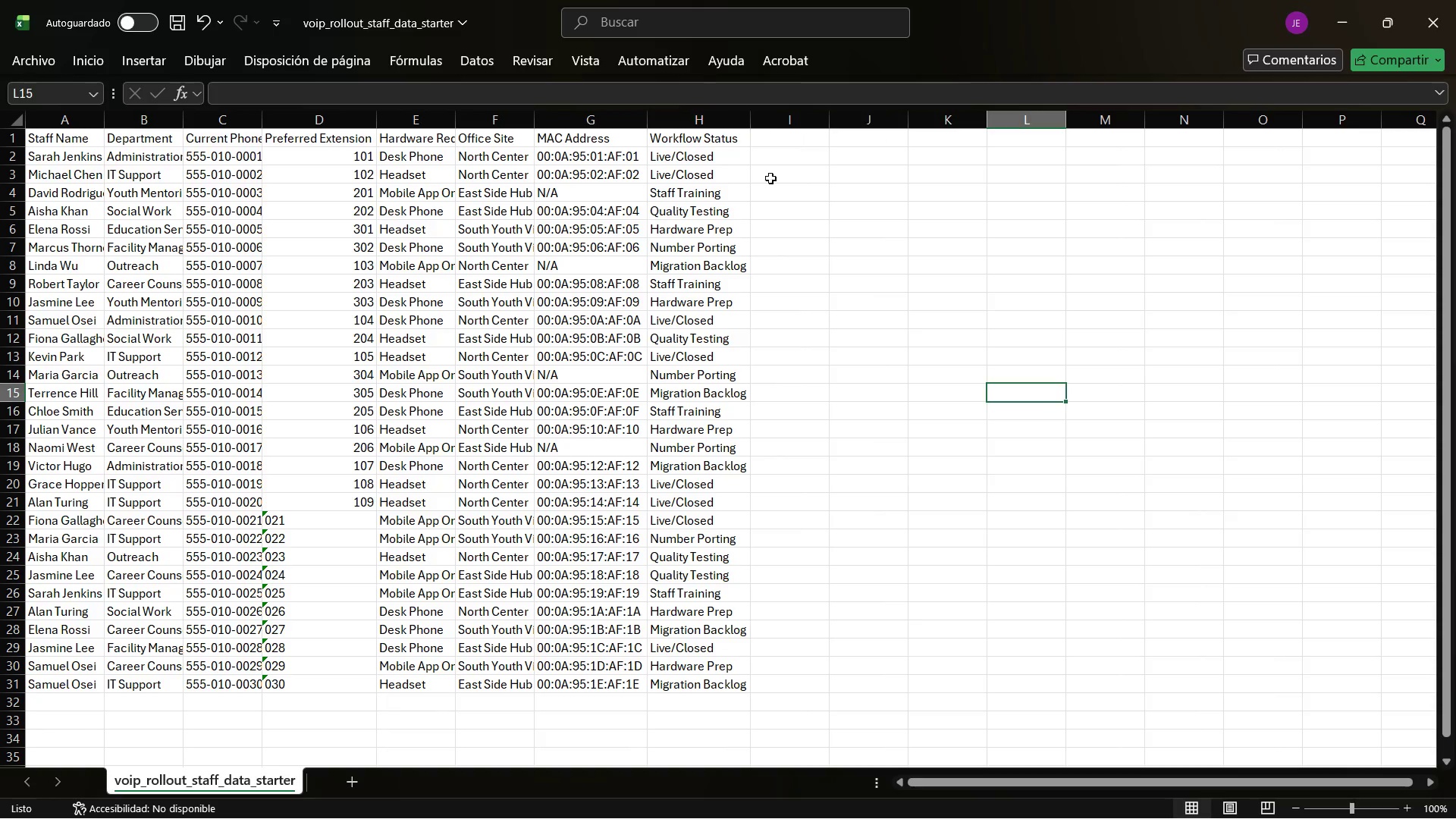 
left_click([805, 216])
 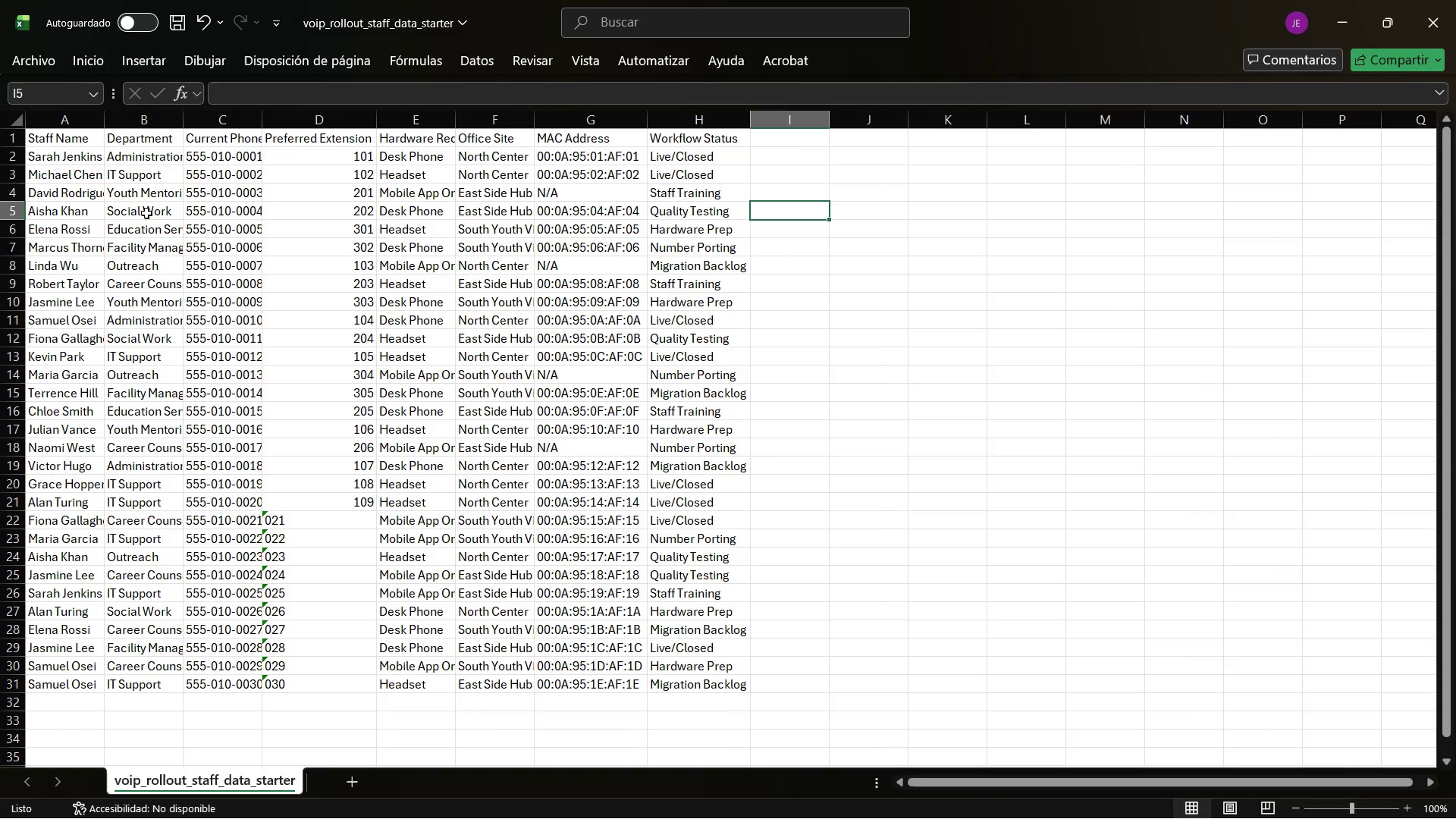 
left_click([199, 181])
 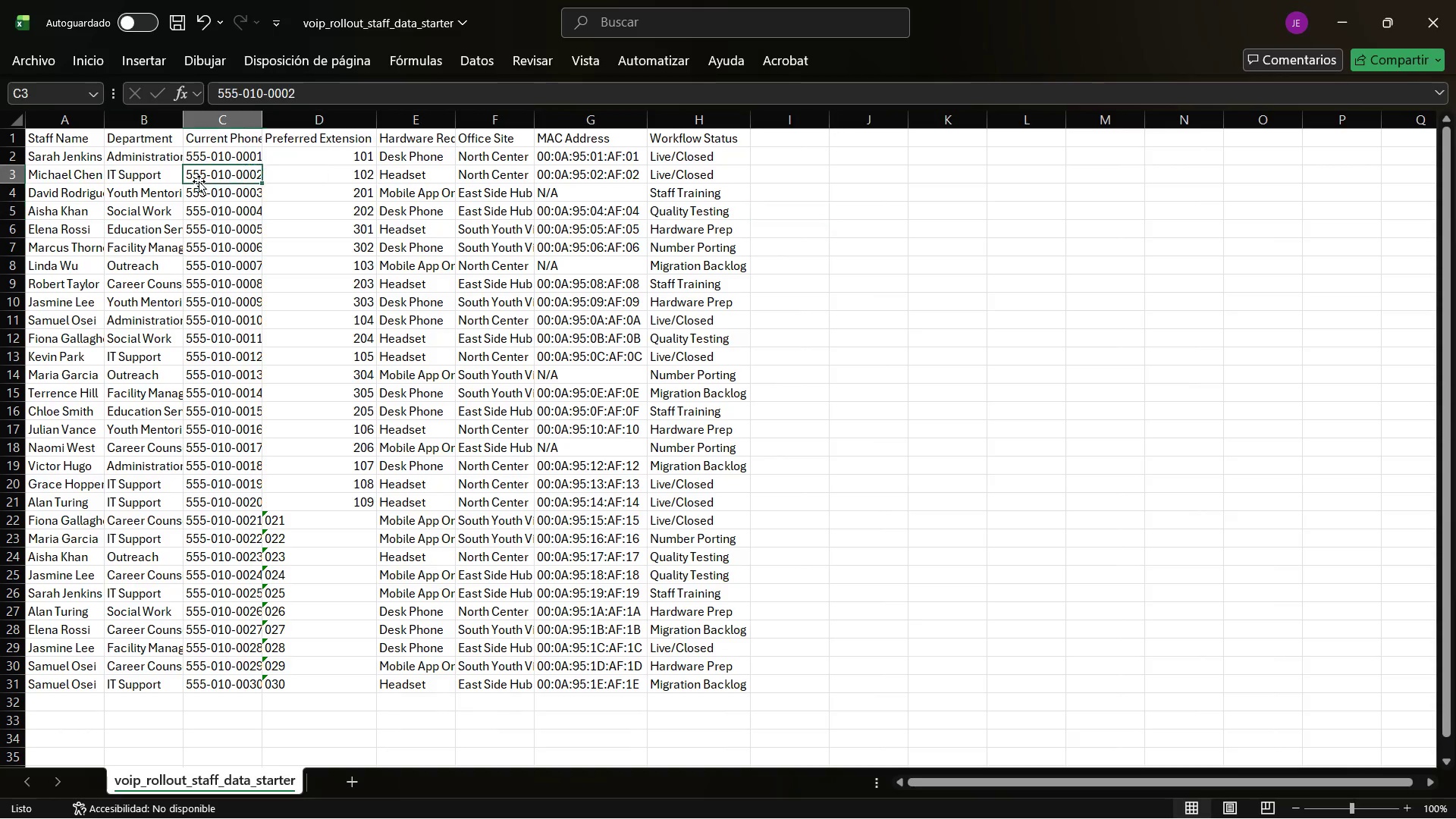 
key(Control+S)
 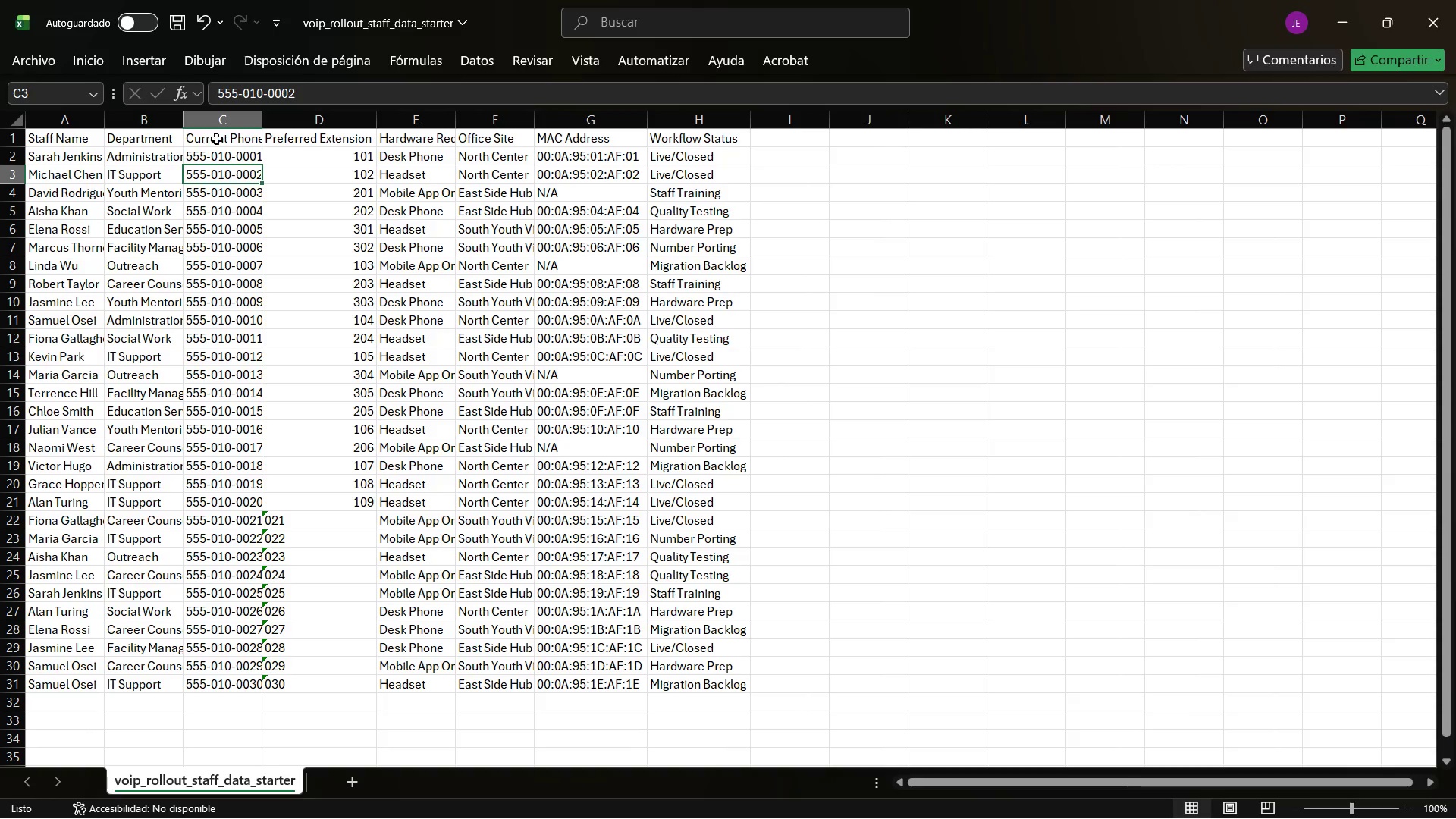 
key(Control+S)
 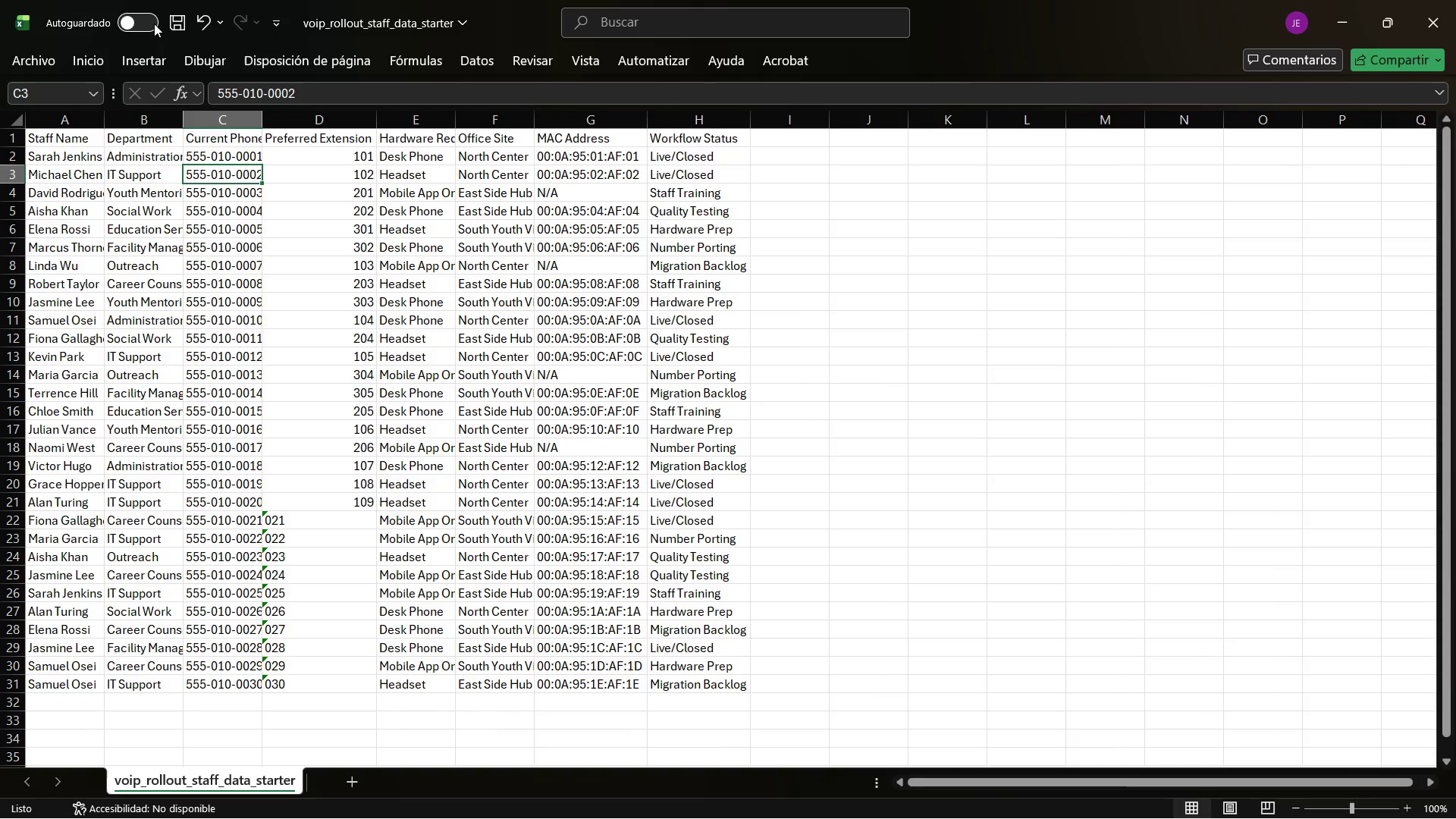 
left_click([180, 17])
 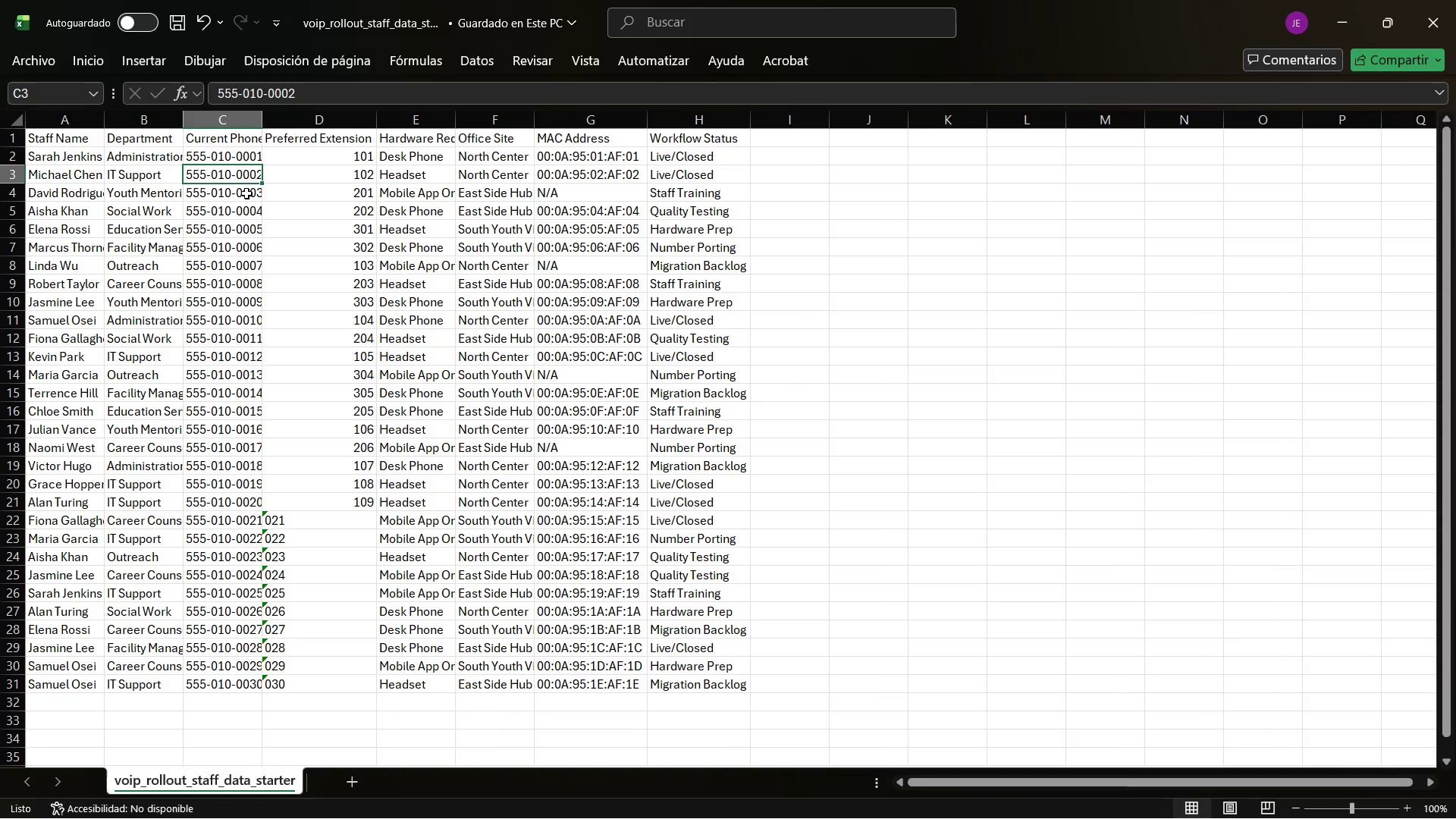 
left_click([333, 182])